 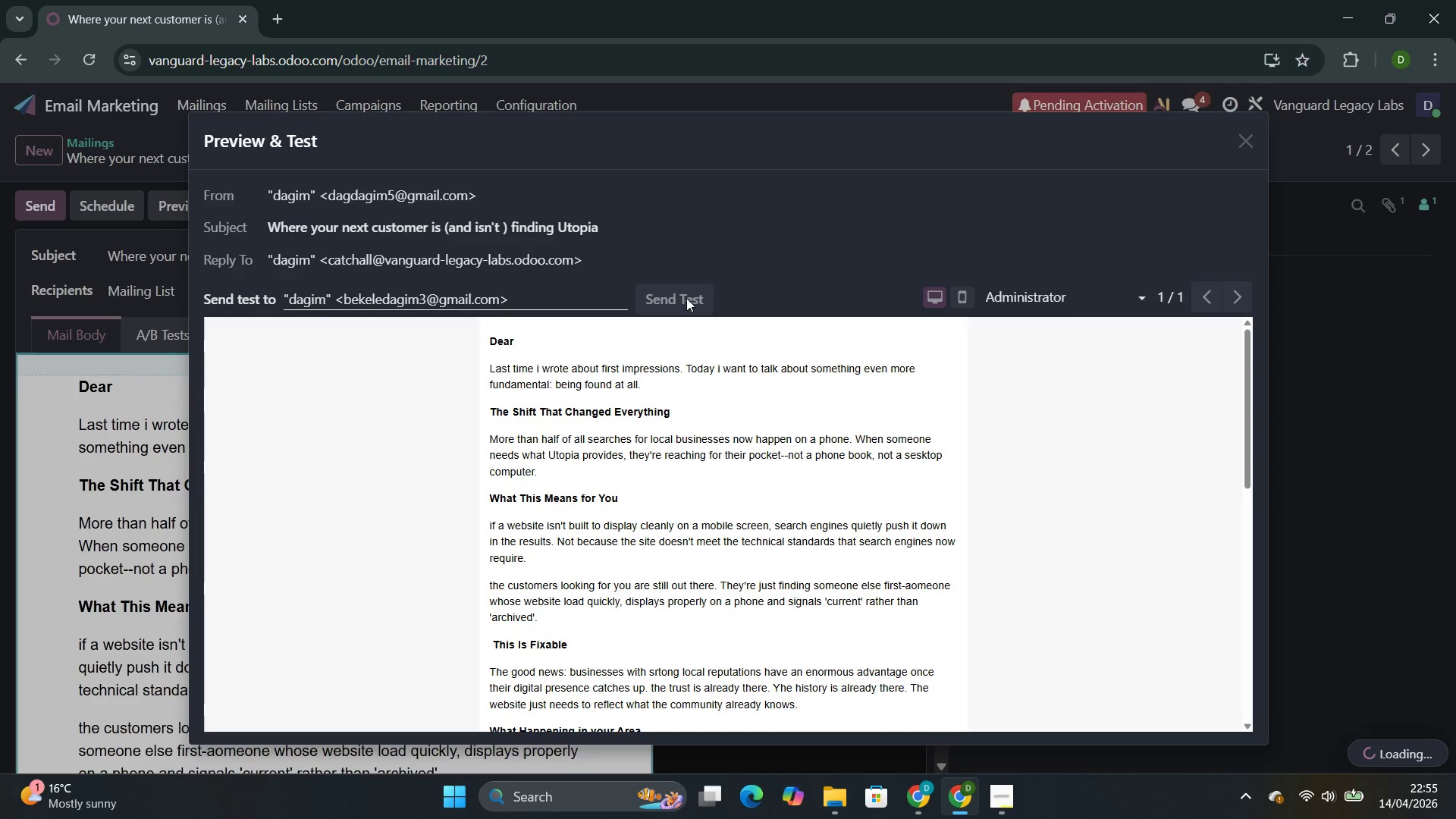 
left_click([1417, 152])
 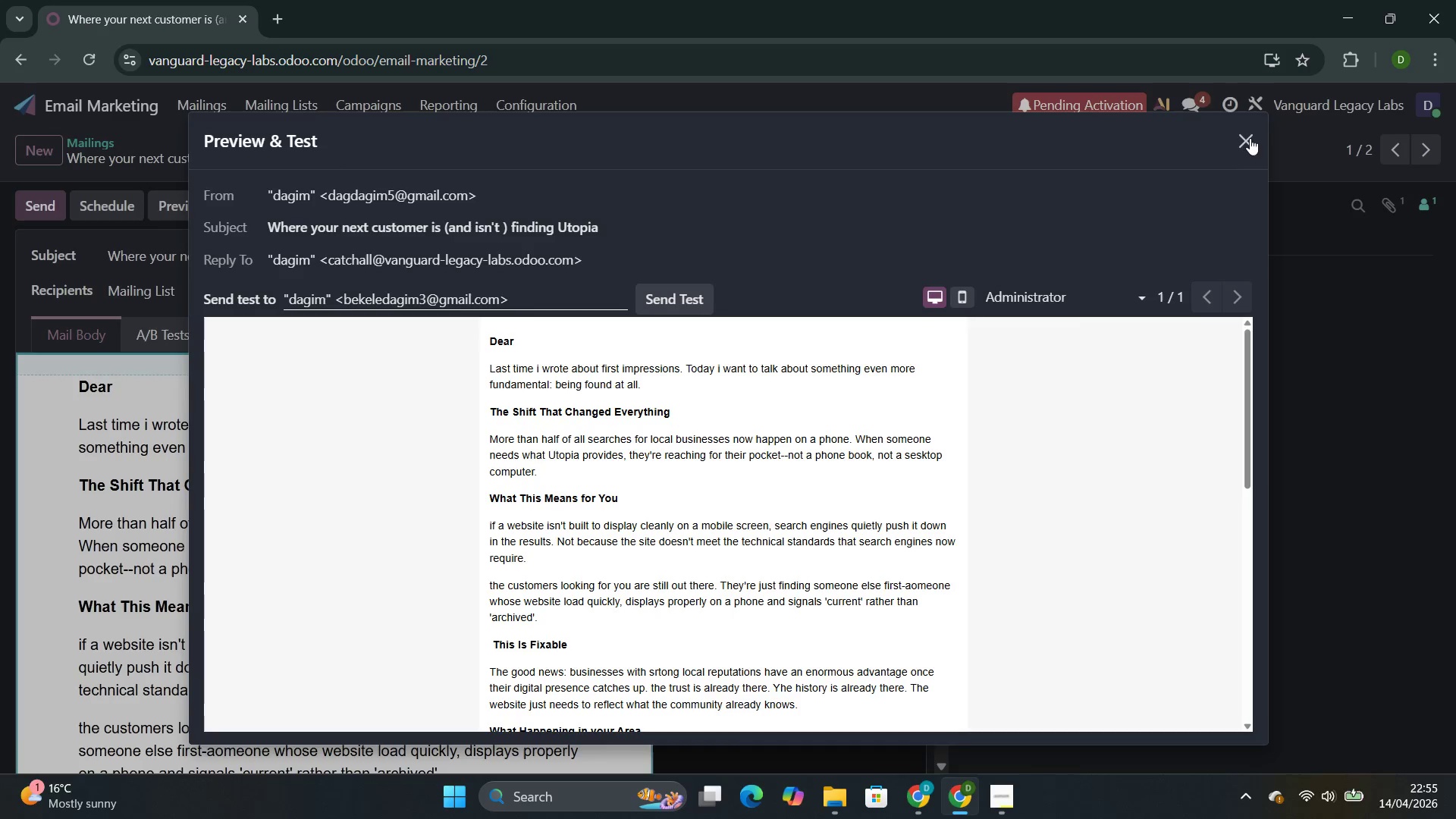 
left_click([1247, 137])
 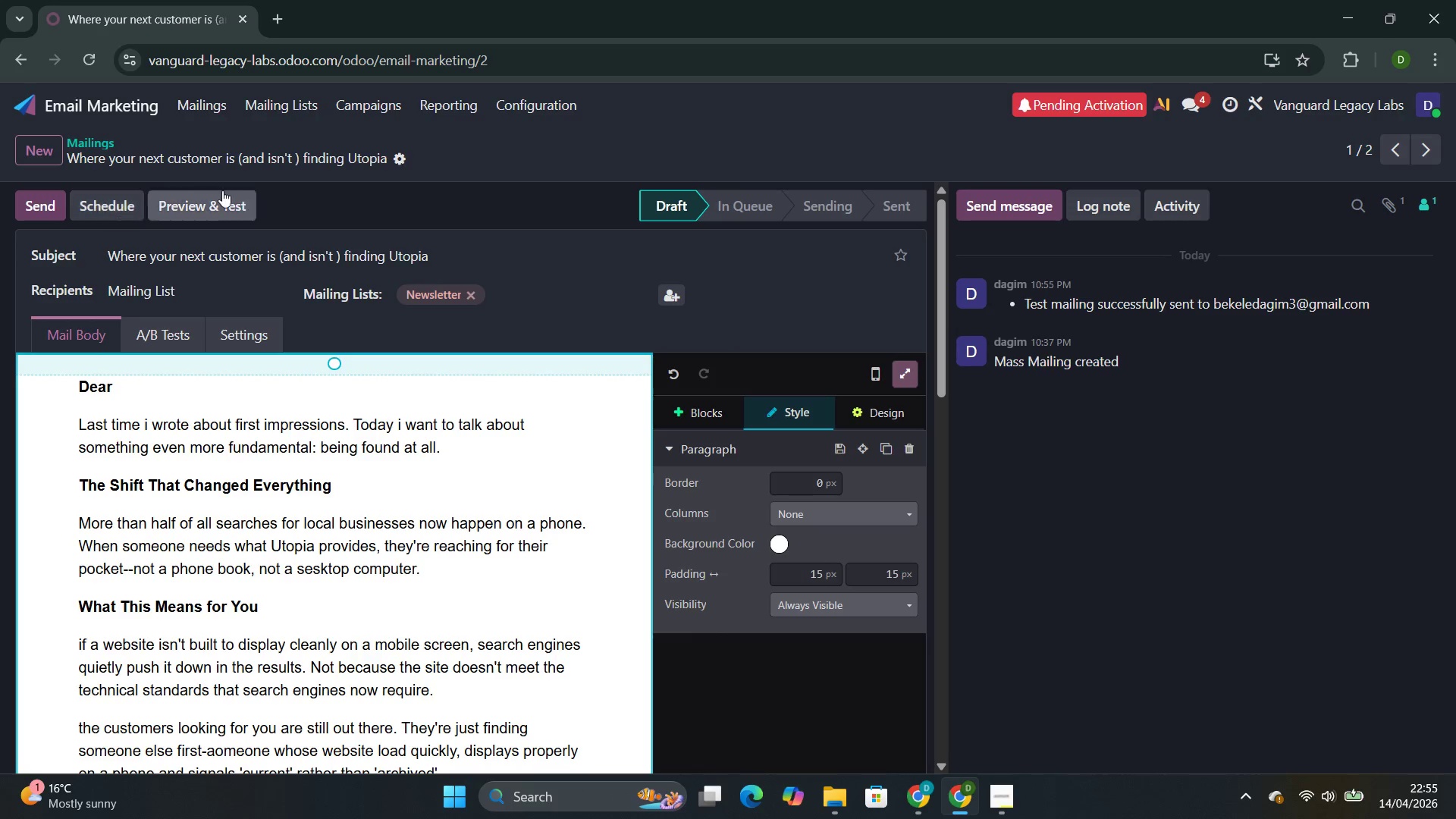 
left_click([278, 8])
 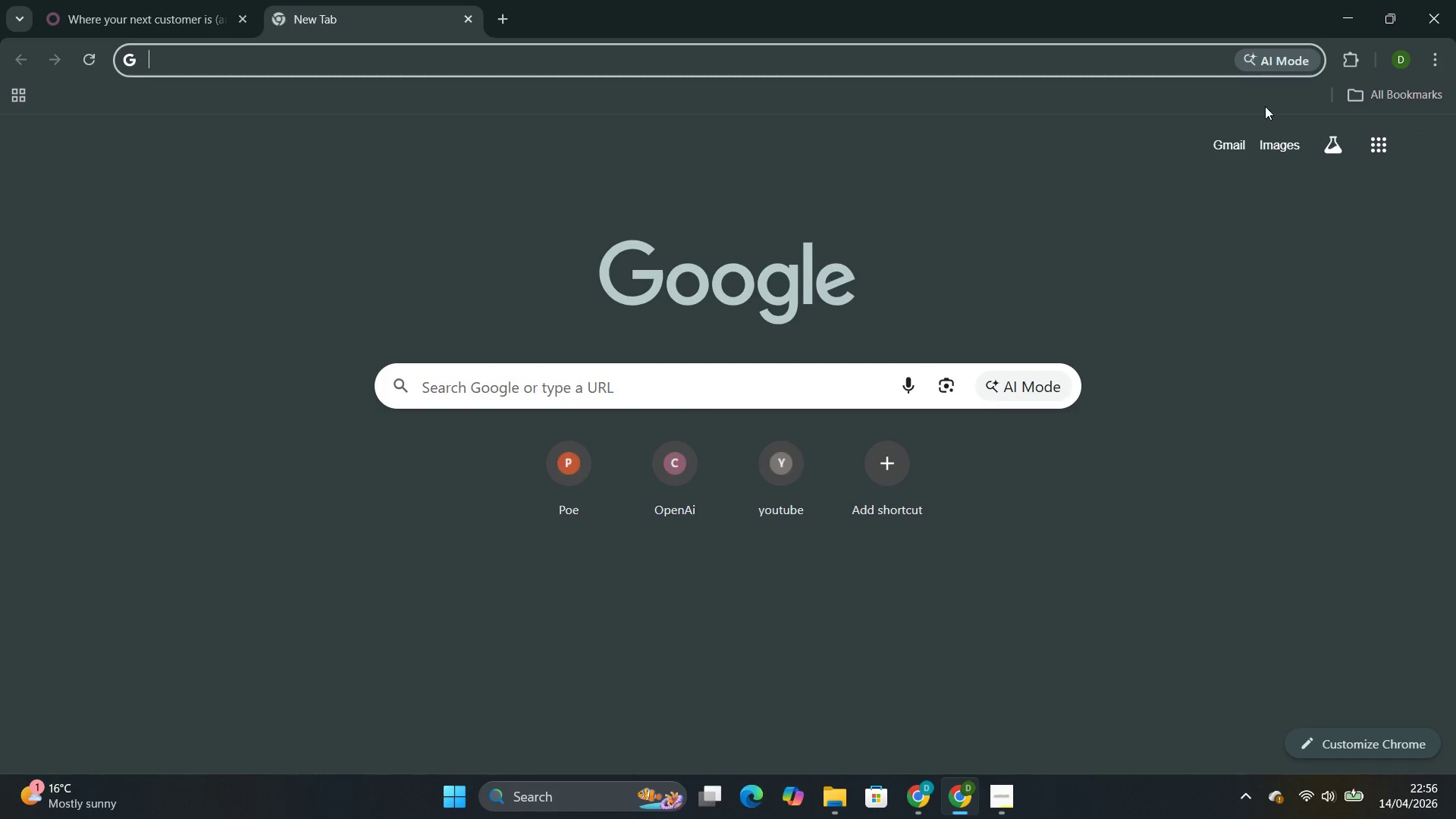 
left_click([1229, 136])
 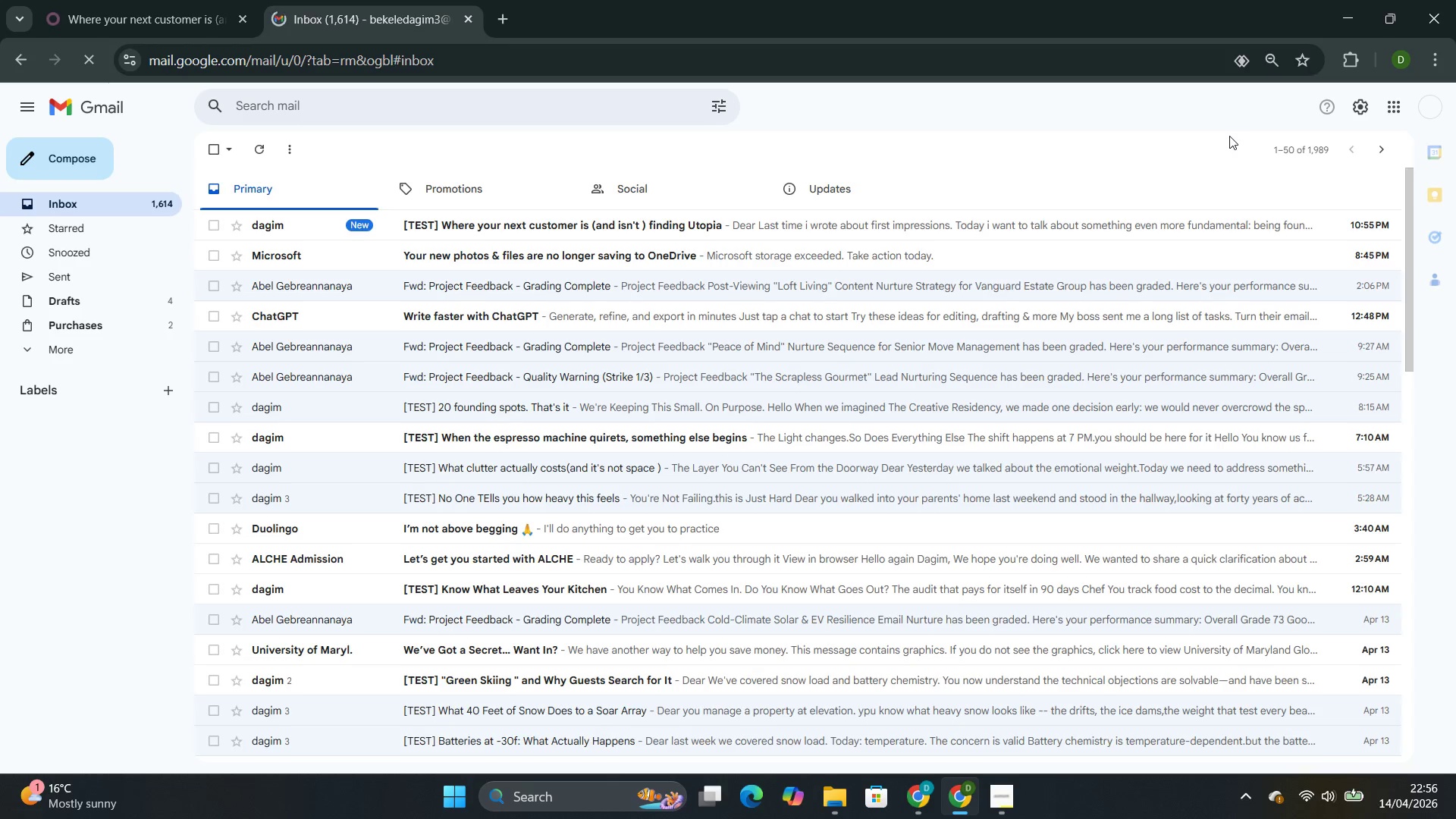 
wait(6.5)
 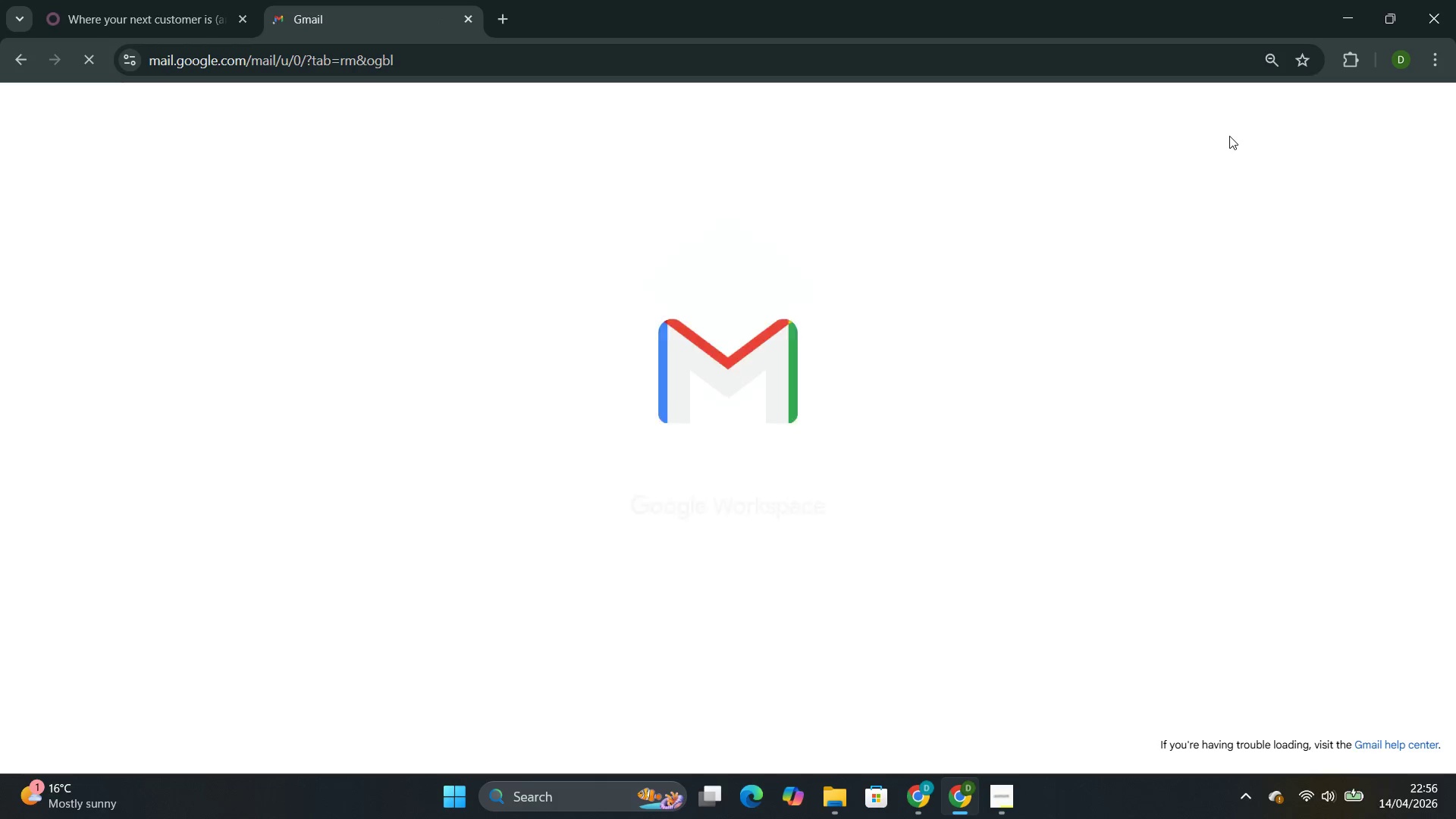 
left_click([741, 223])
 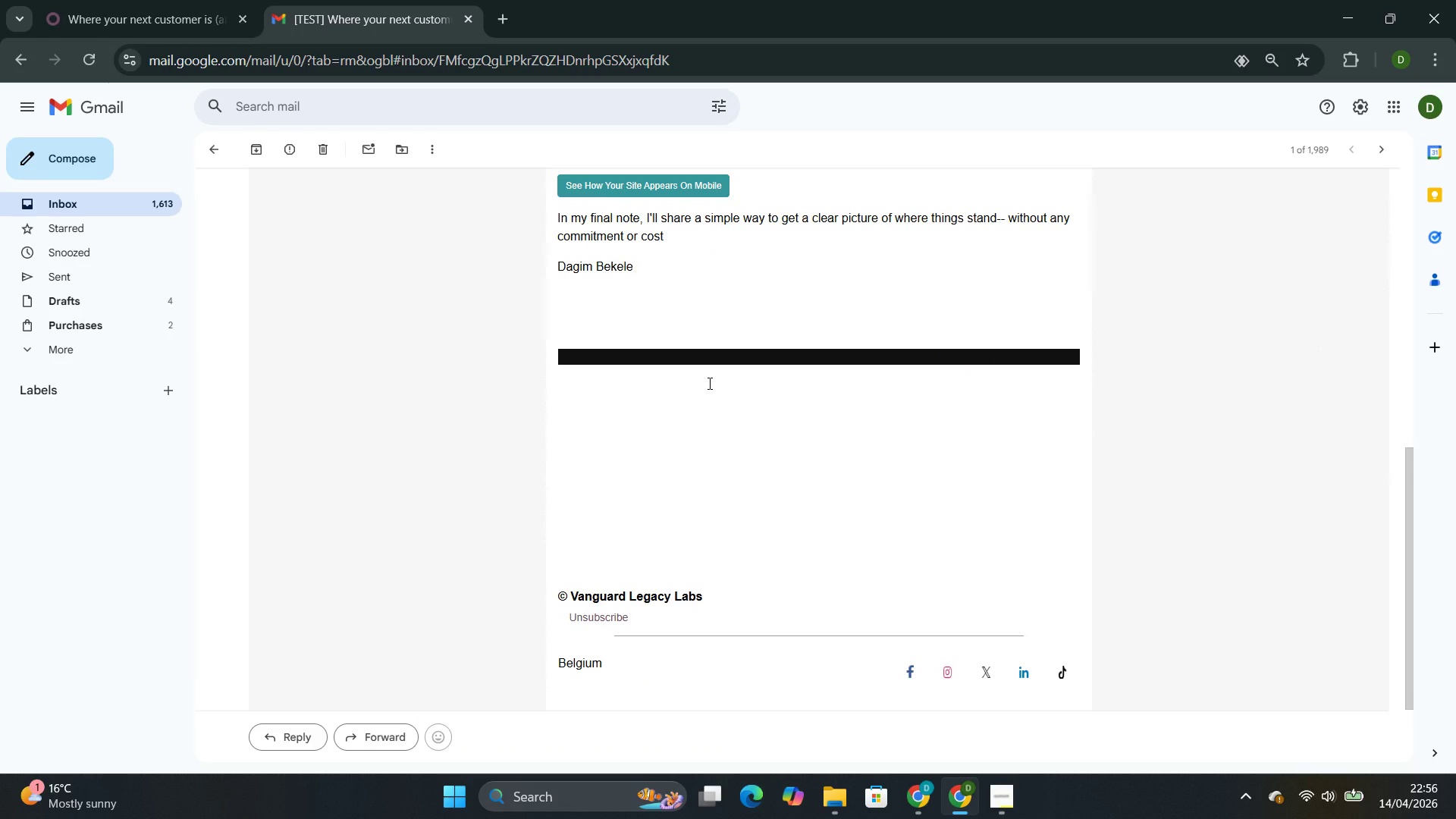 
wait(13.11)
 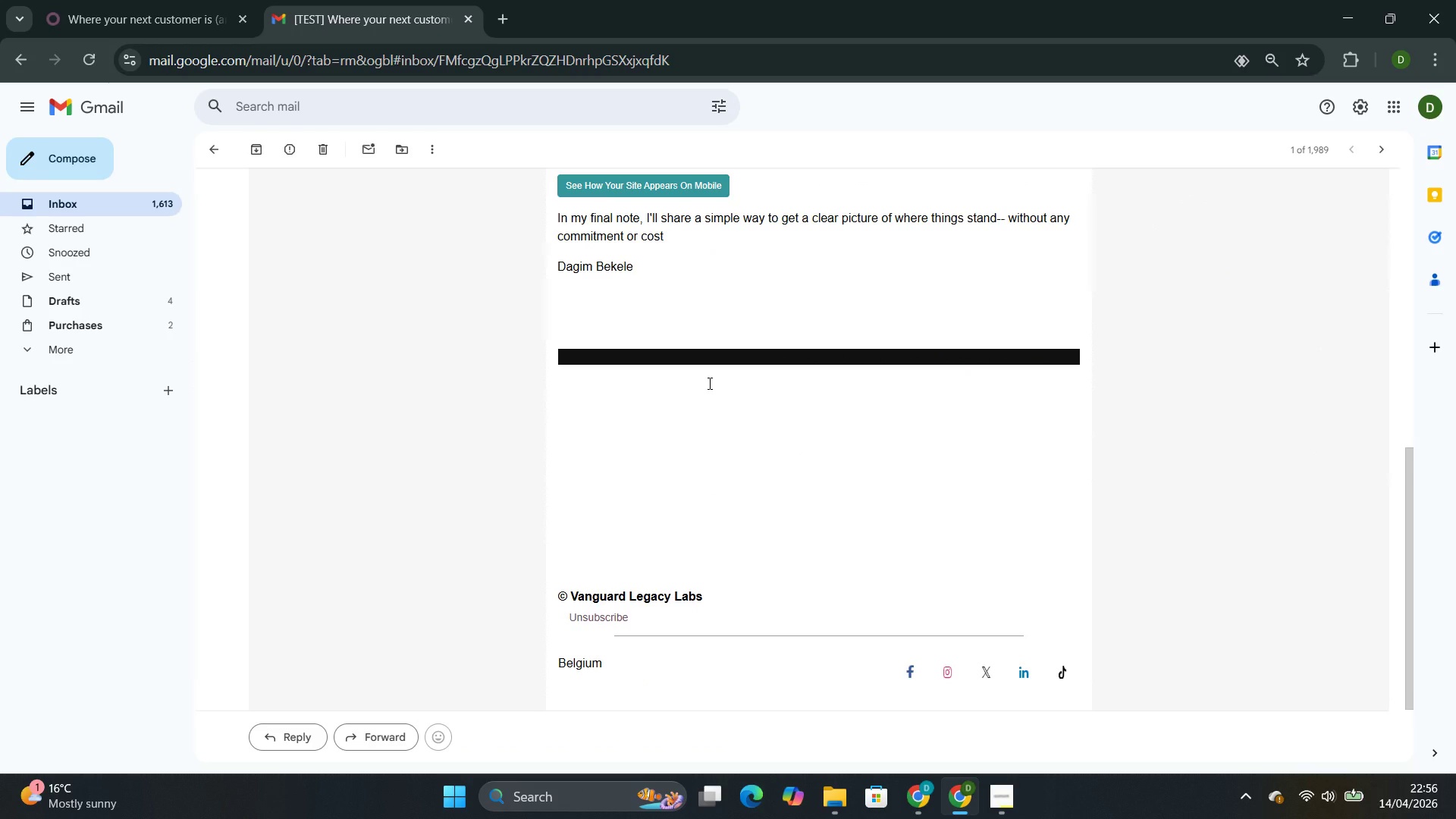 
left_click([94, 64])
 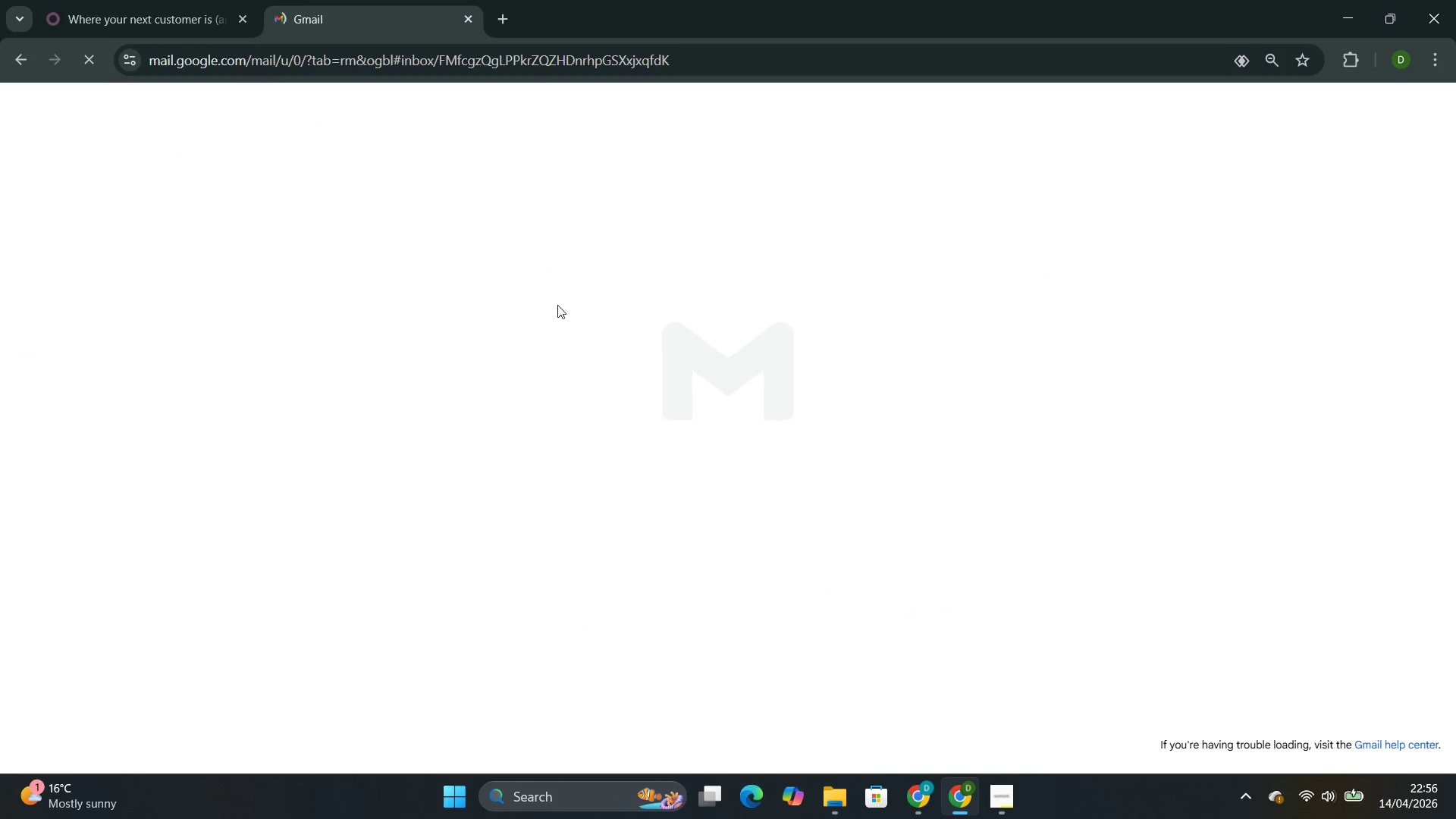 
mouse_move([577, 309])
 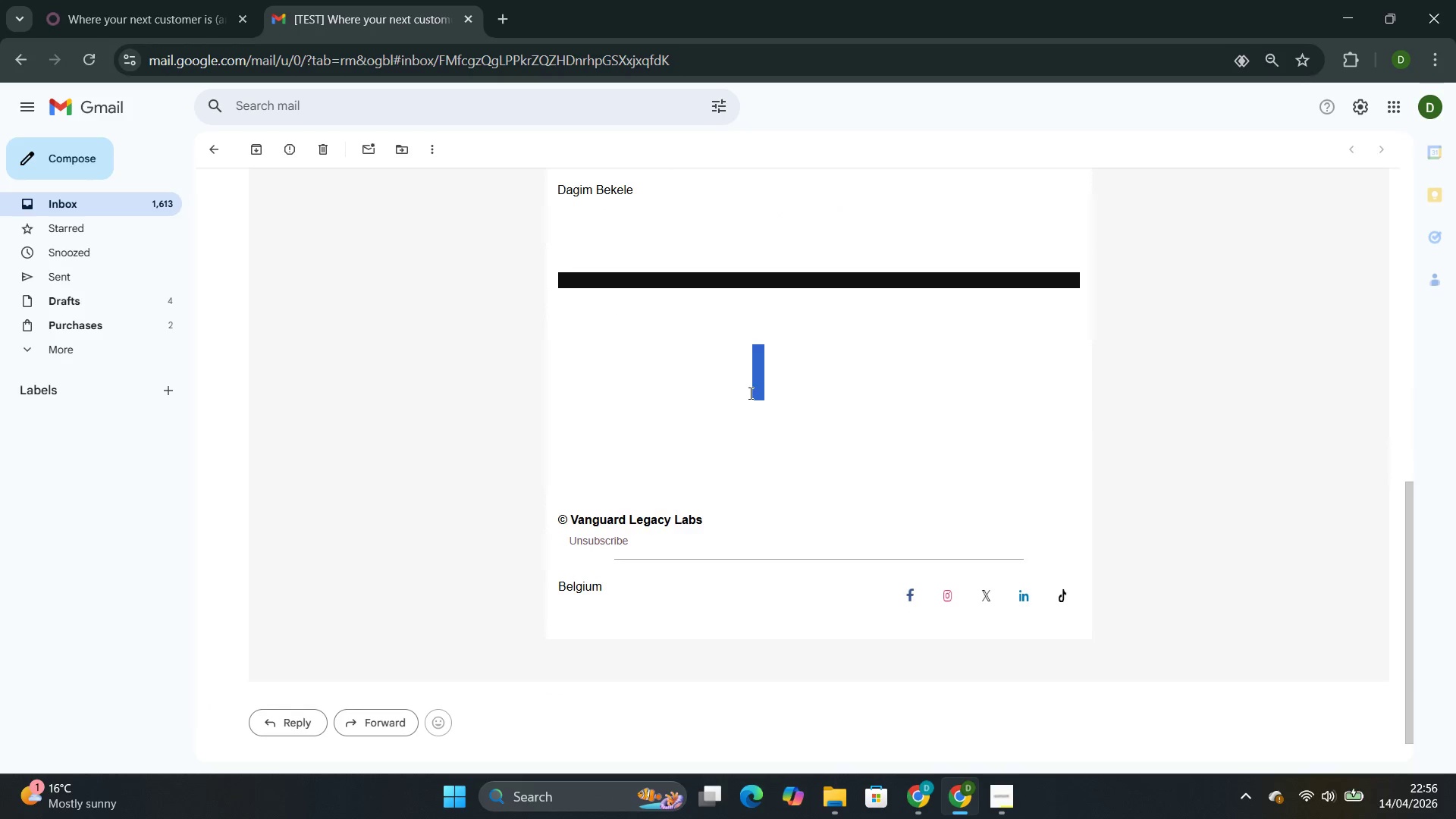 
double_click([749, 393])
 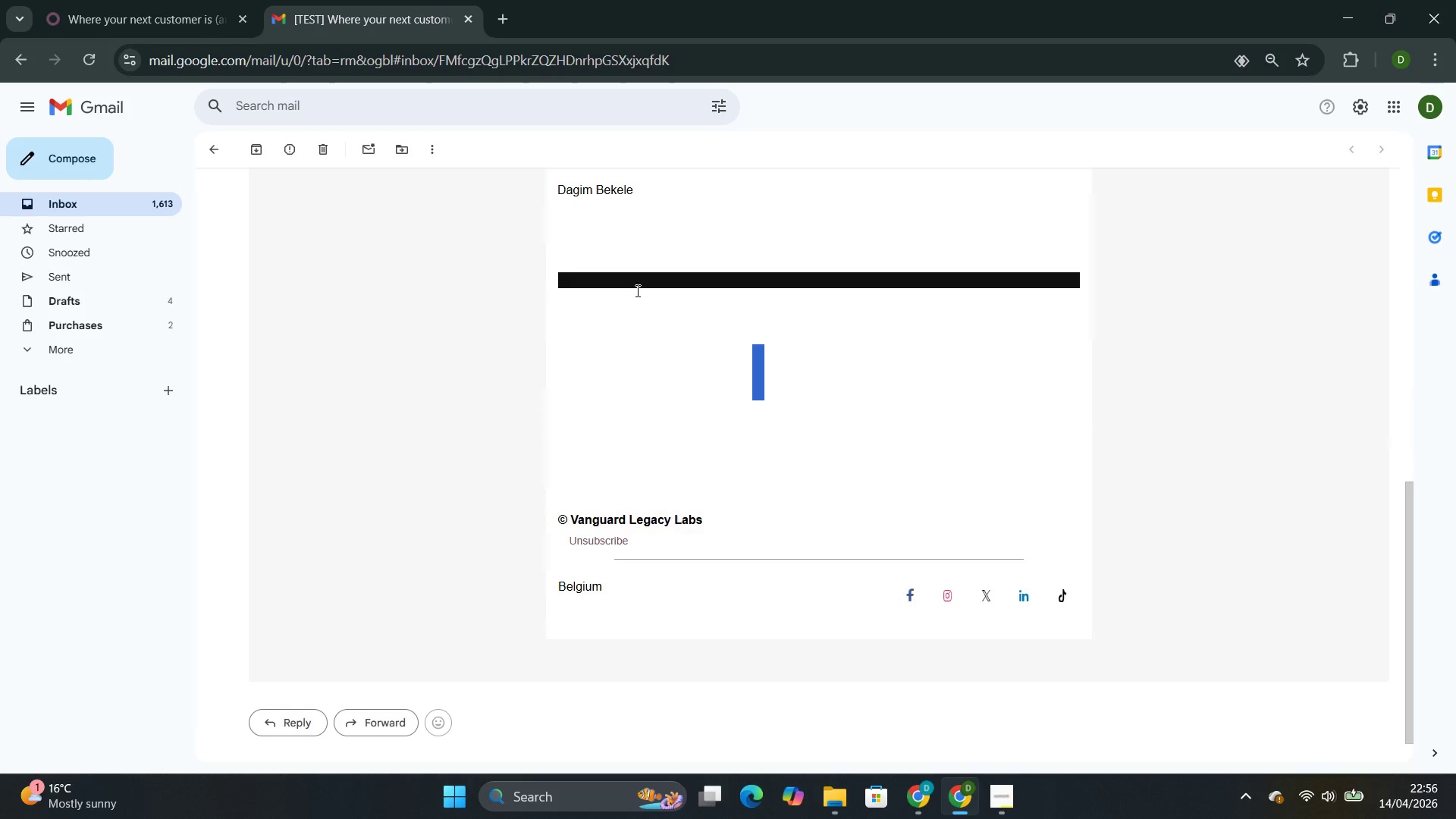 
left_click([636, 290])
 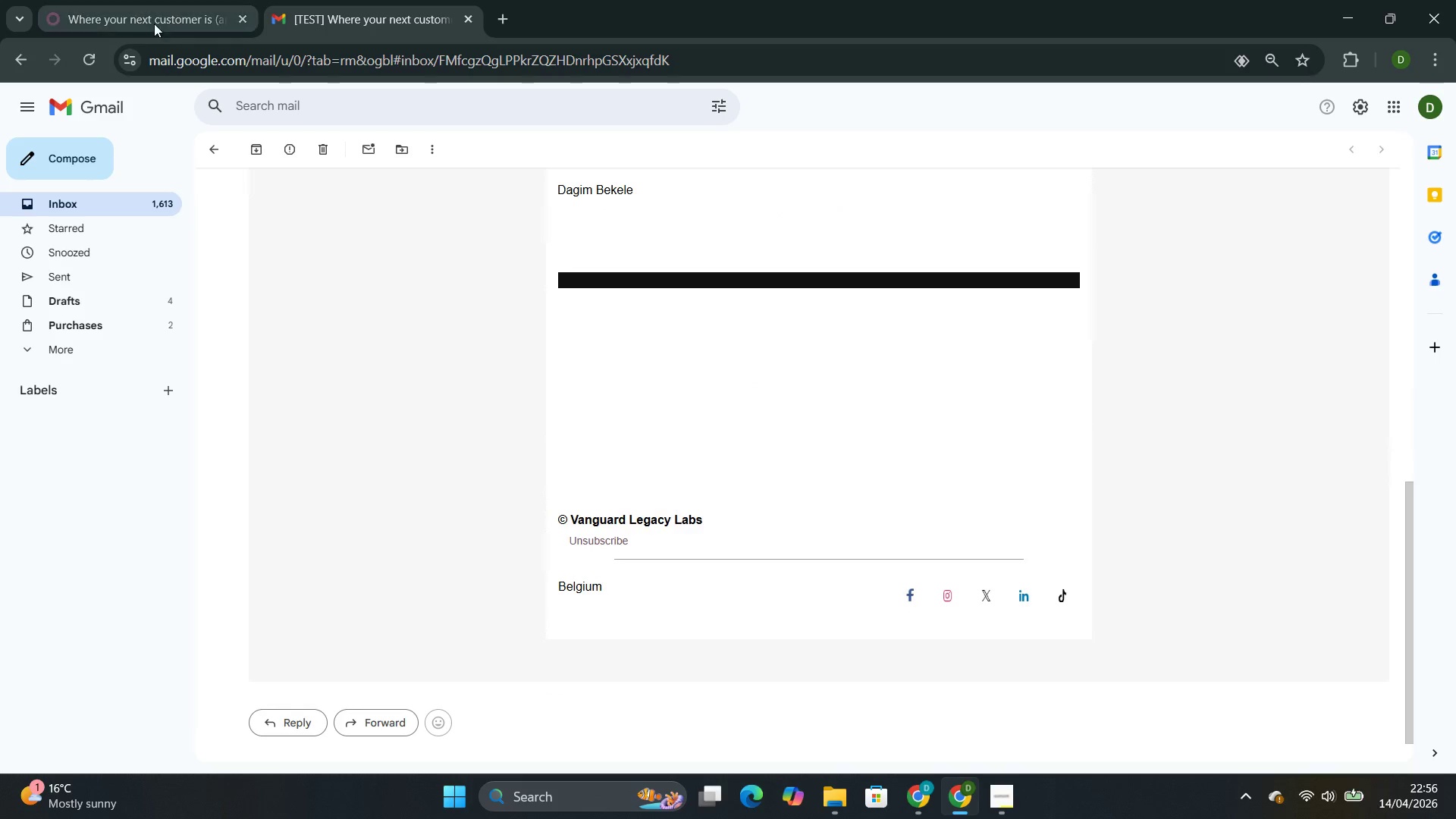 
left_click([152, 20])
 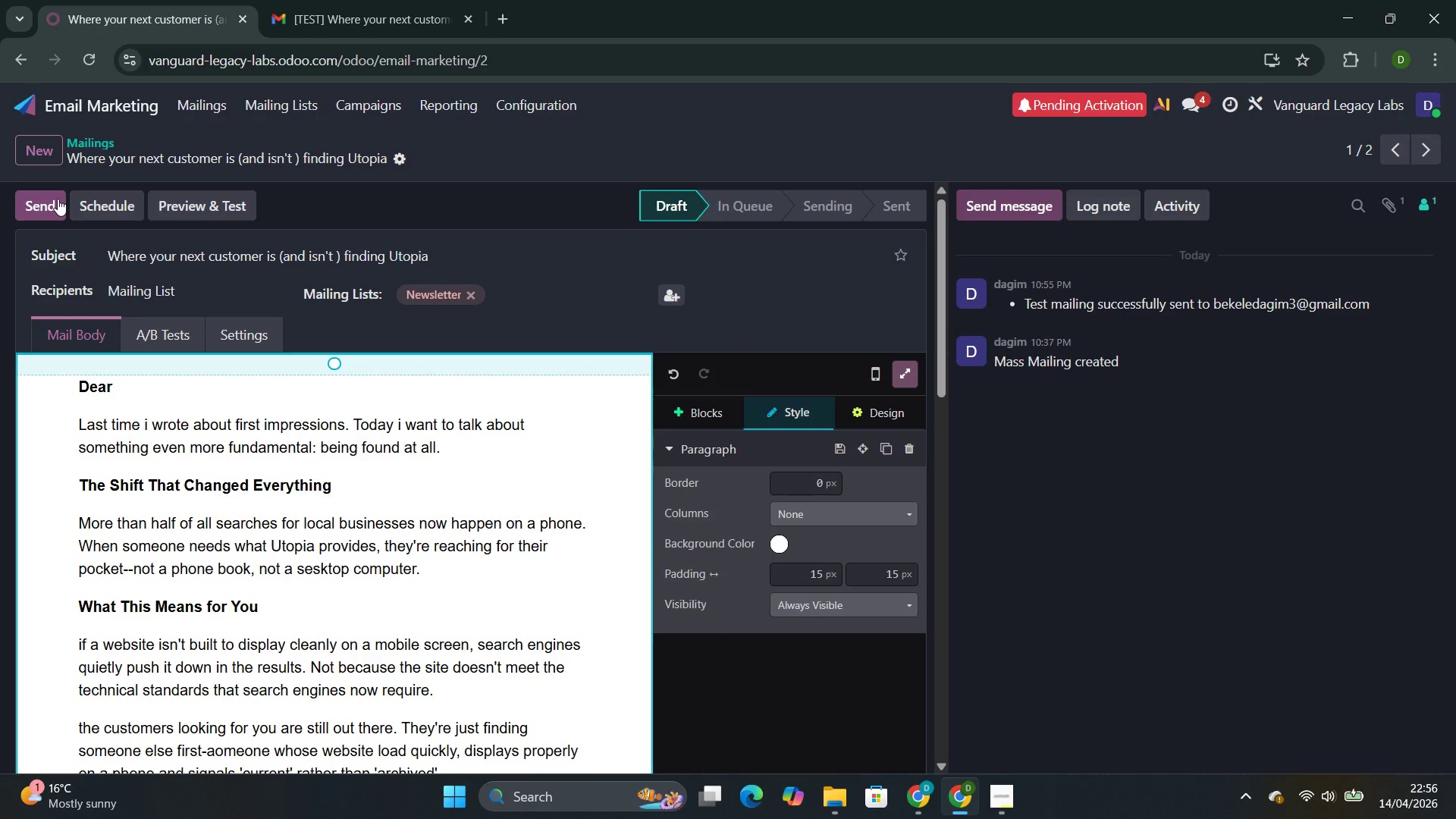 
left_click([58, 199])
 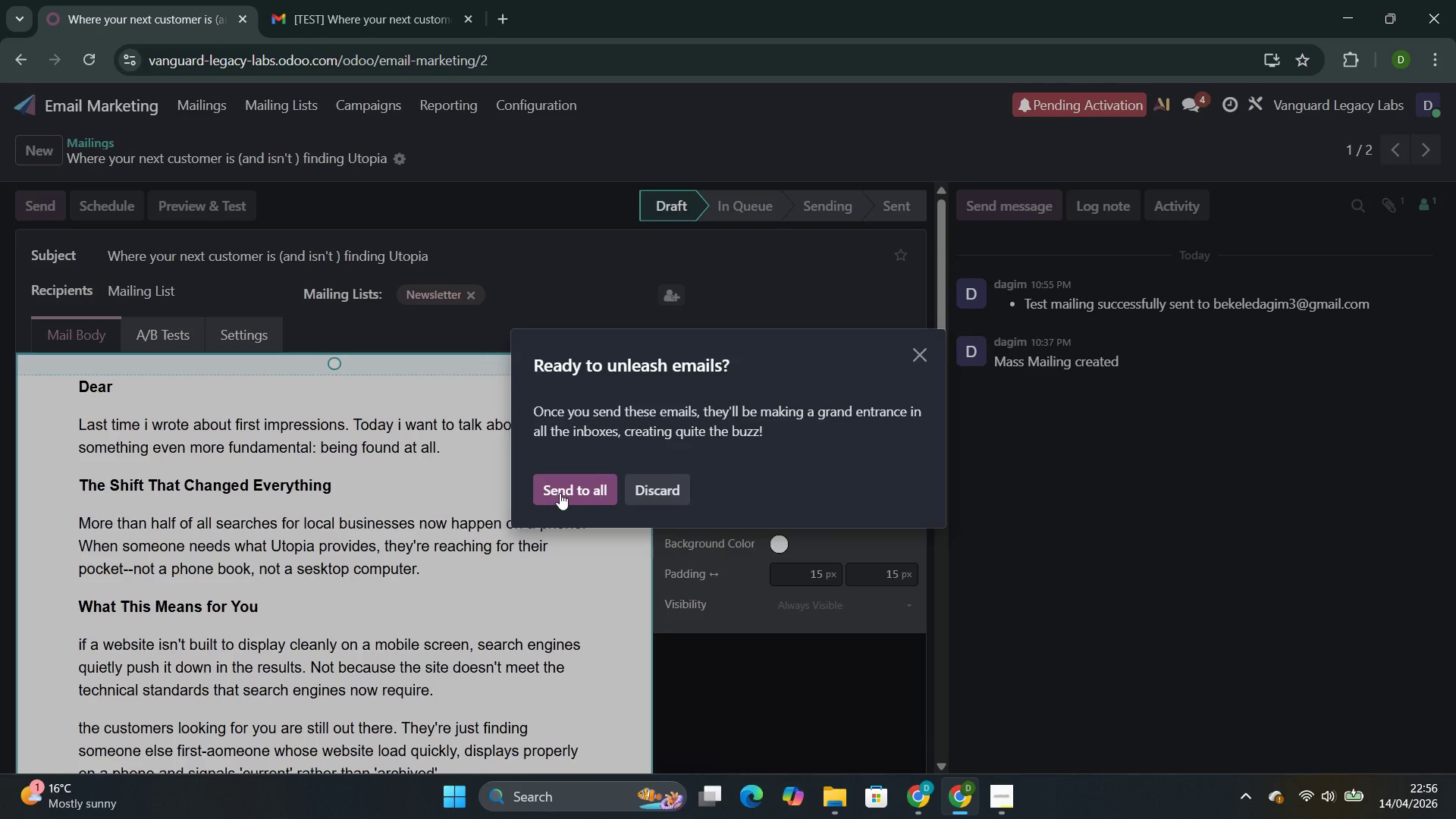 
left_click([560, 494])
 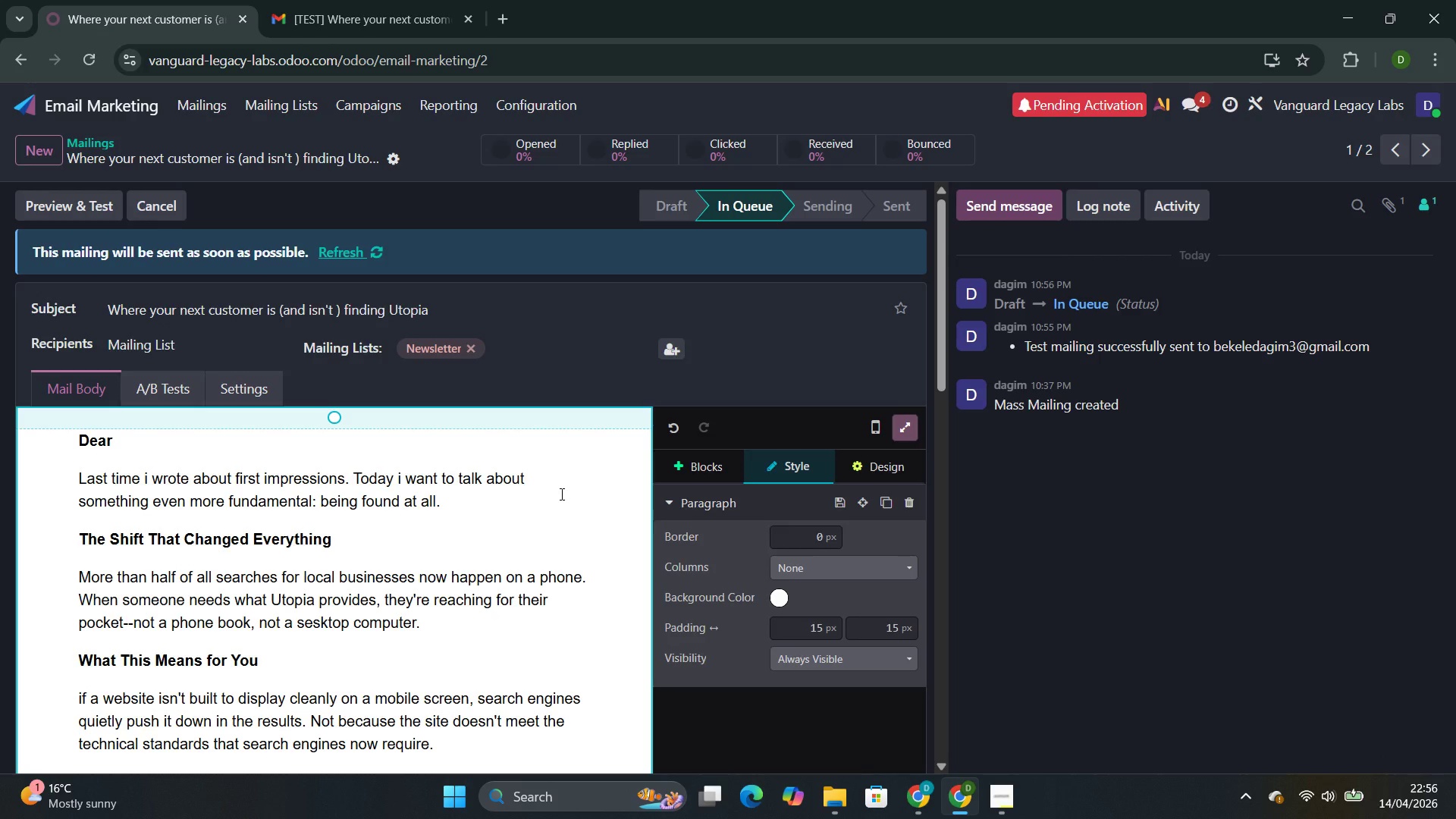 
wait(7.34)
 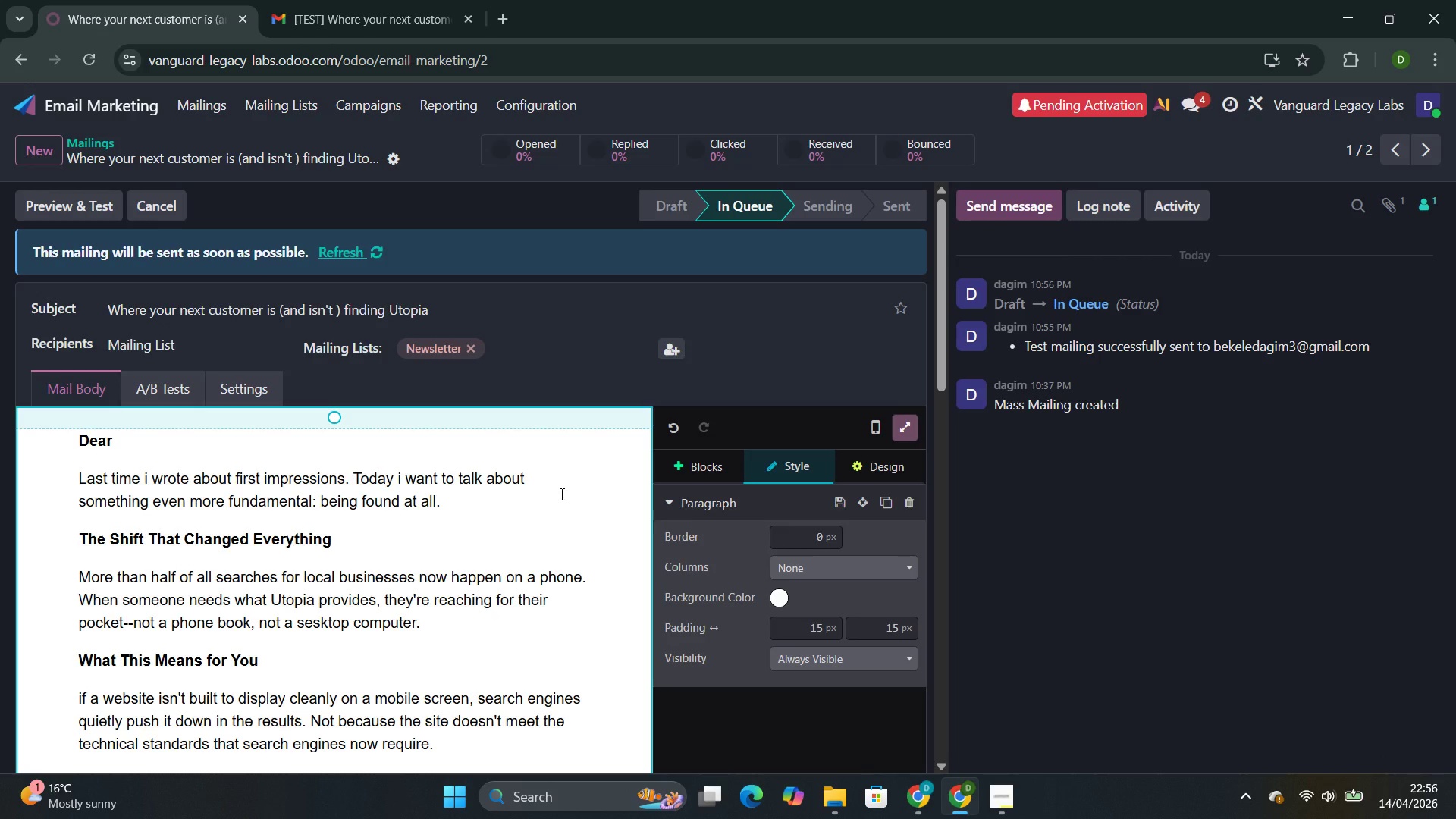 
left_click([347, 0])
 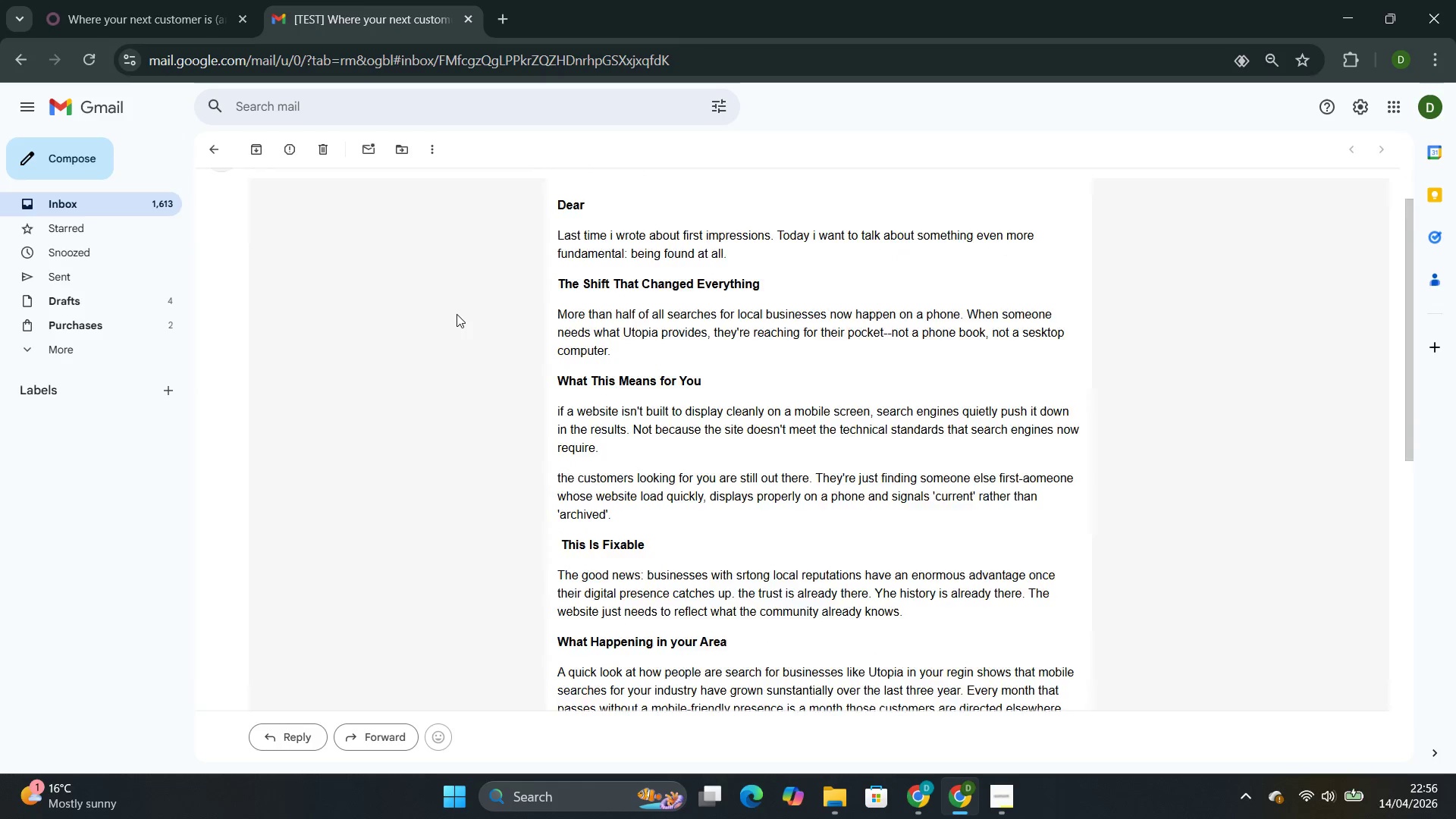 
wait(9.44)
 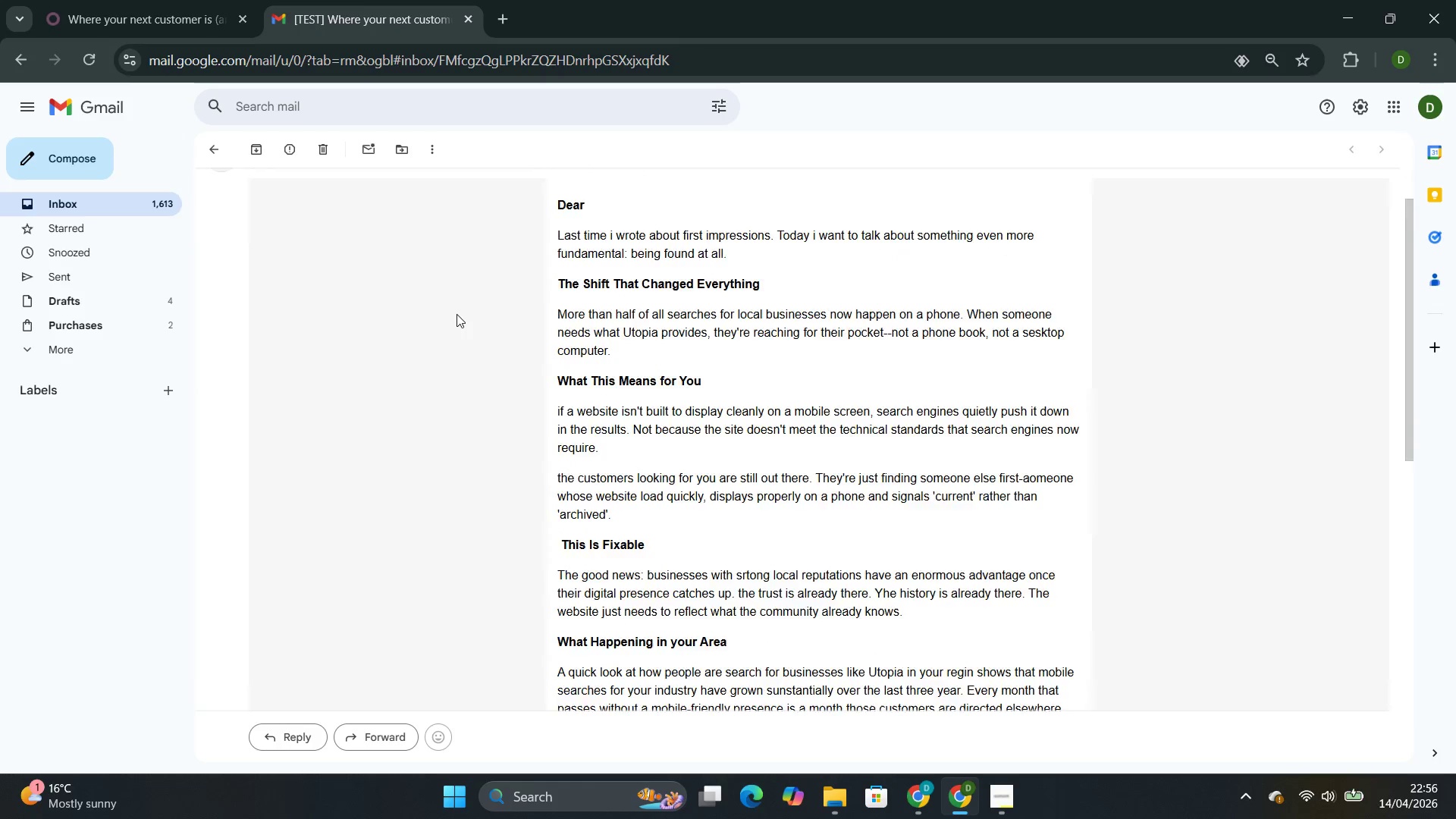 
left_click([163, 0])
 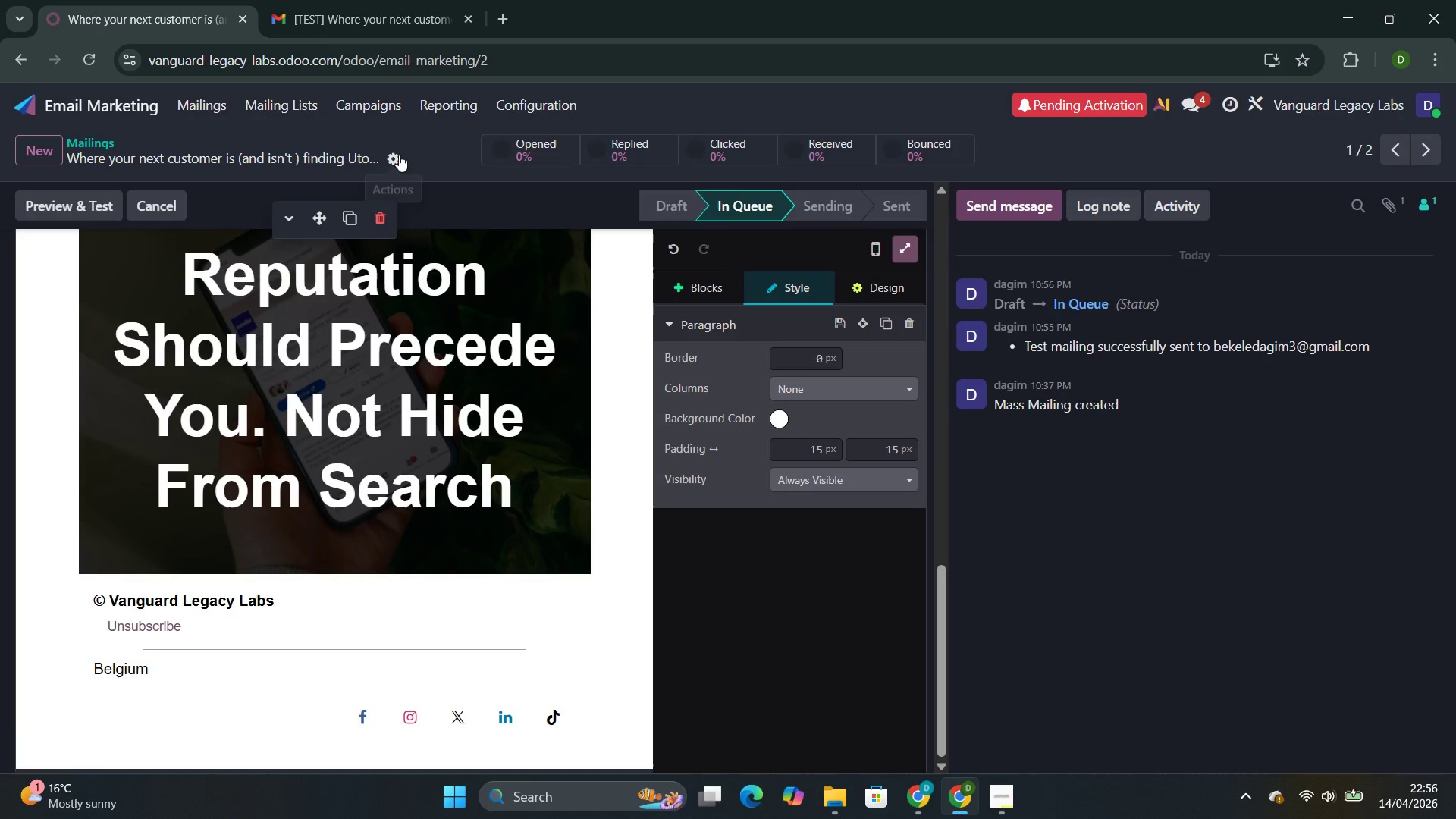 
wait(11.59)
 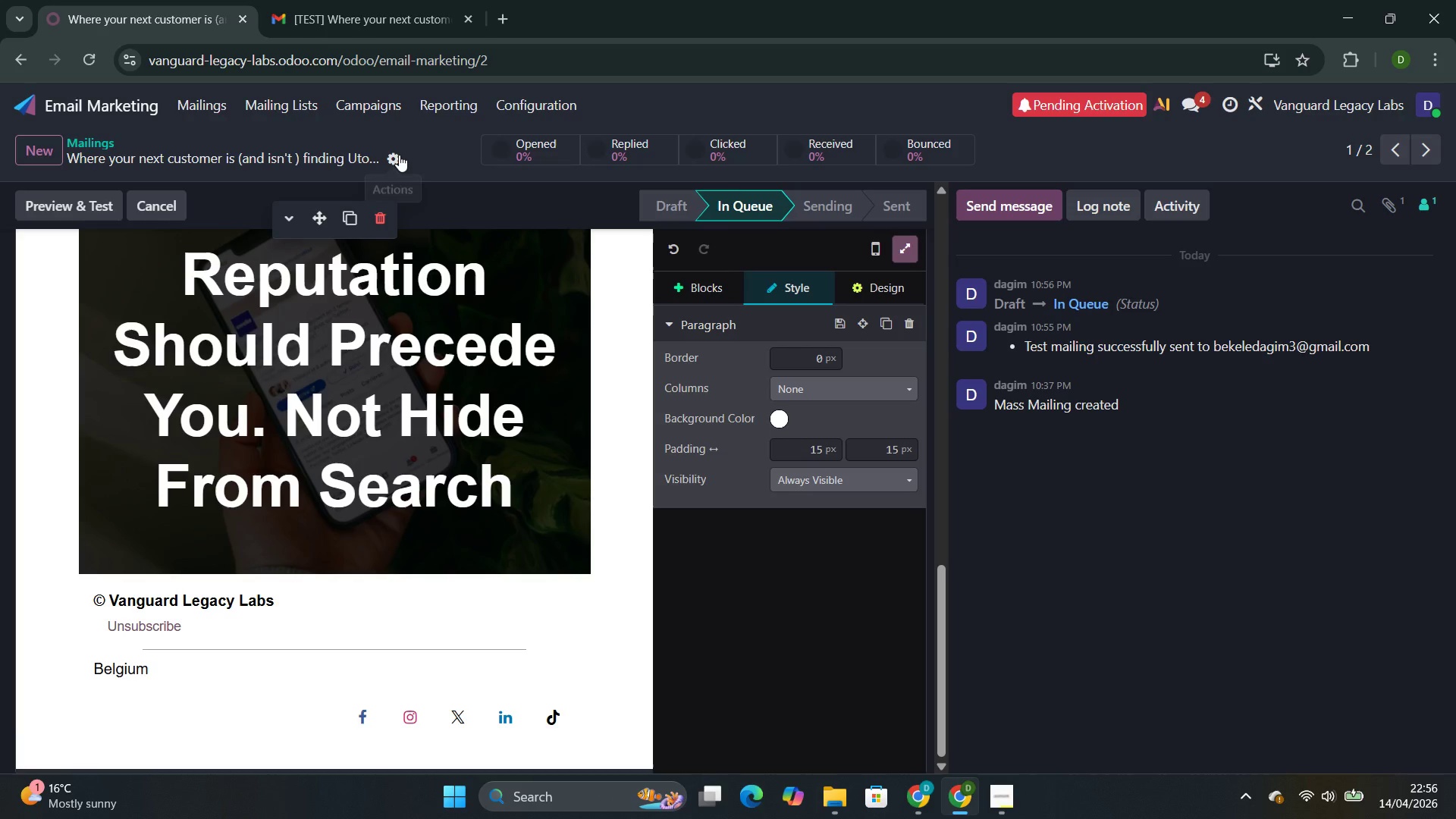 
left_click([973, 698])
 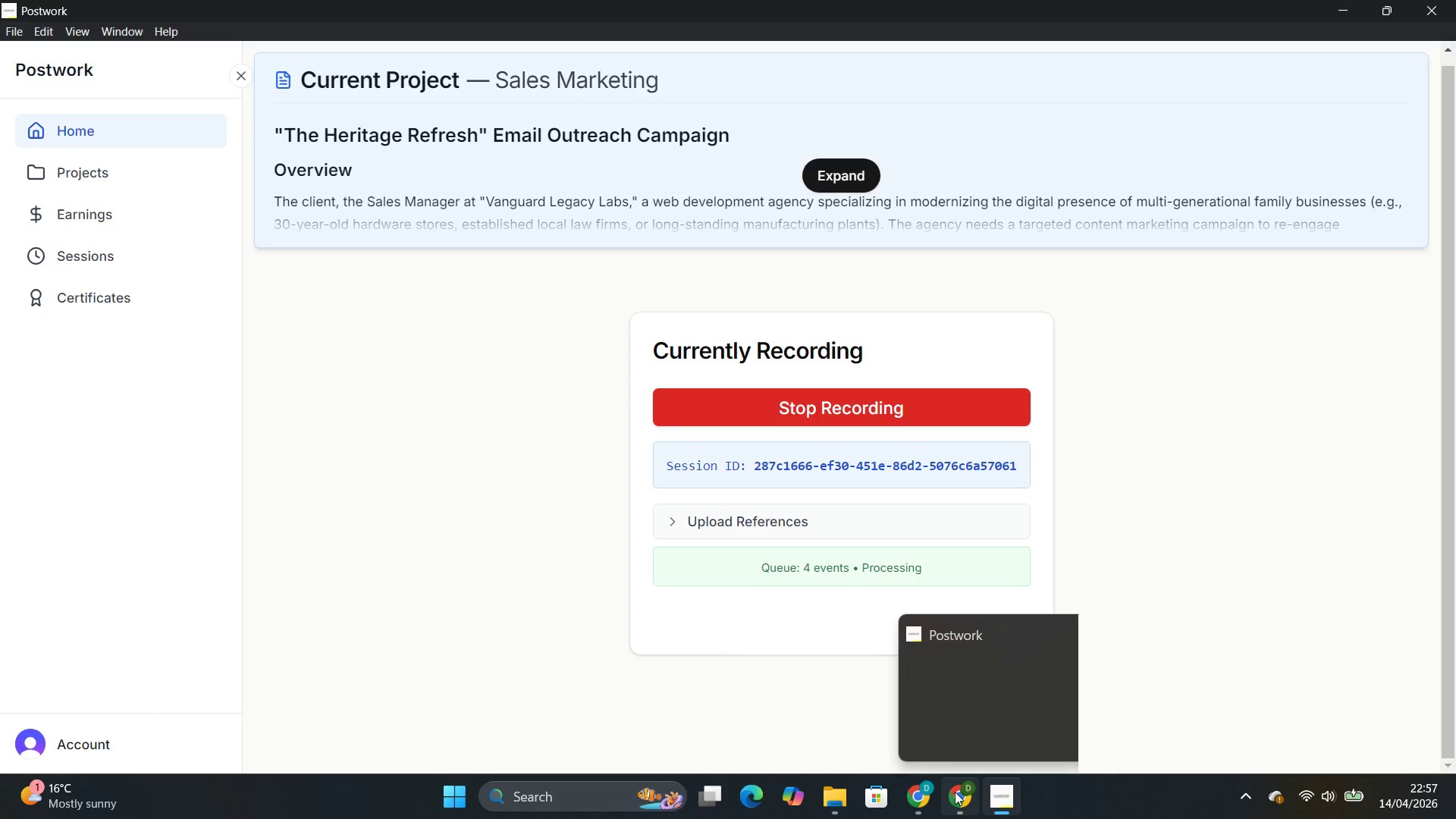 
left_click([923, 710])
 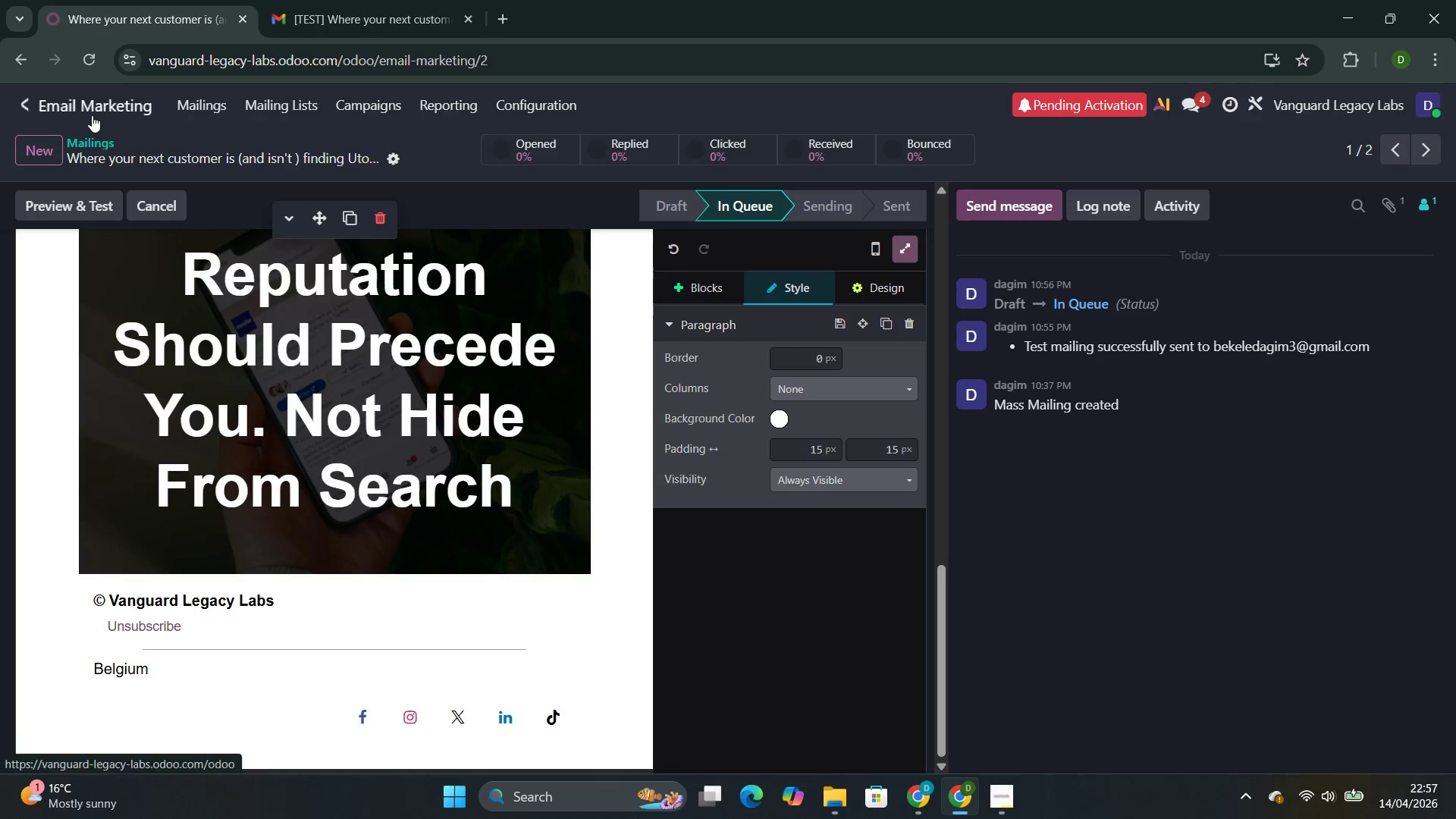 
left_click([49, 149])
 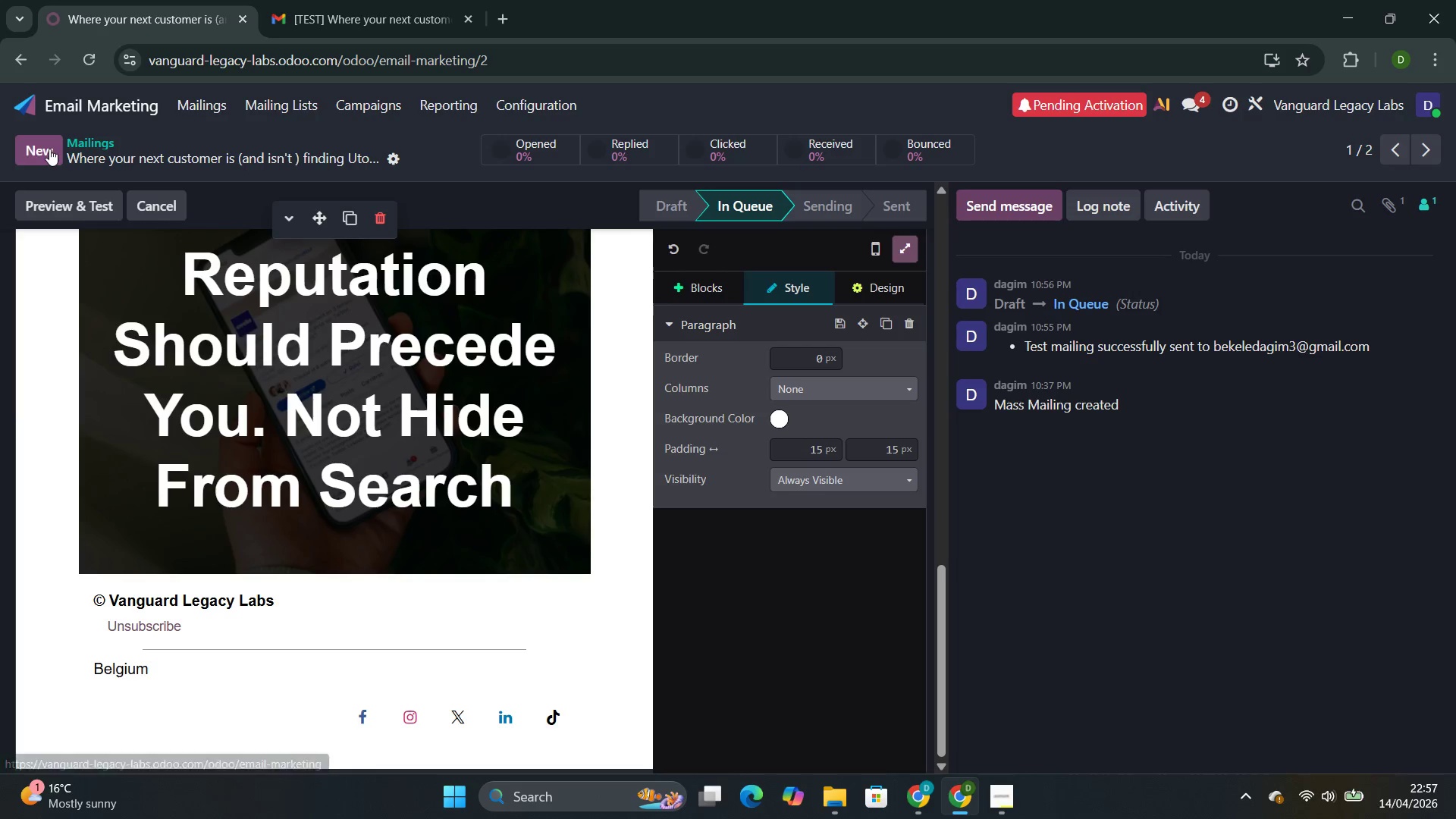 
mouse_move([86, 139])
 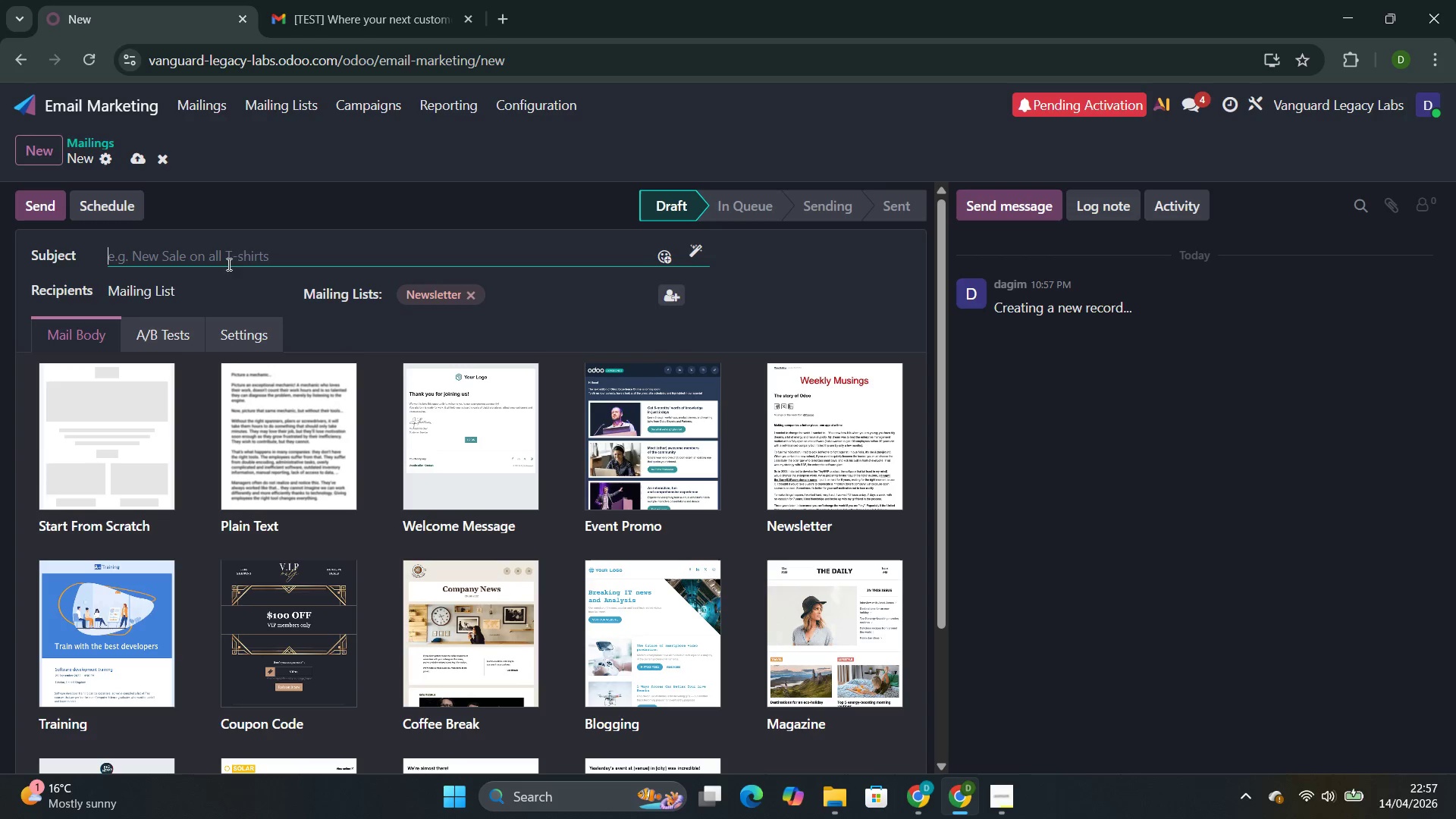 
left_click([226, 256])
 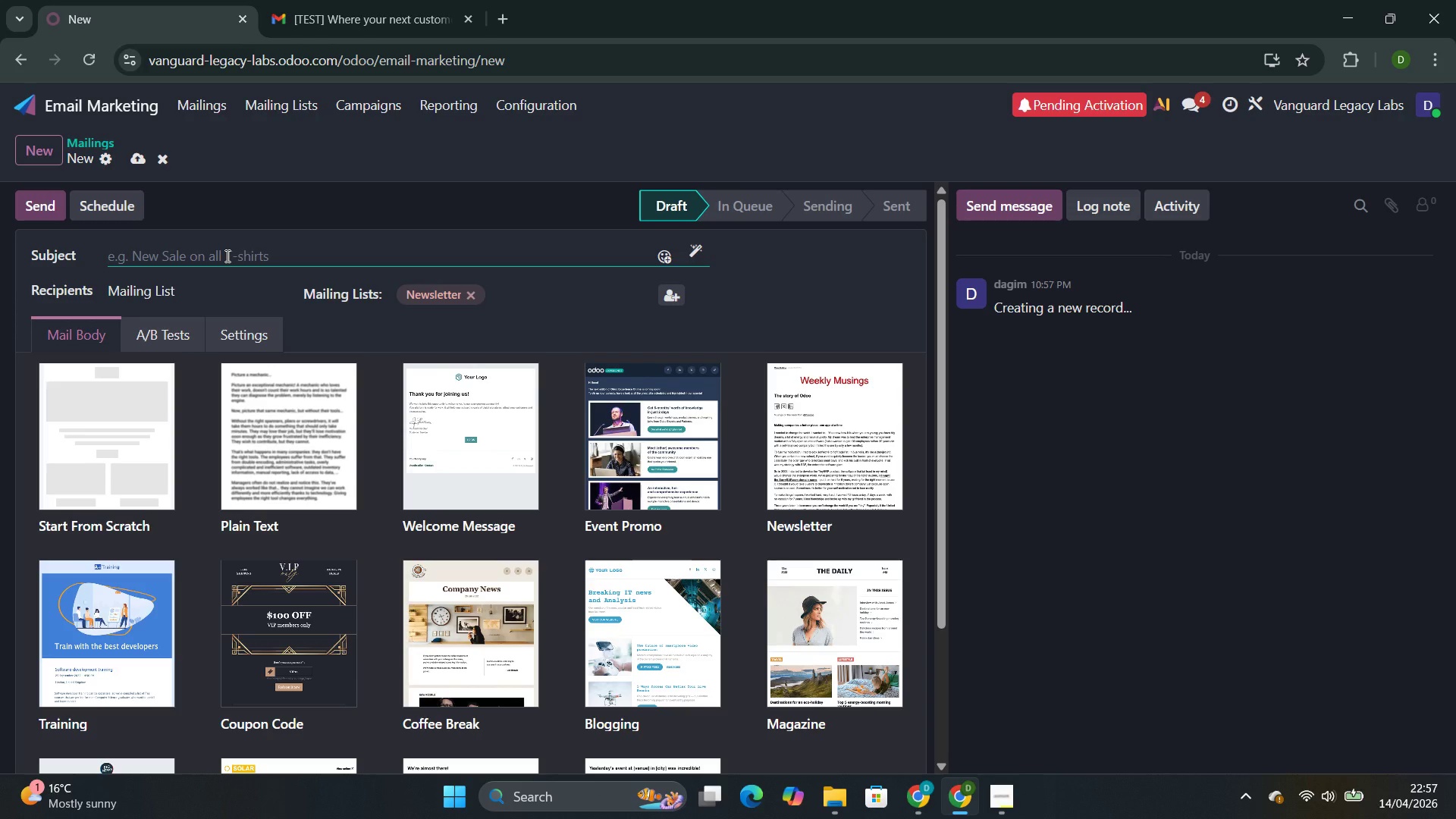 
wait(12.89)
 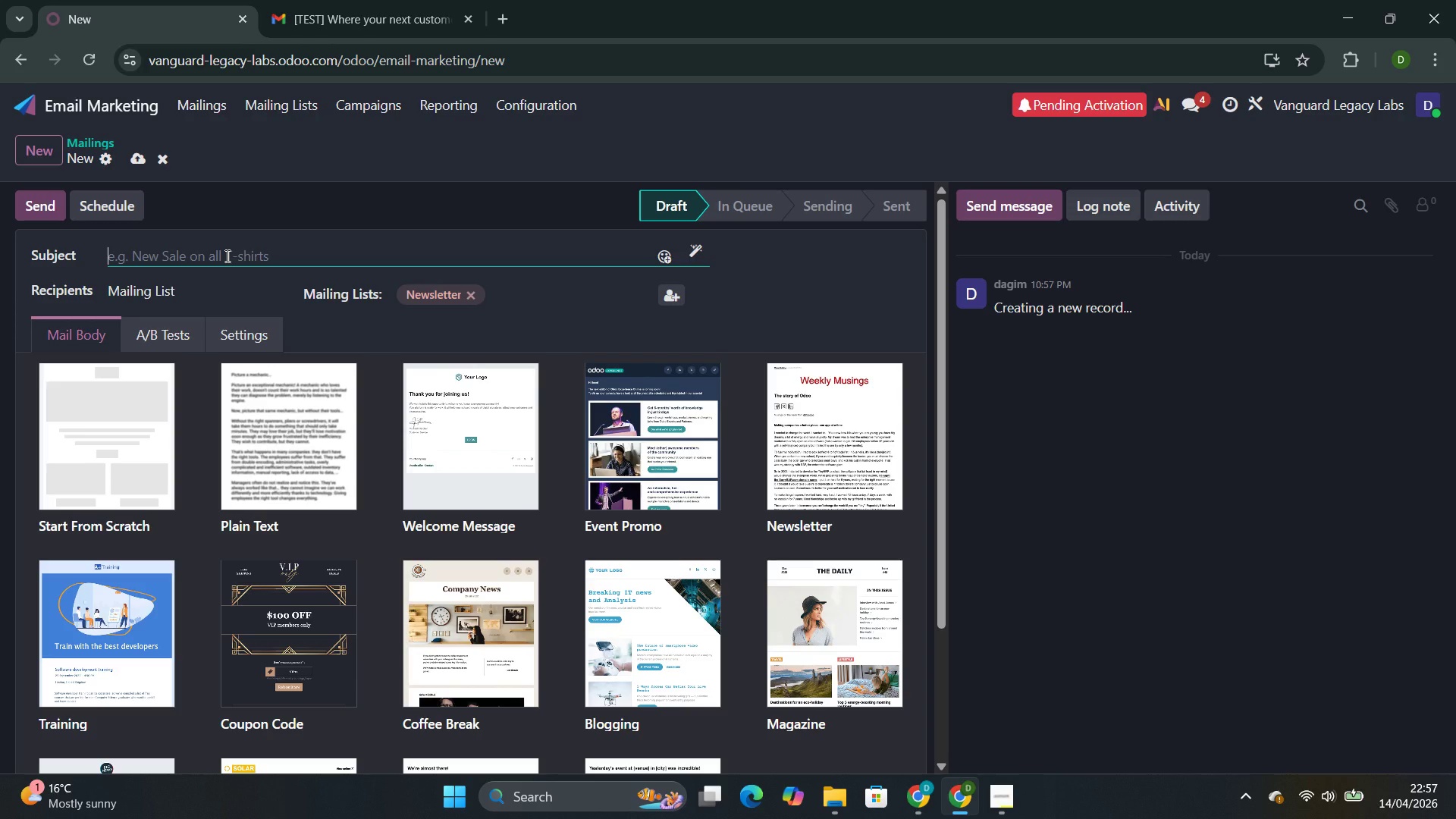 
type(A clear Pic)
key(Backspace)
key(Backspace)
key(Backspace)
type(picture for Utopia)
 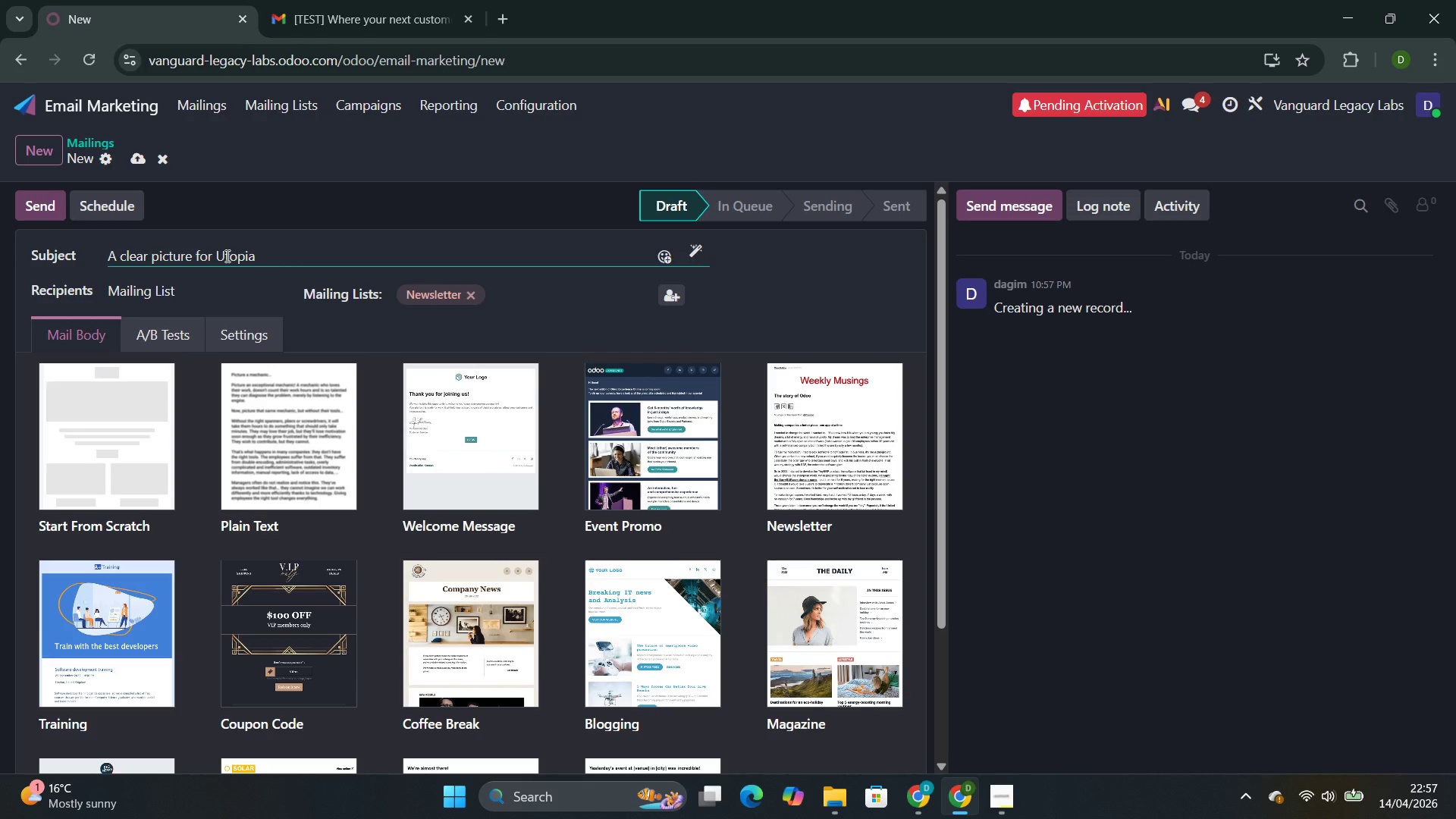 
left_click([334, 246])
 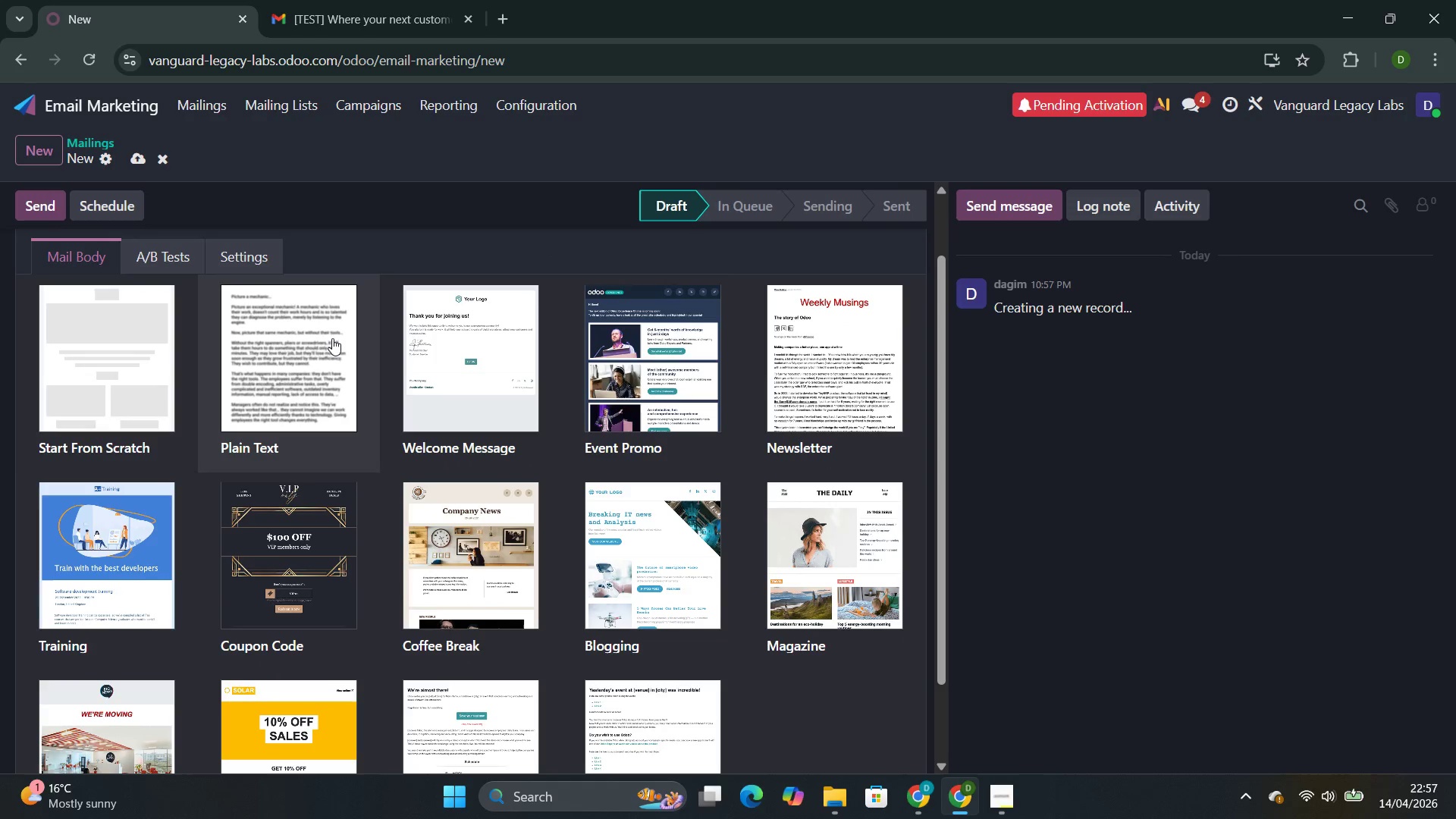 
left_click([168, 369])
 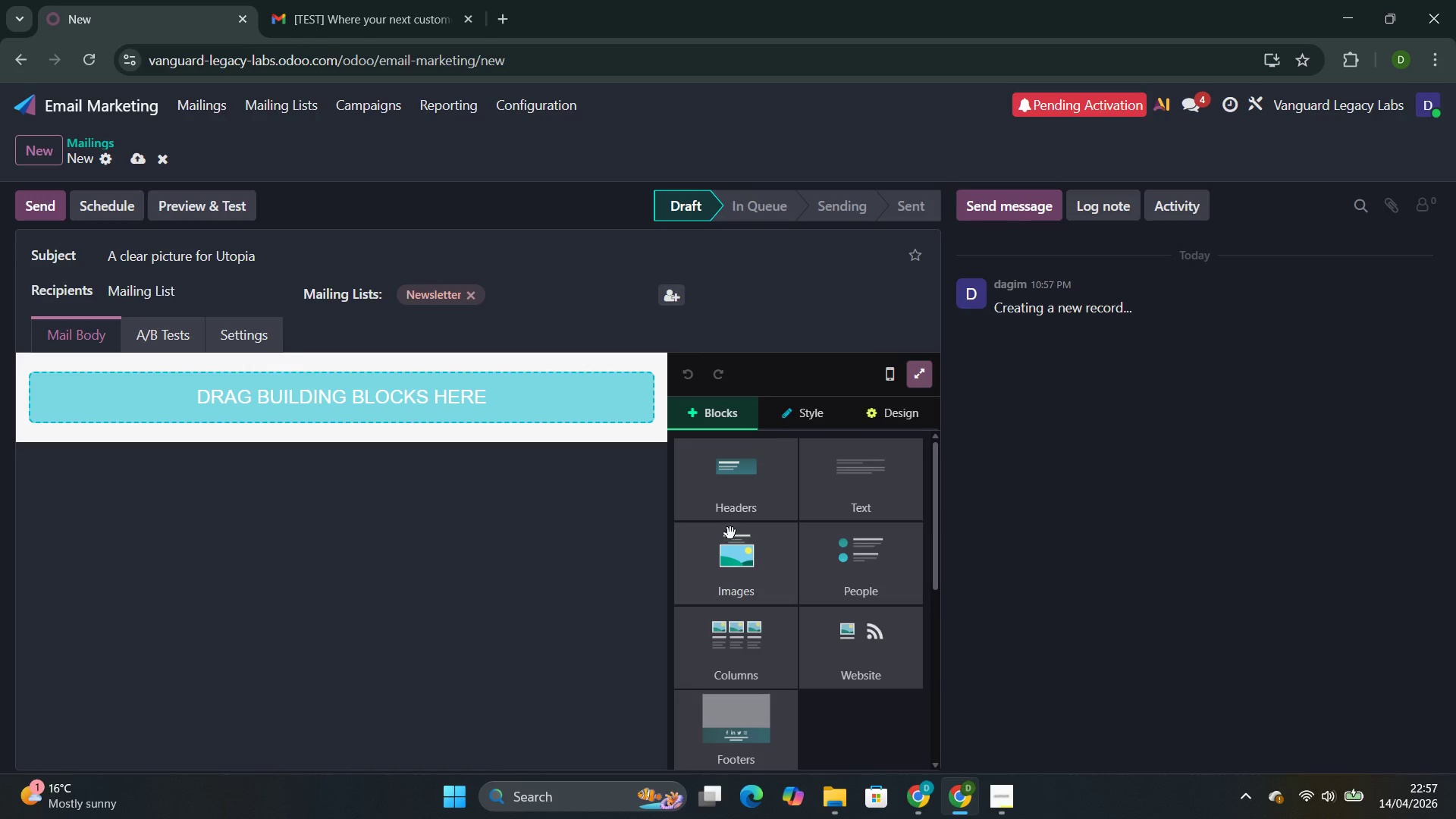 
left_click([847, 502])
 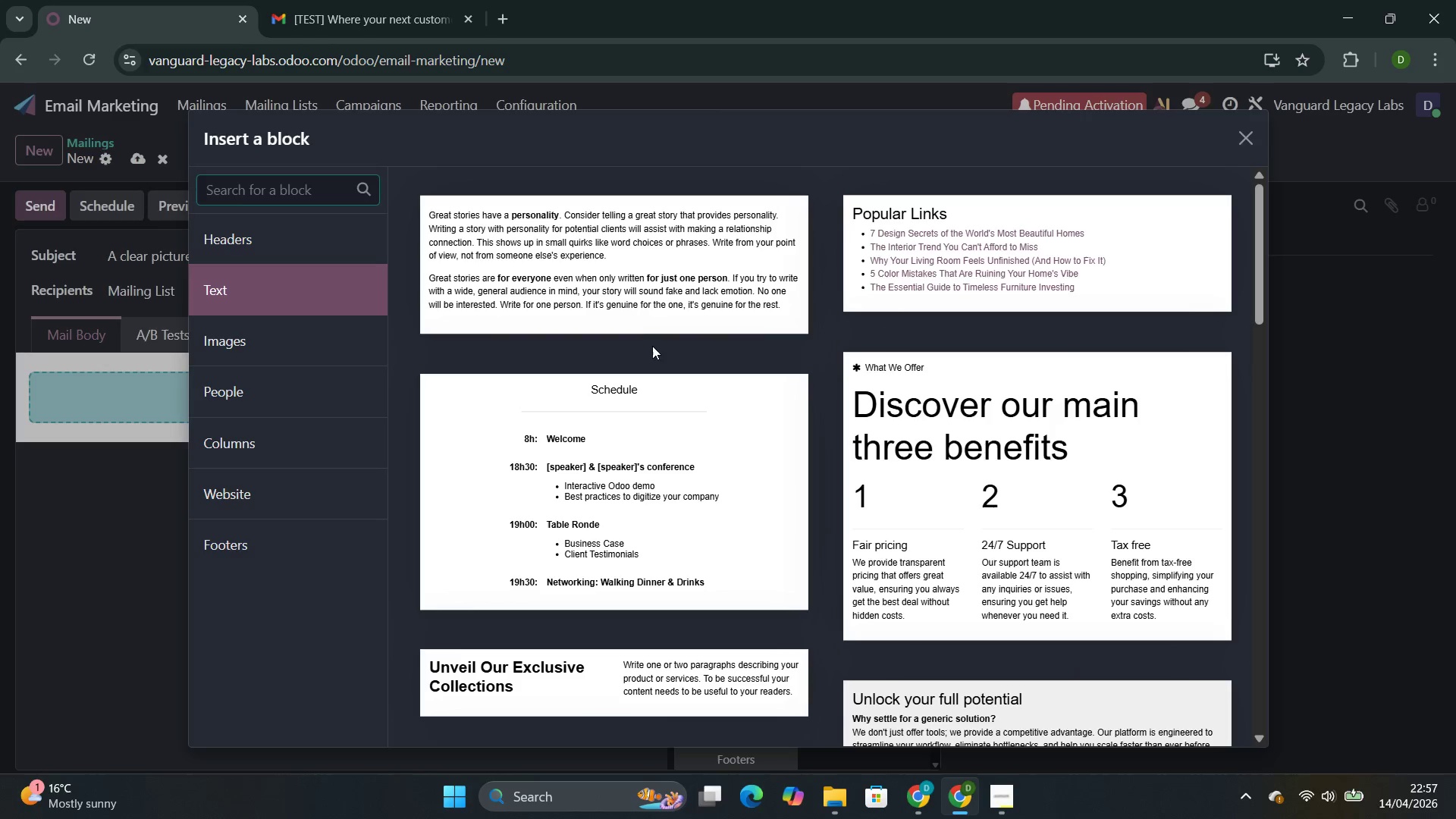 
left_click([639, 316])
 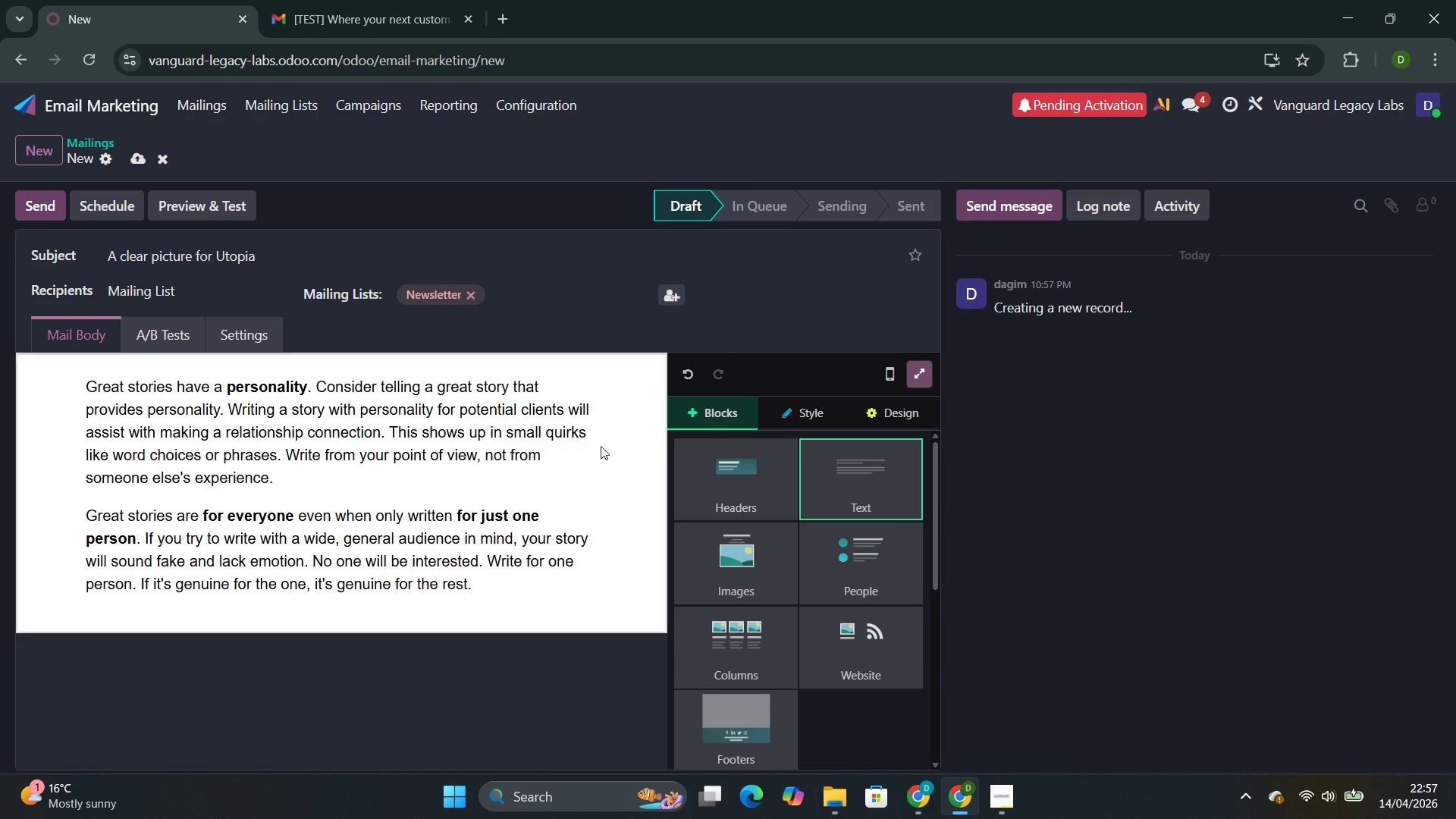 
left_click([604, 469])
 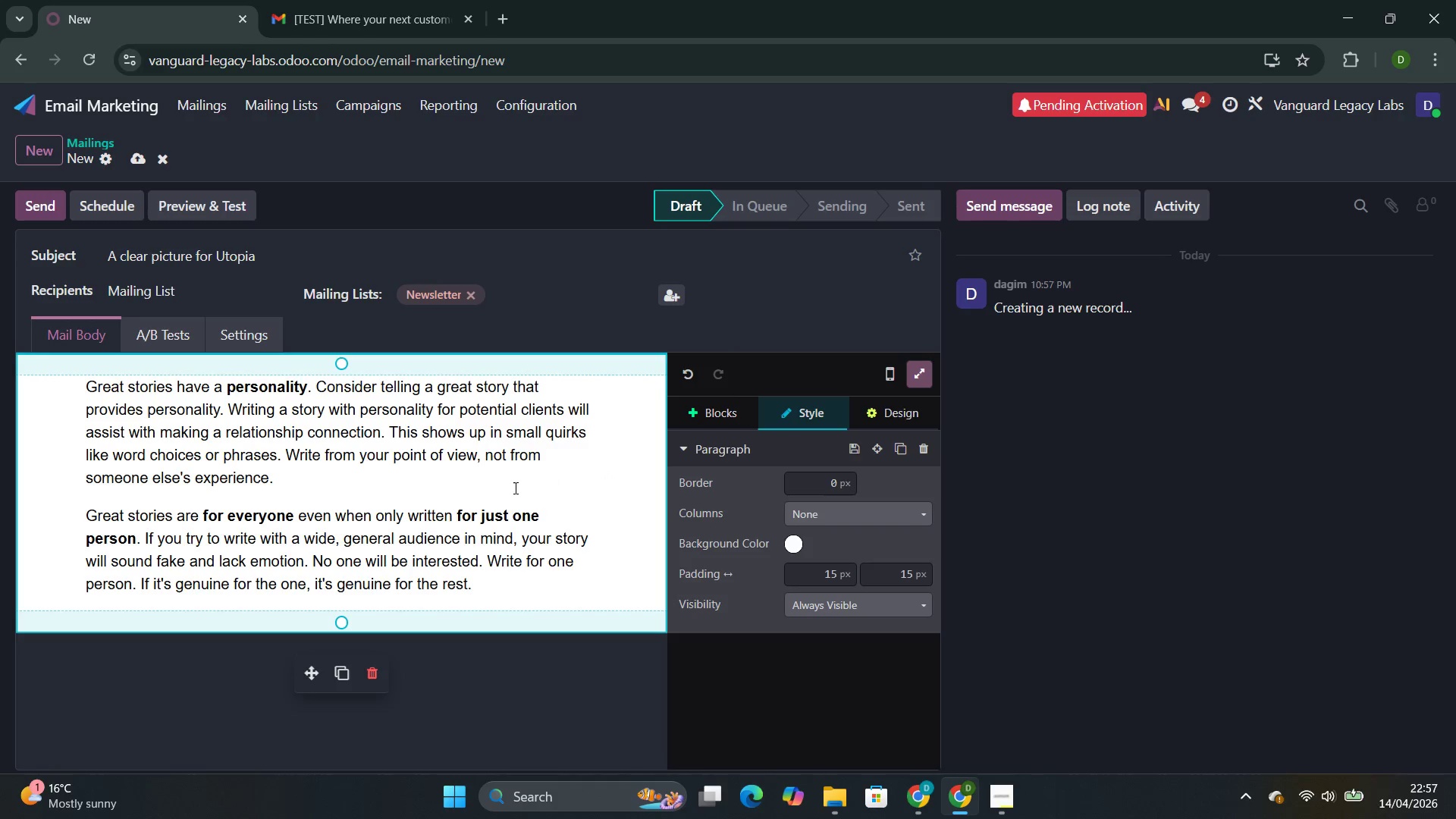 
left_click([515, 488])
 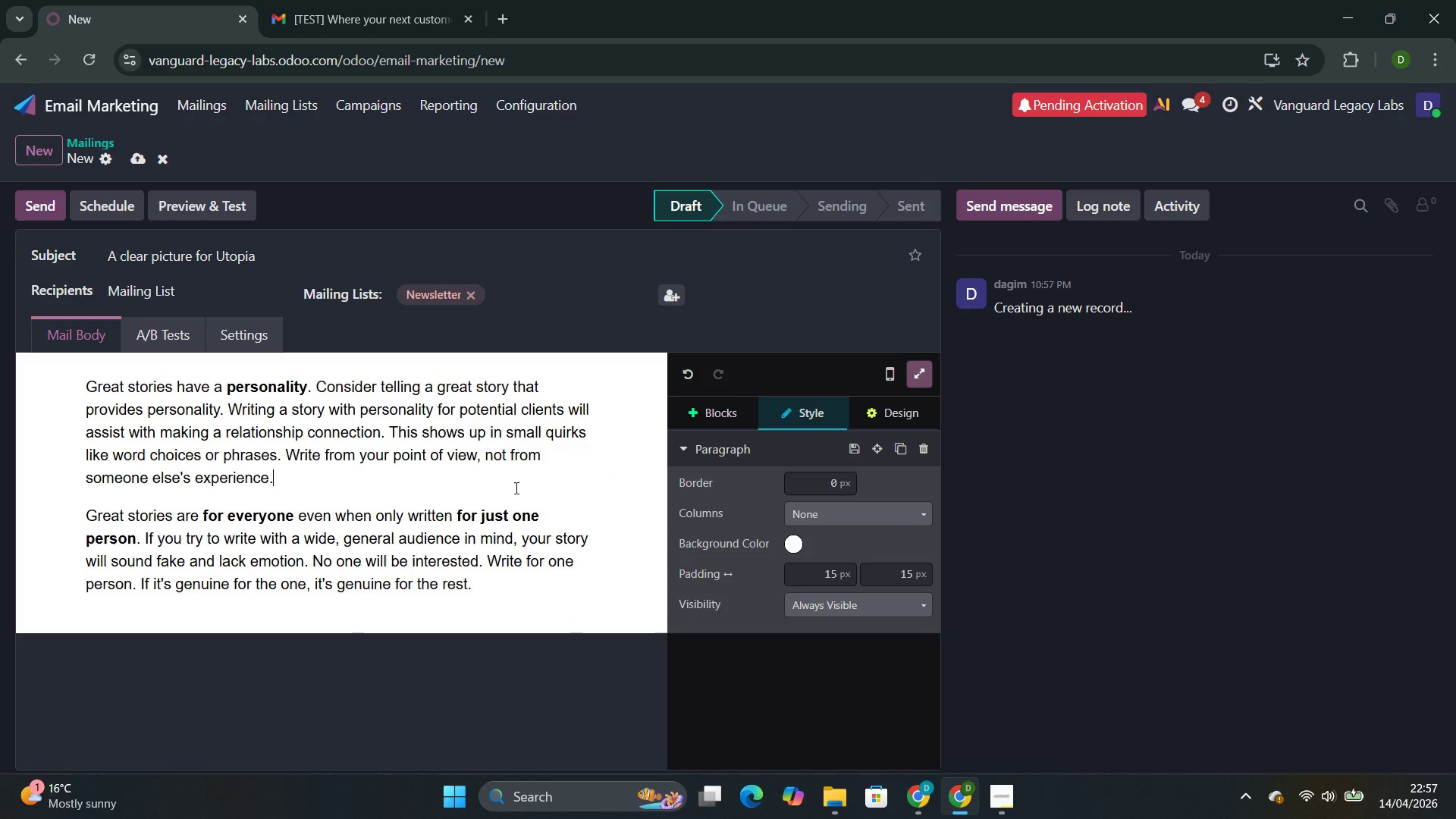 
key(Control+A)
 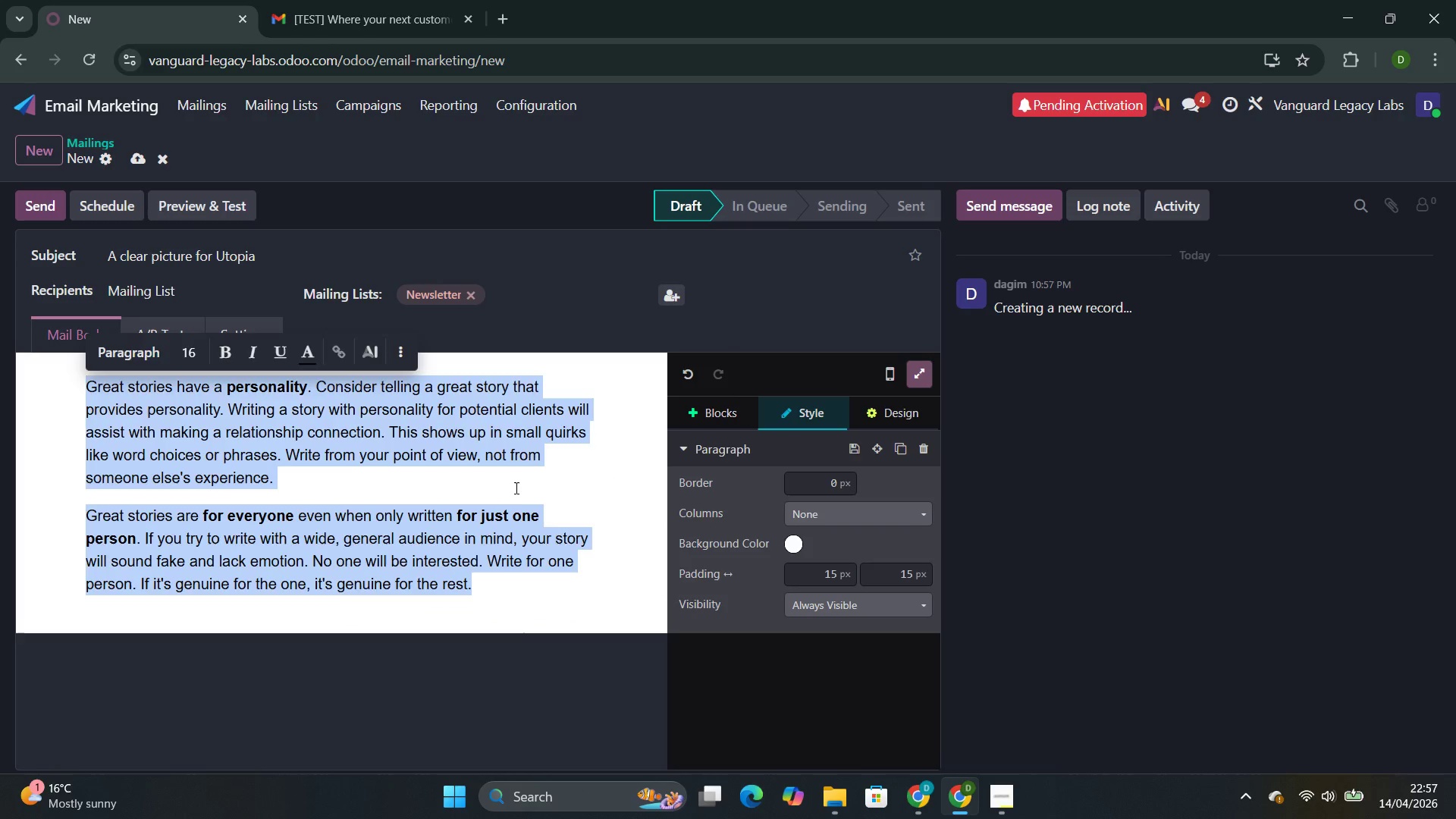 
key(Backspace)
 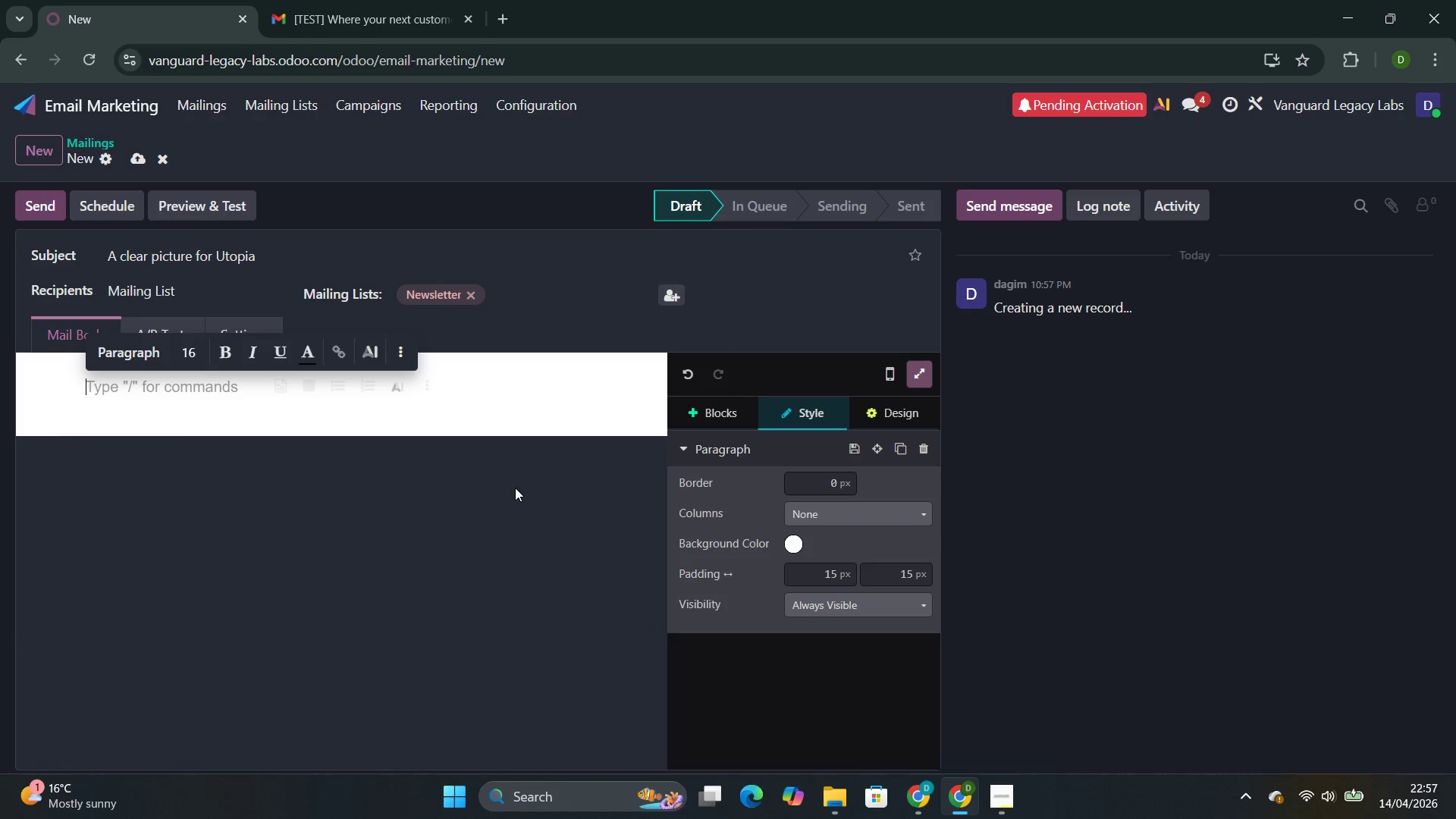 
type(DEAR )
 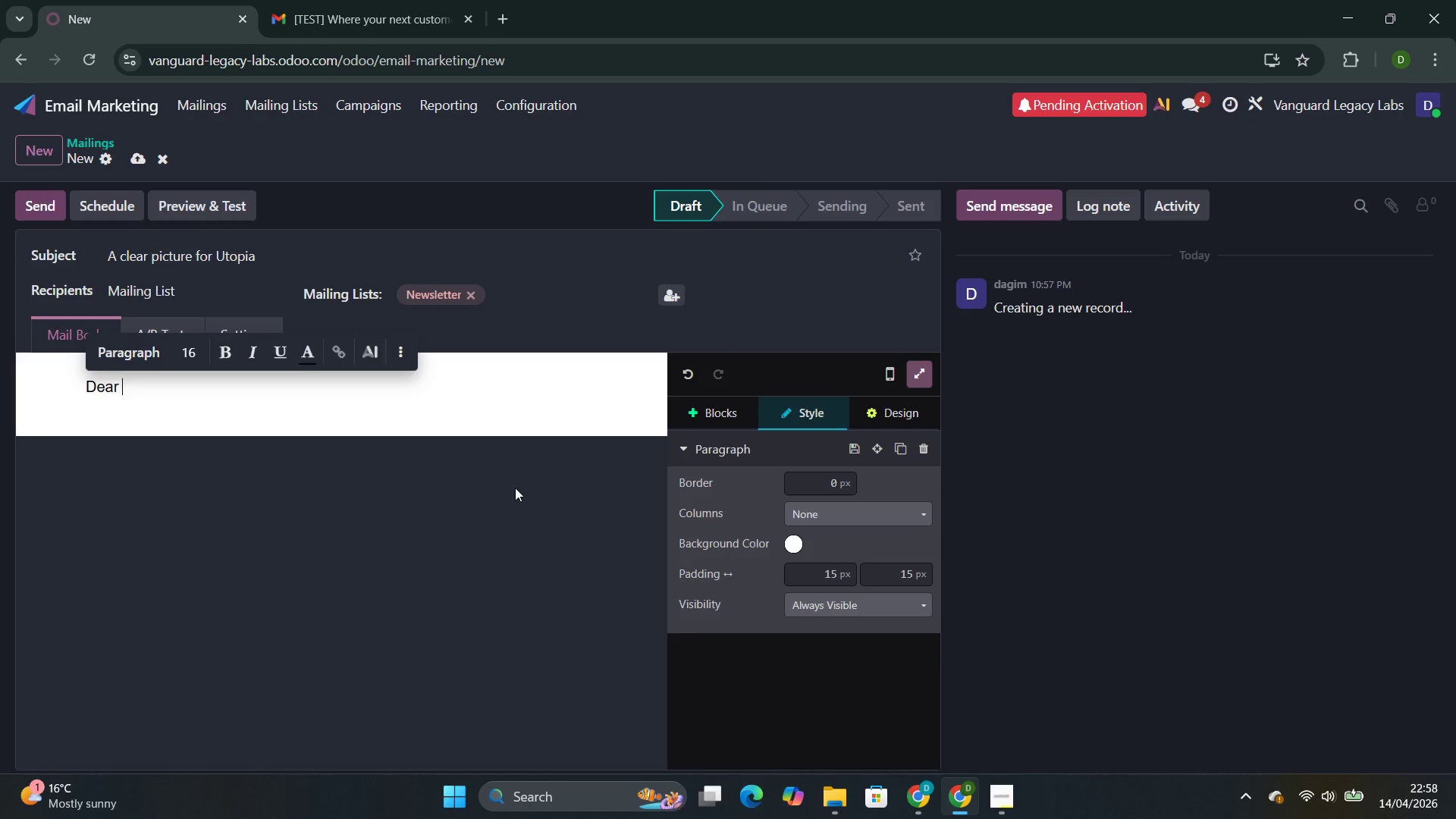 
key(Enter)
 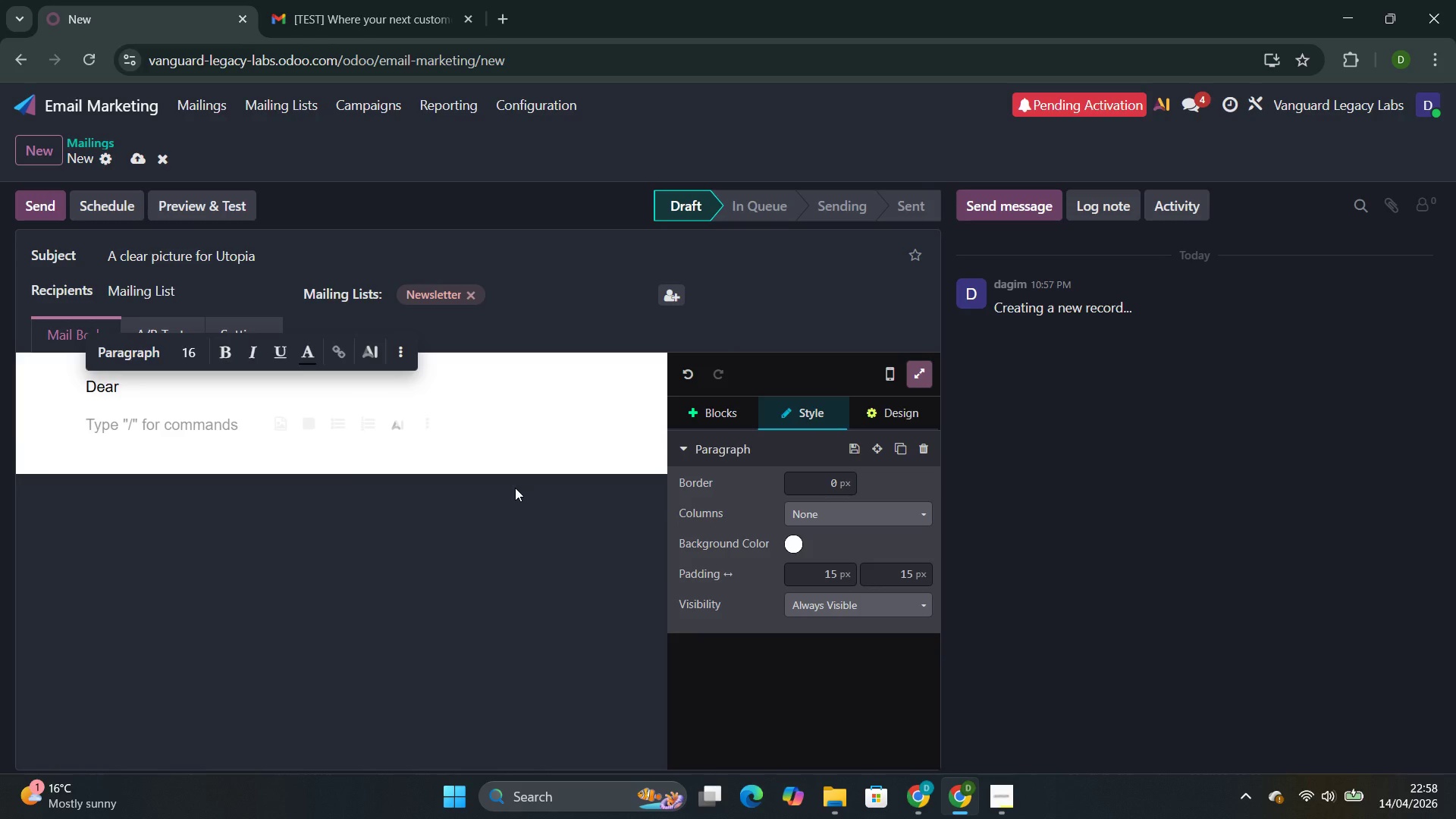 
type(Over th )
key(Backspace)
type(e past couple of weeks, I've shared obser)
 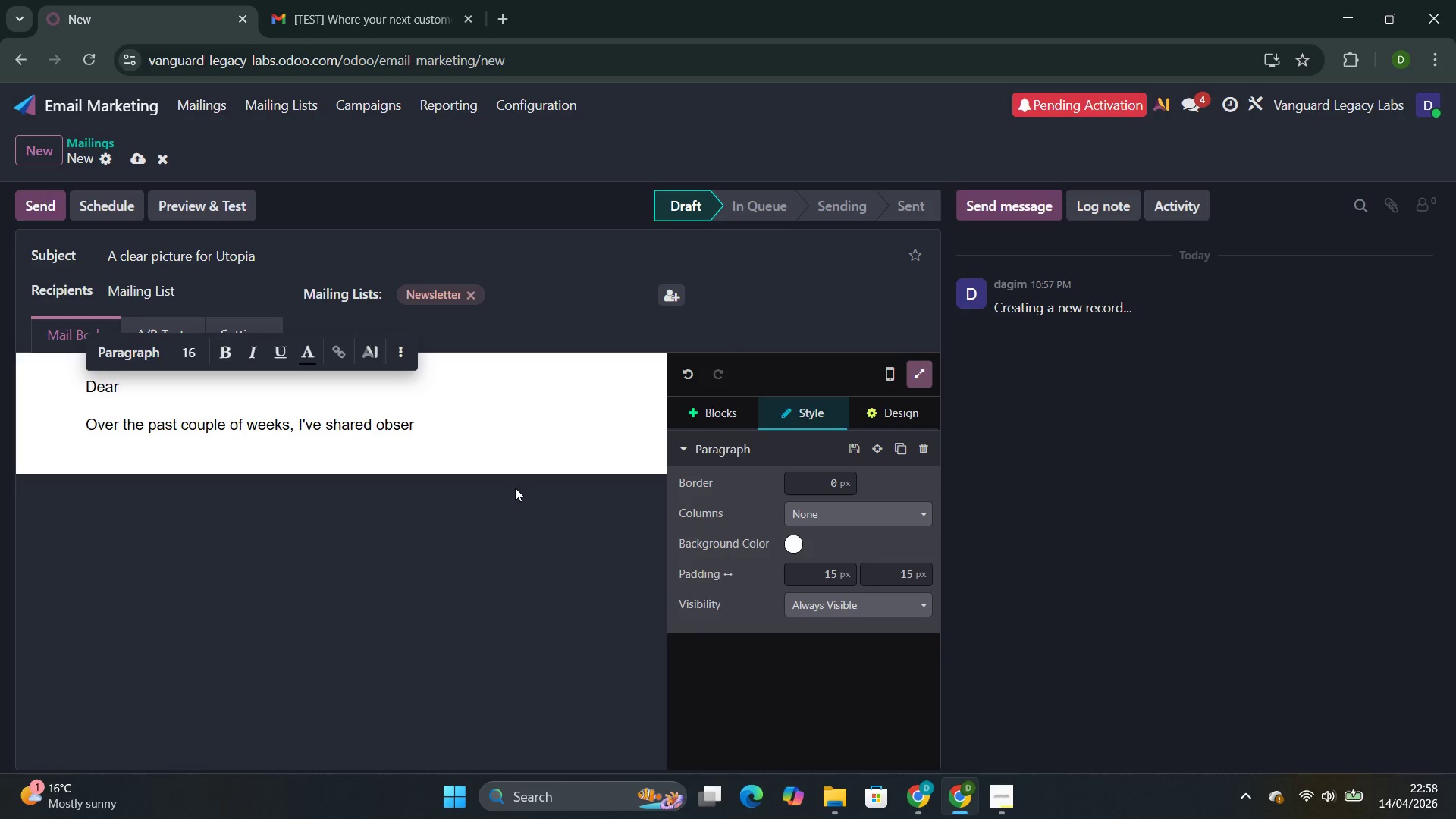 
type(vations about fo)
 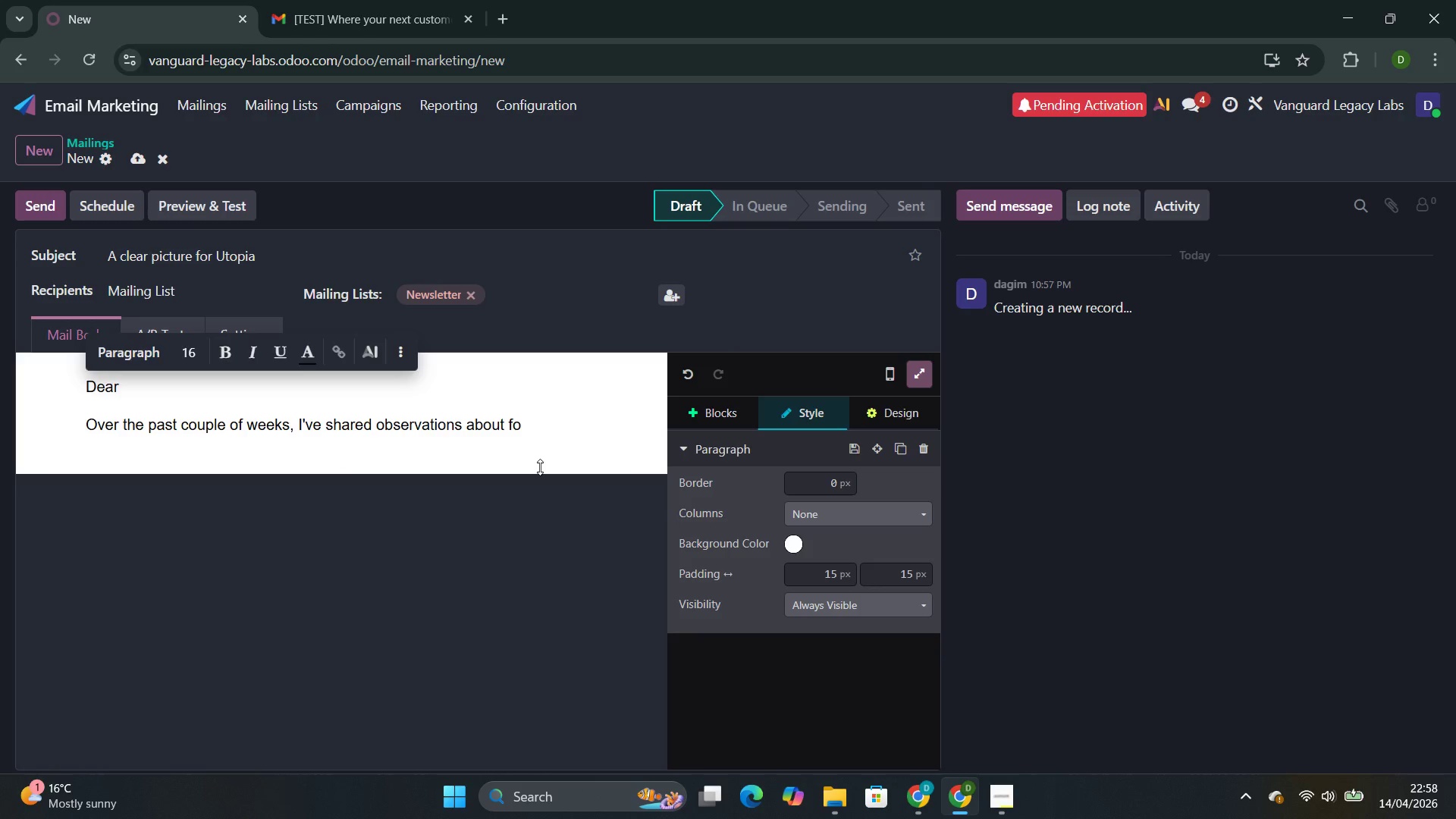 
key(Backspace)
type(irst )
 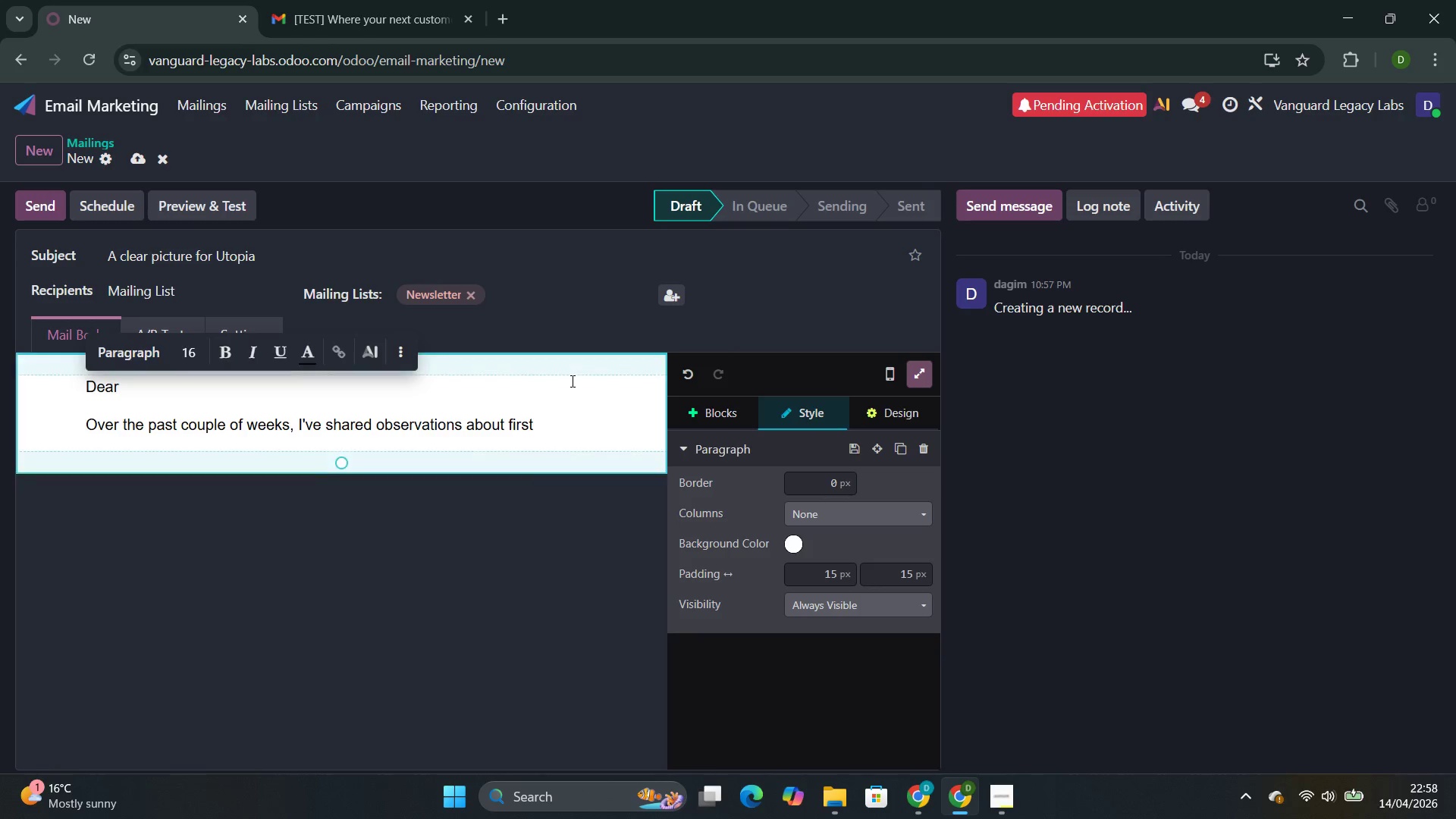 
type(impression and loca visibility. You may be thinking )
key(Backspace)
type(: This makes )
 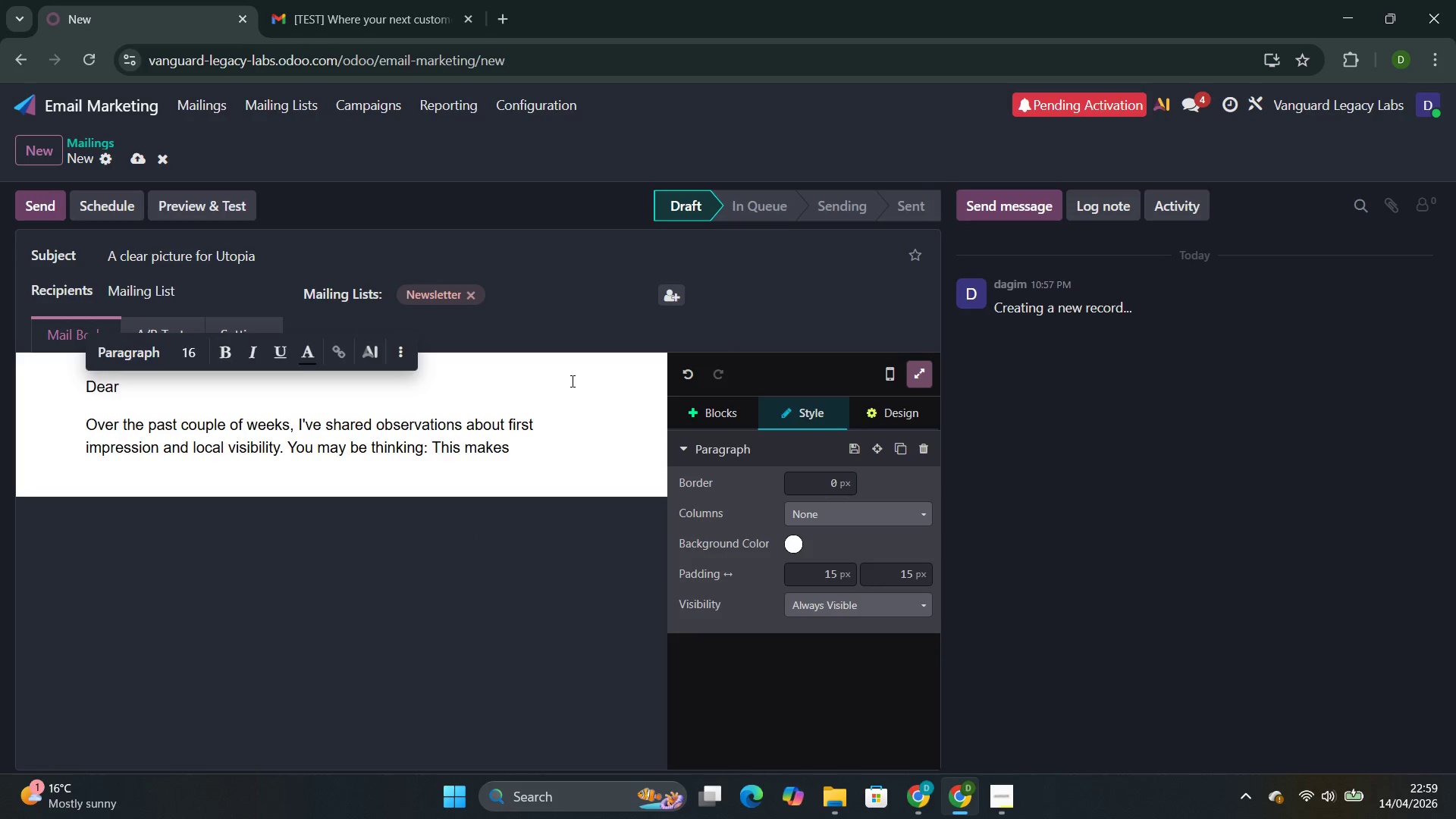 
type(Sense )
key(Backspace)
key(Backspace)
key(Backspace)
key(Backspace)
key(Backspace)
key(Backspace)
type(sense )
key(Backspace)
type(, bi)
key(Backspace)
type(ut I don't have time for a major website project.)
 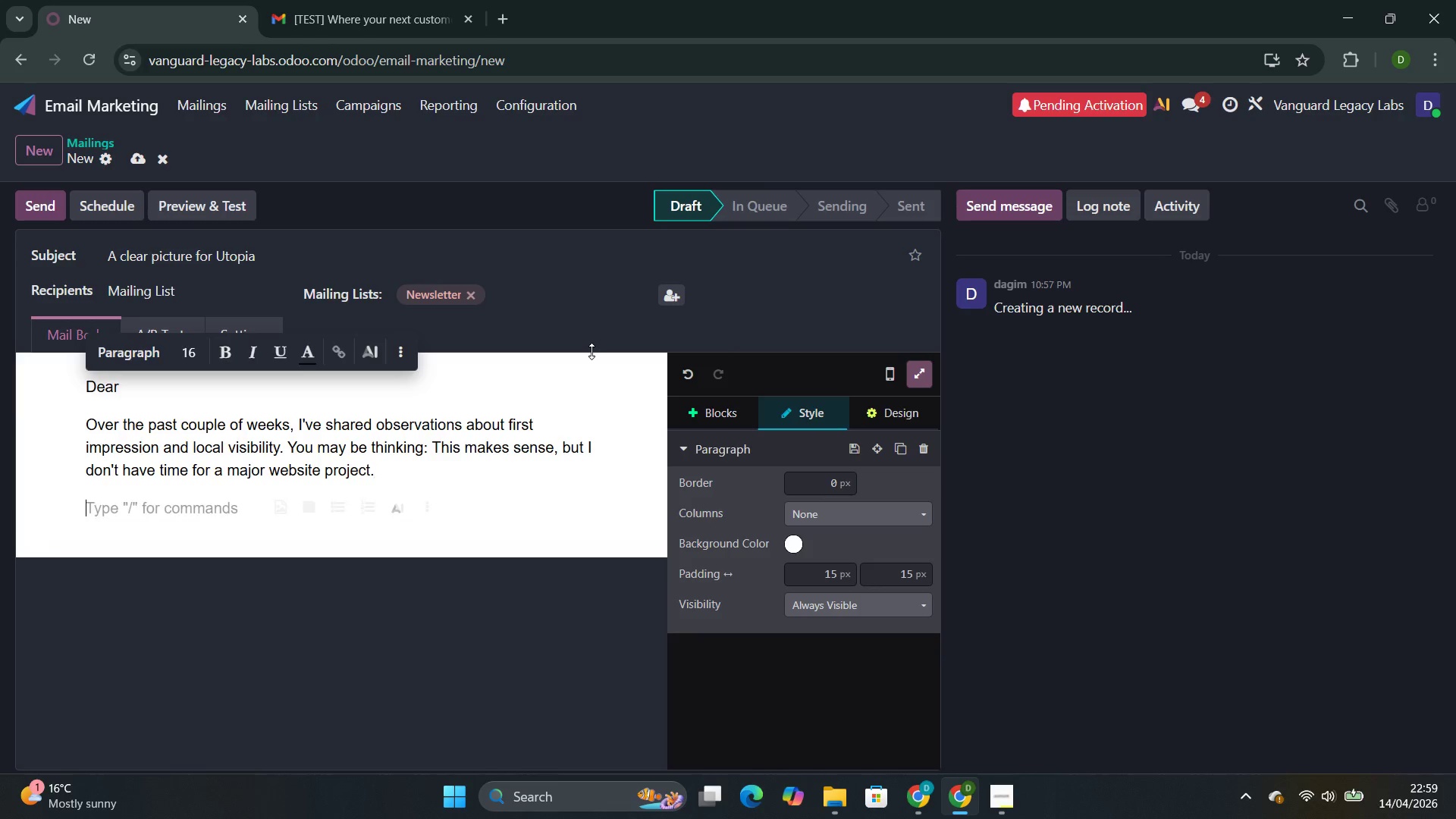 
key(Enter)
 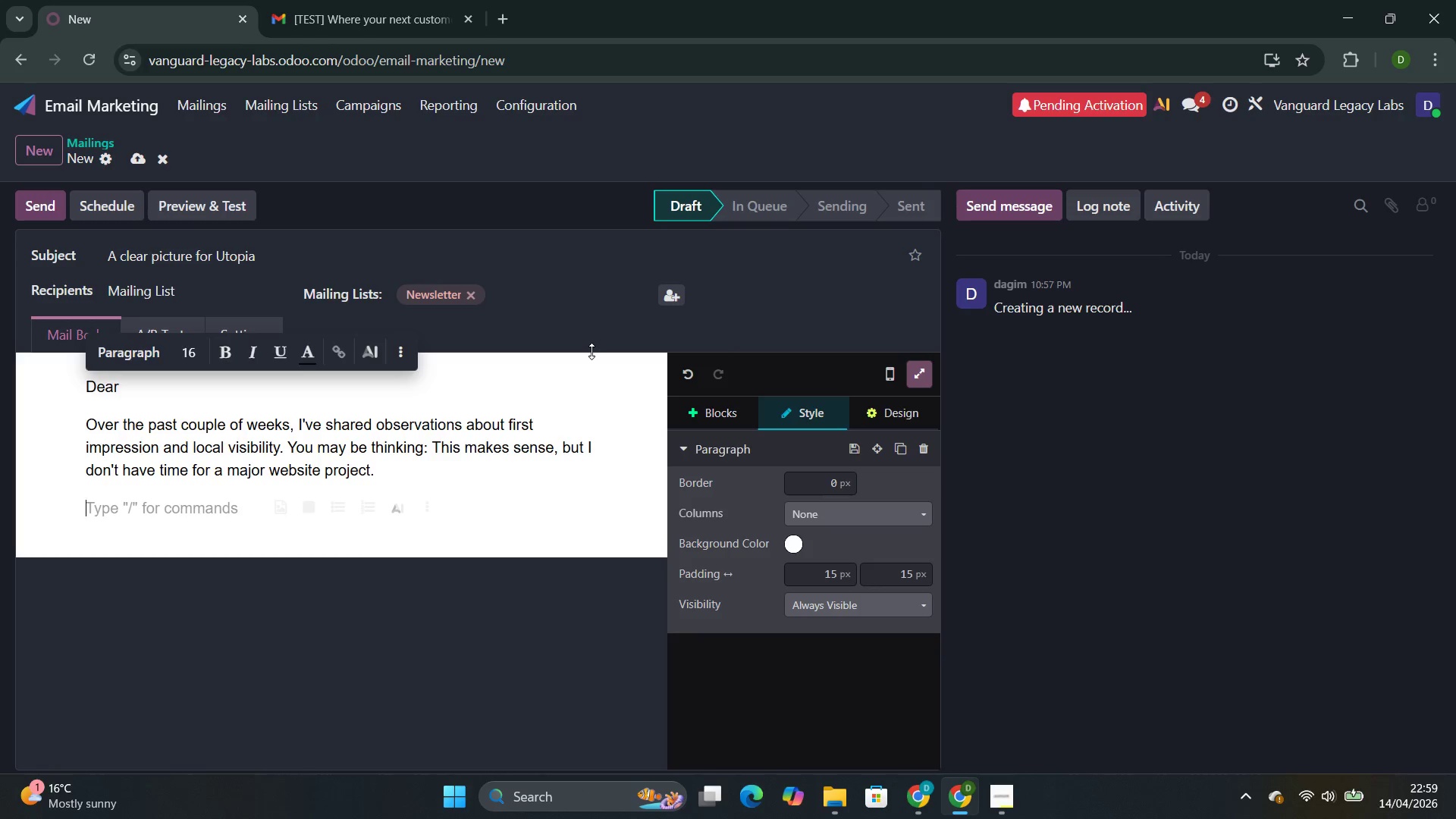 
wait(5.56)
 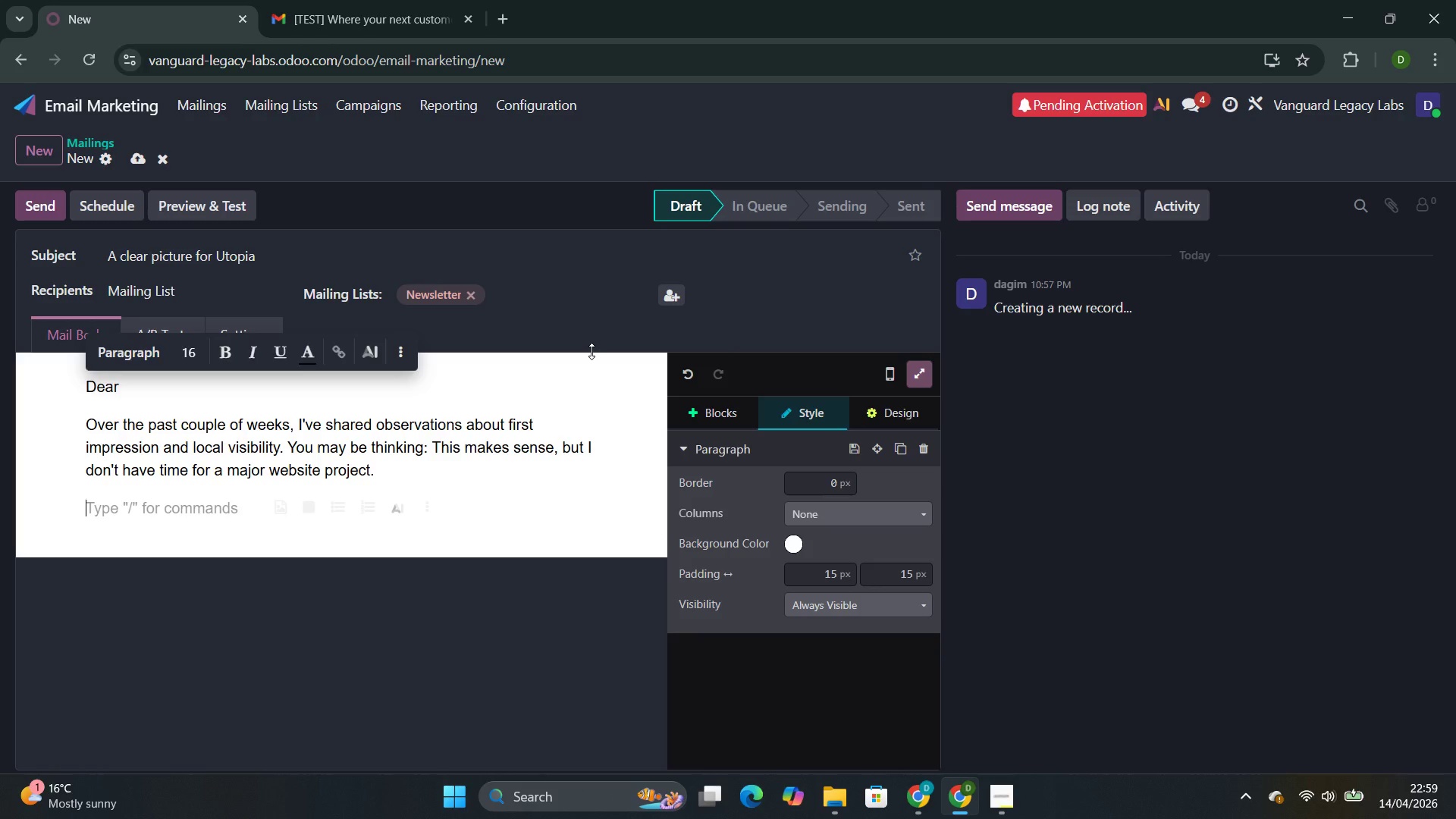 
type(the Digital HEal)
key(Backspace)
key(Backspace)
key(Backspace)
key(Backspace)
key(Backspace)
key(Backspace)
key(Backspace)
key(Backspace)
key(Backspace)
key(Backspace)
key(Backspace)
key(Backspace)
key(Backspace)
key(Backspace)
key(Backspace)
key(Backspace)
type(That's exactly why we offer something simpler )
 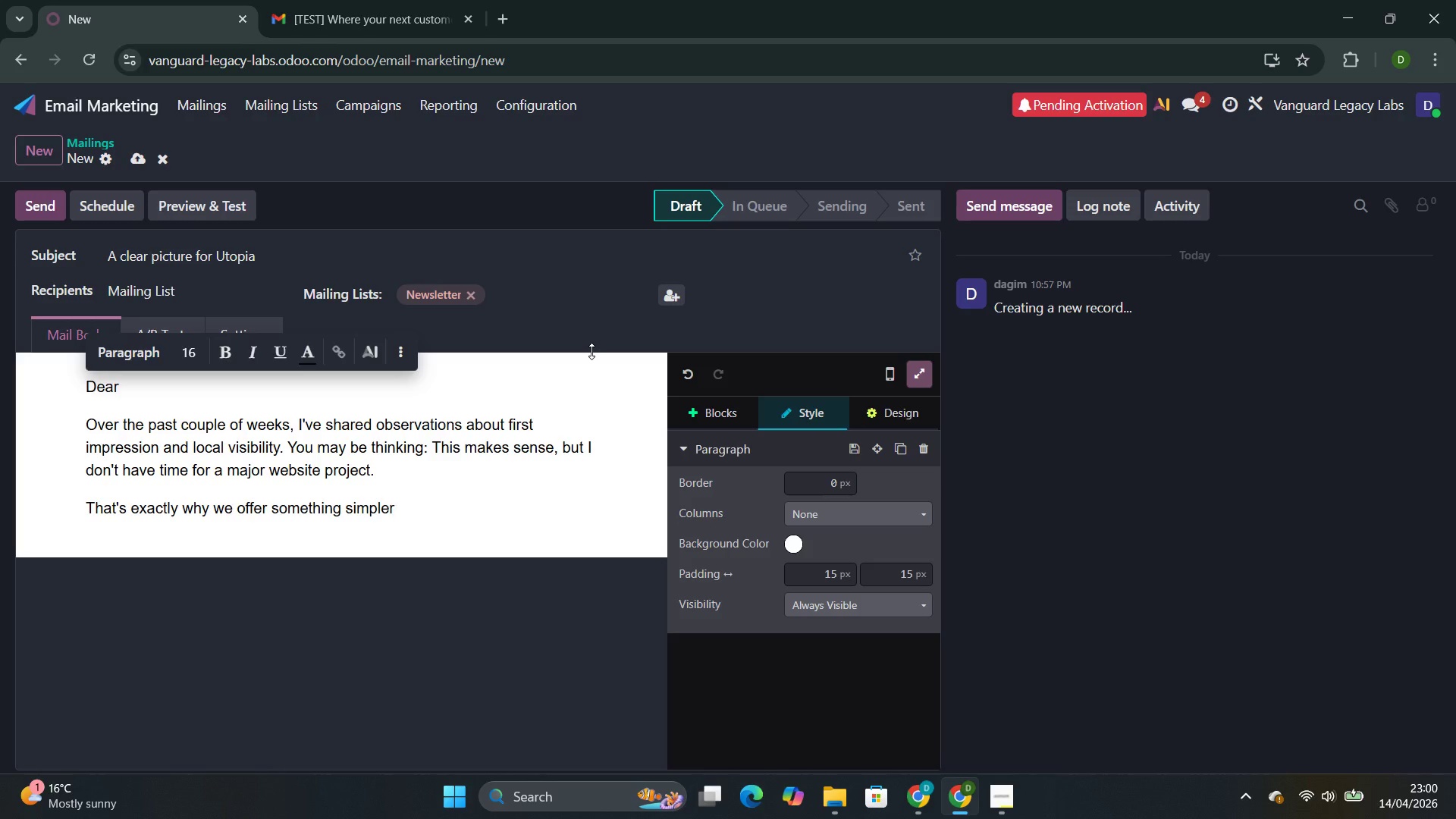 
left_click([709, 403])
 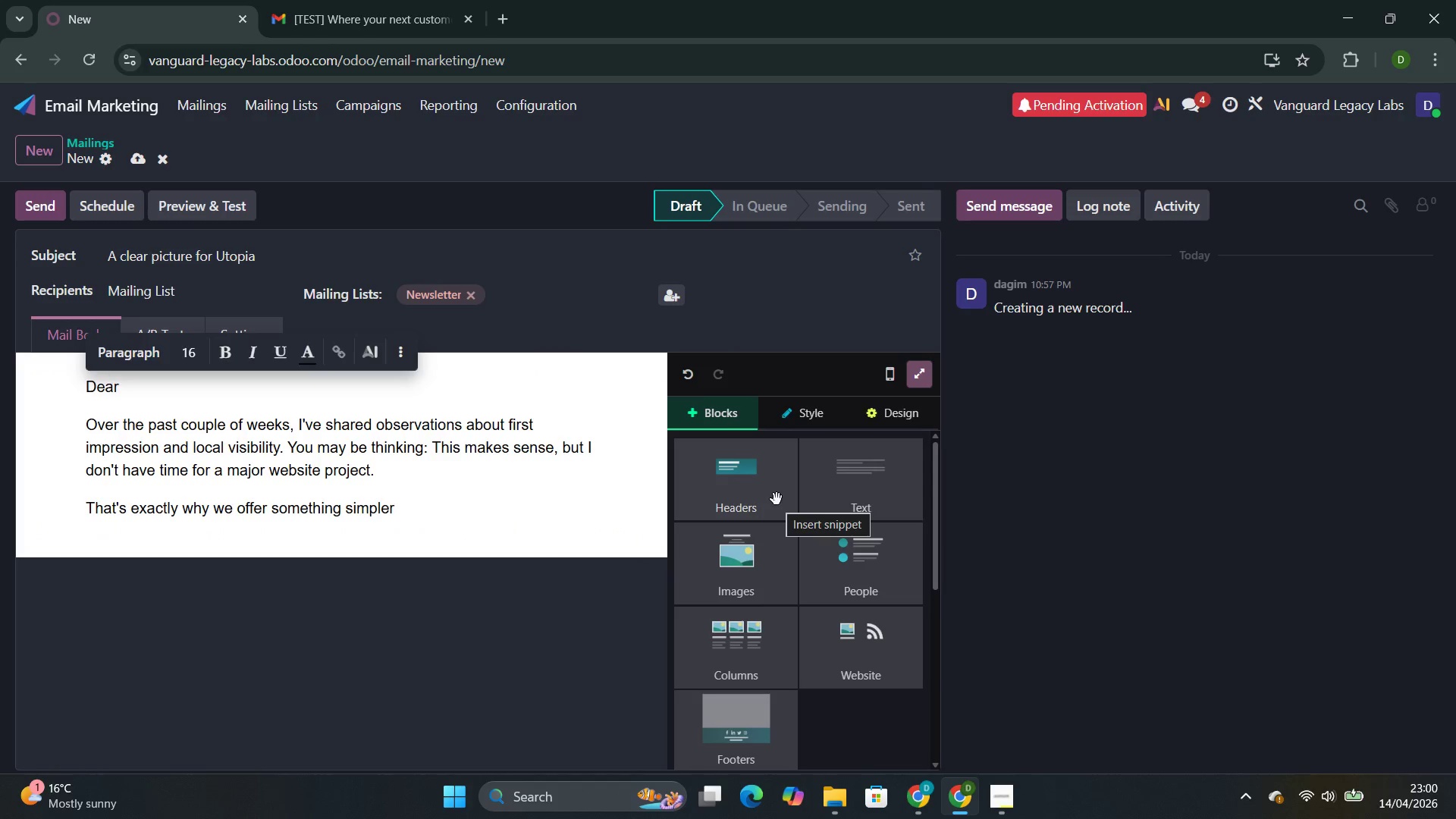 
left_click([868, 485])
 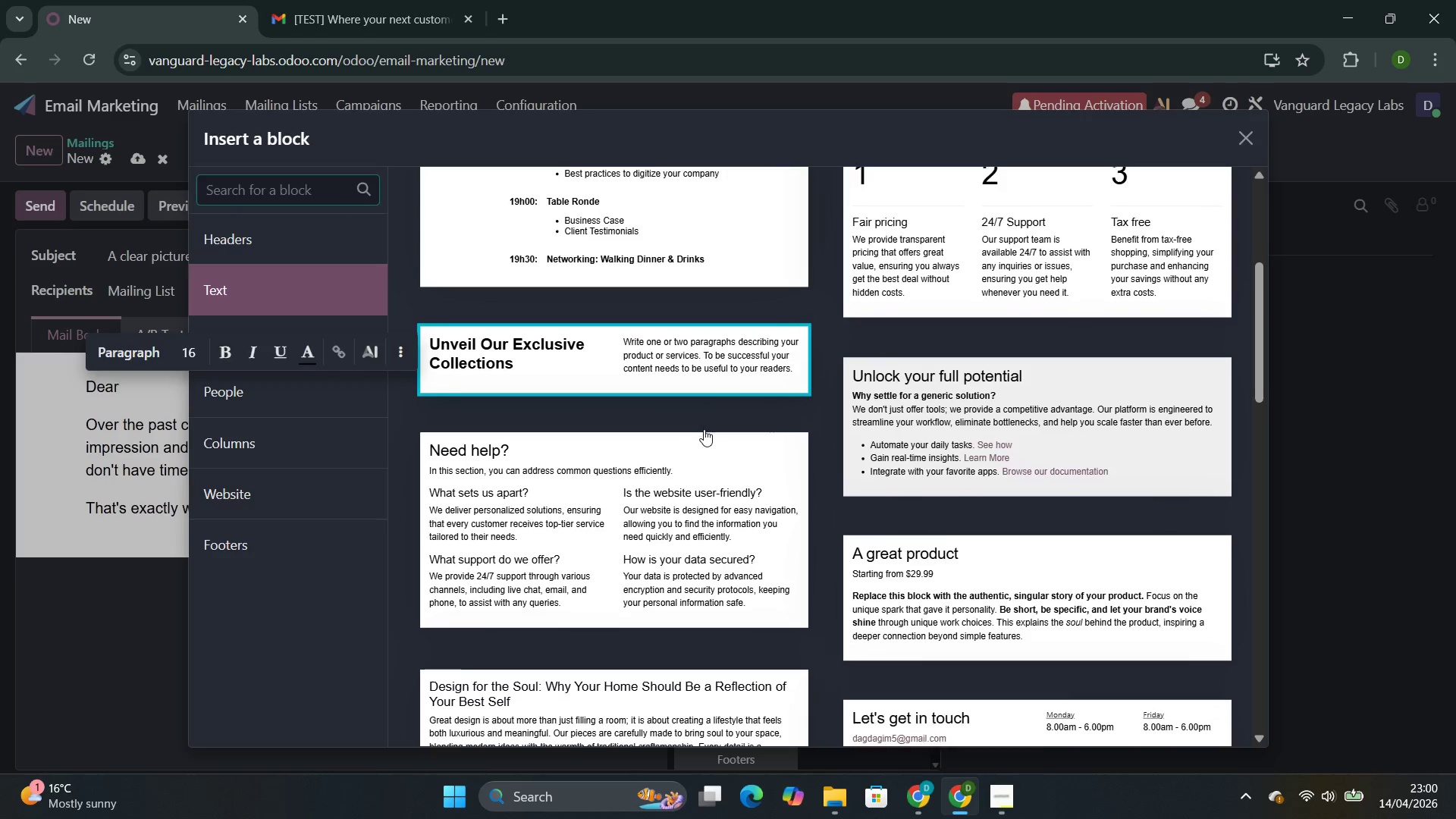 
left_click([896, 404])
 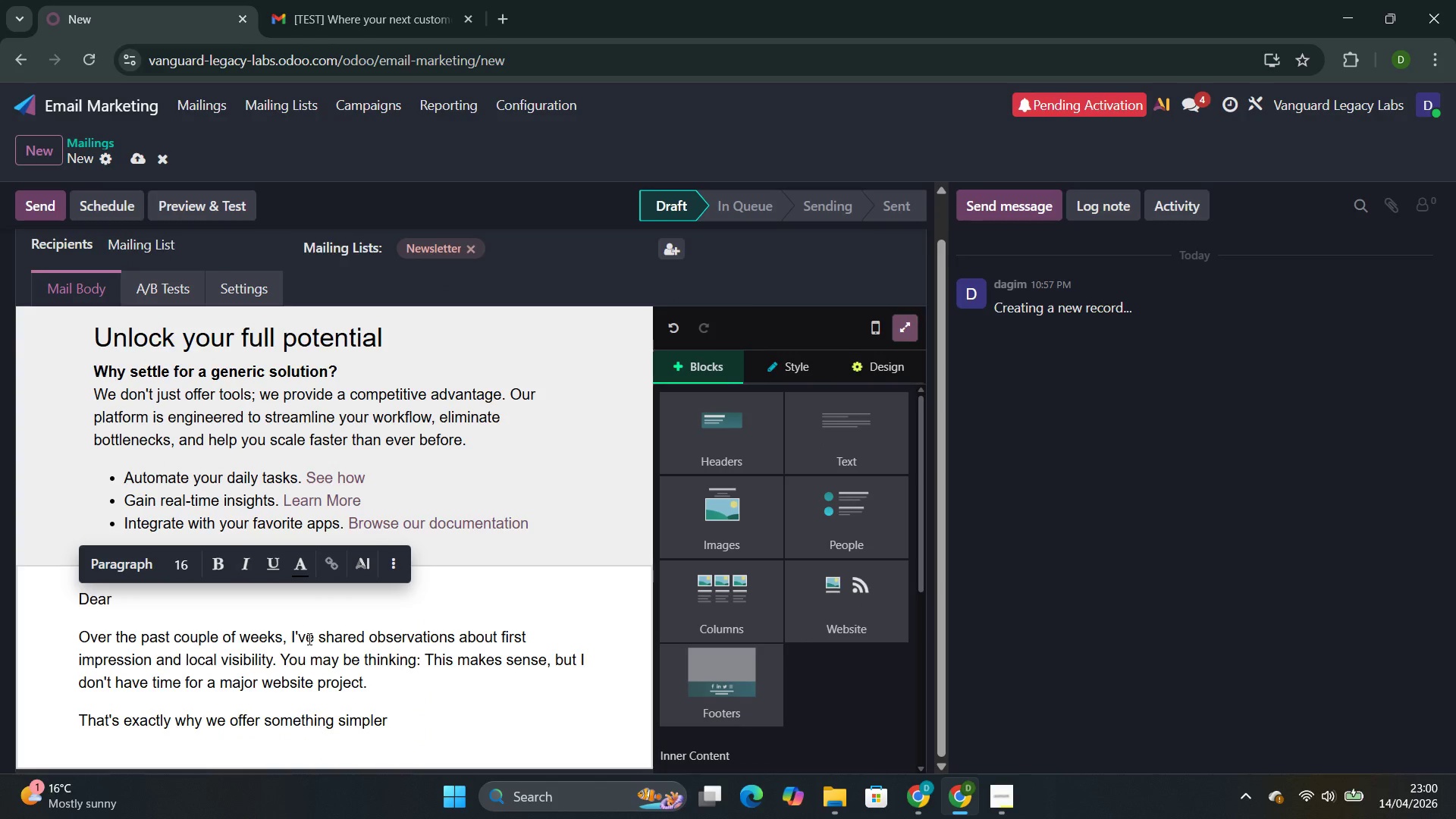 
left_click([429, 714])
 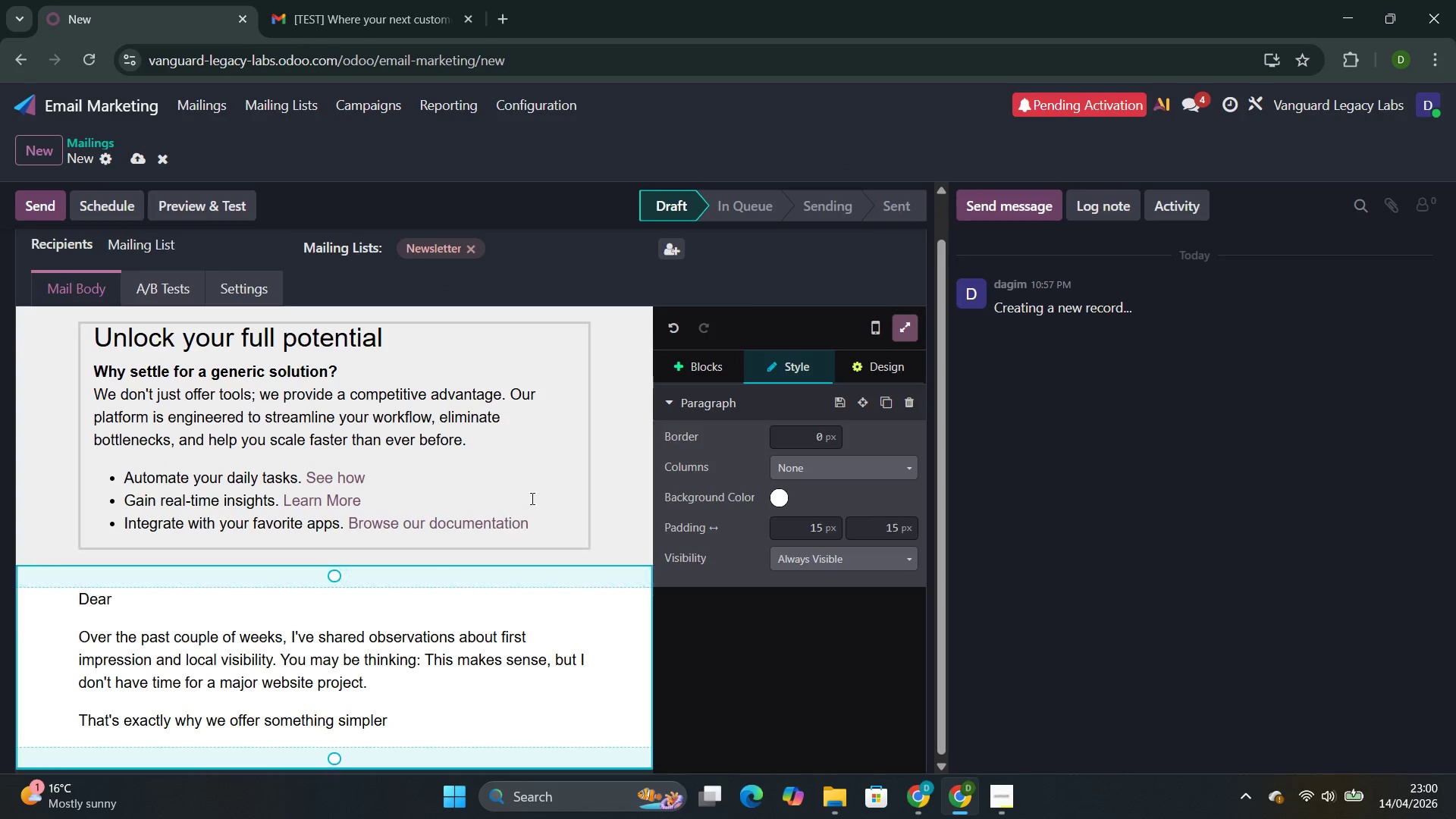 
left_click([532, 499])
 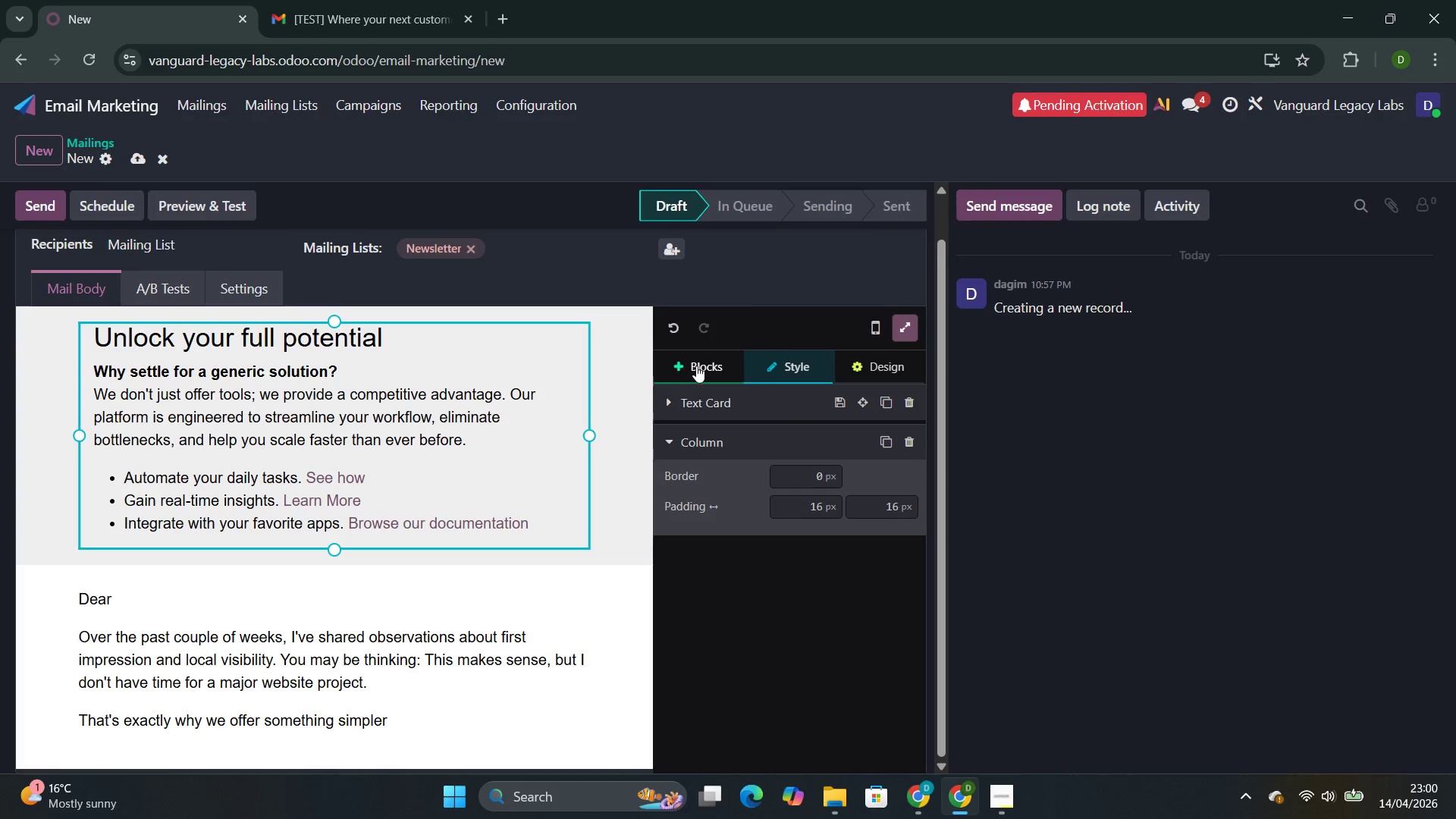 
left_click([696, 366])
 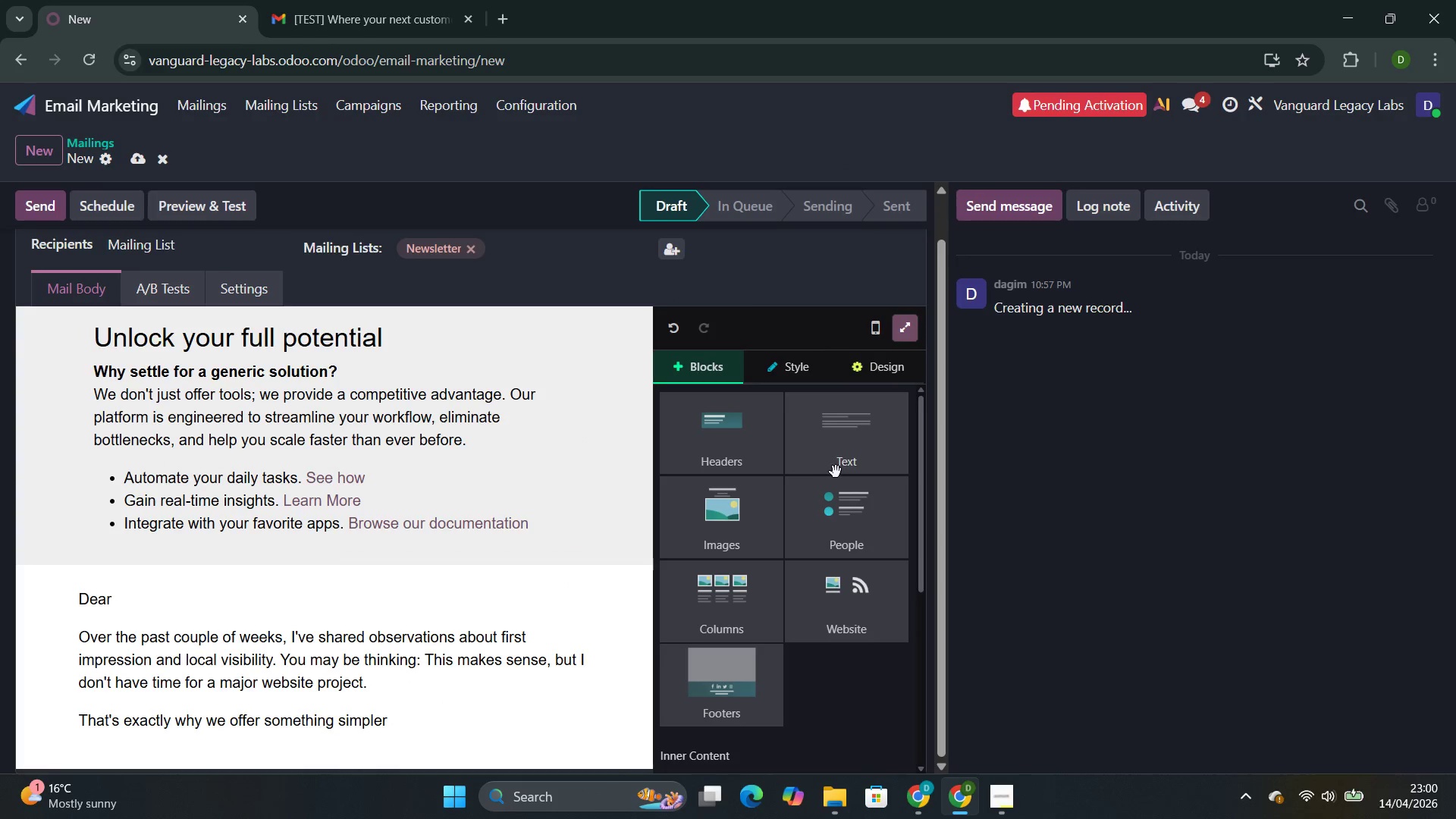 
left_click([836, 470])
 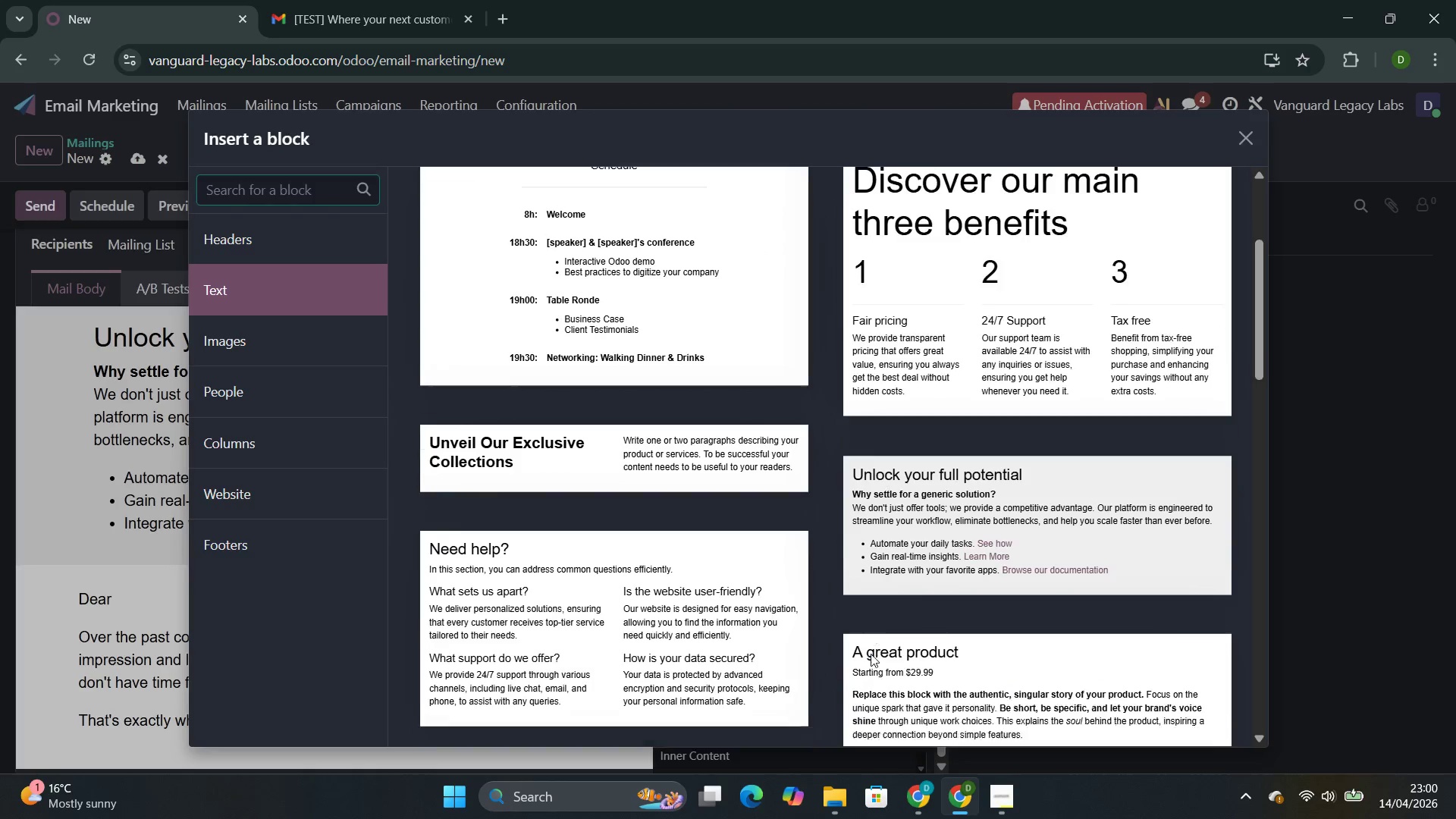 
left_click([940, 473])
 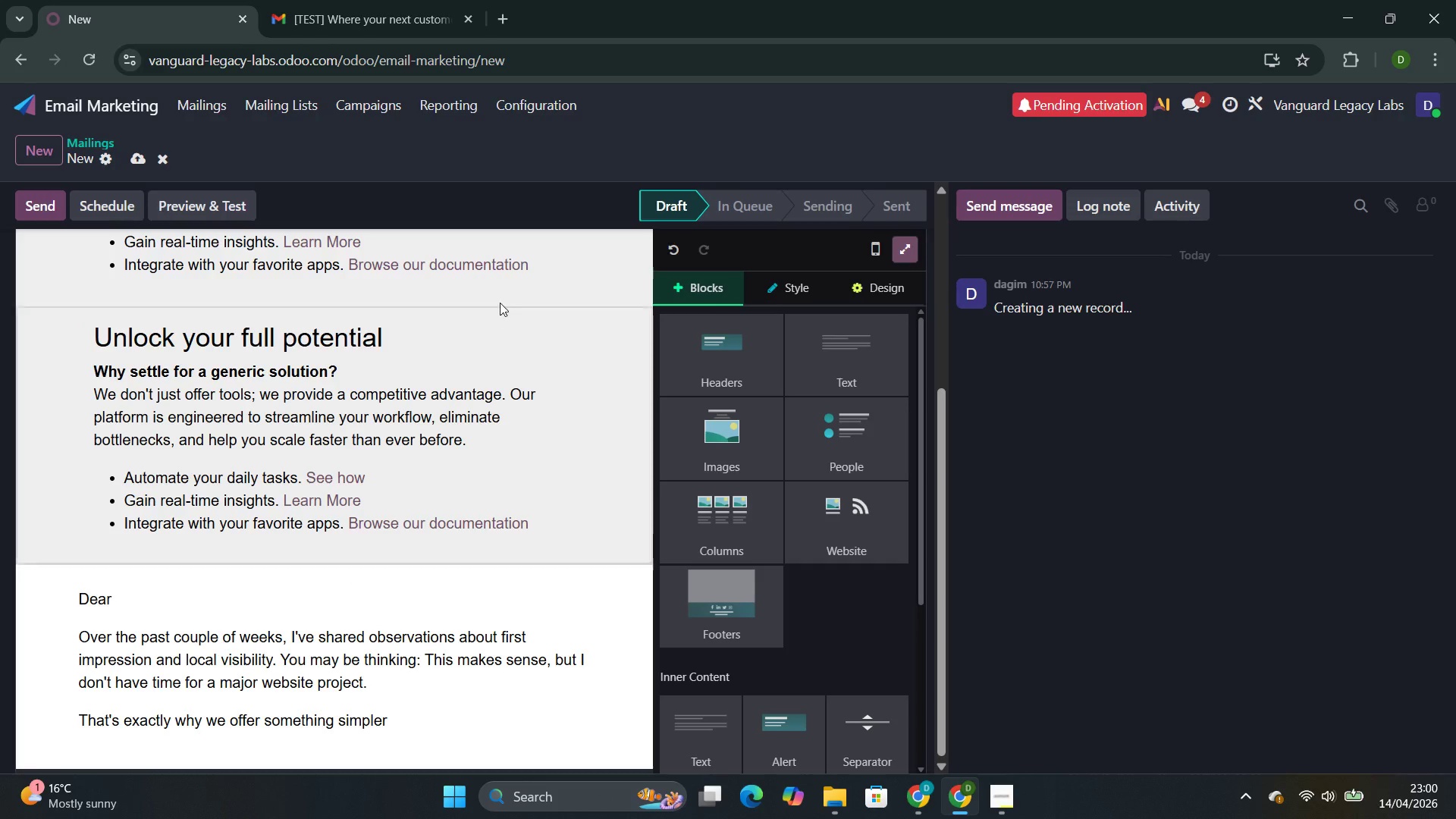 
left_click([565, 281])
 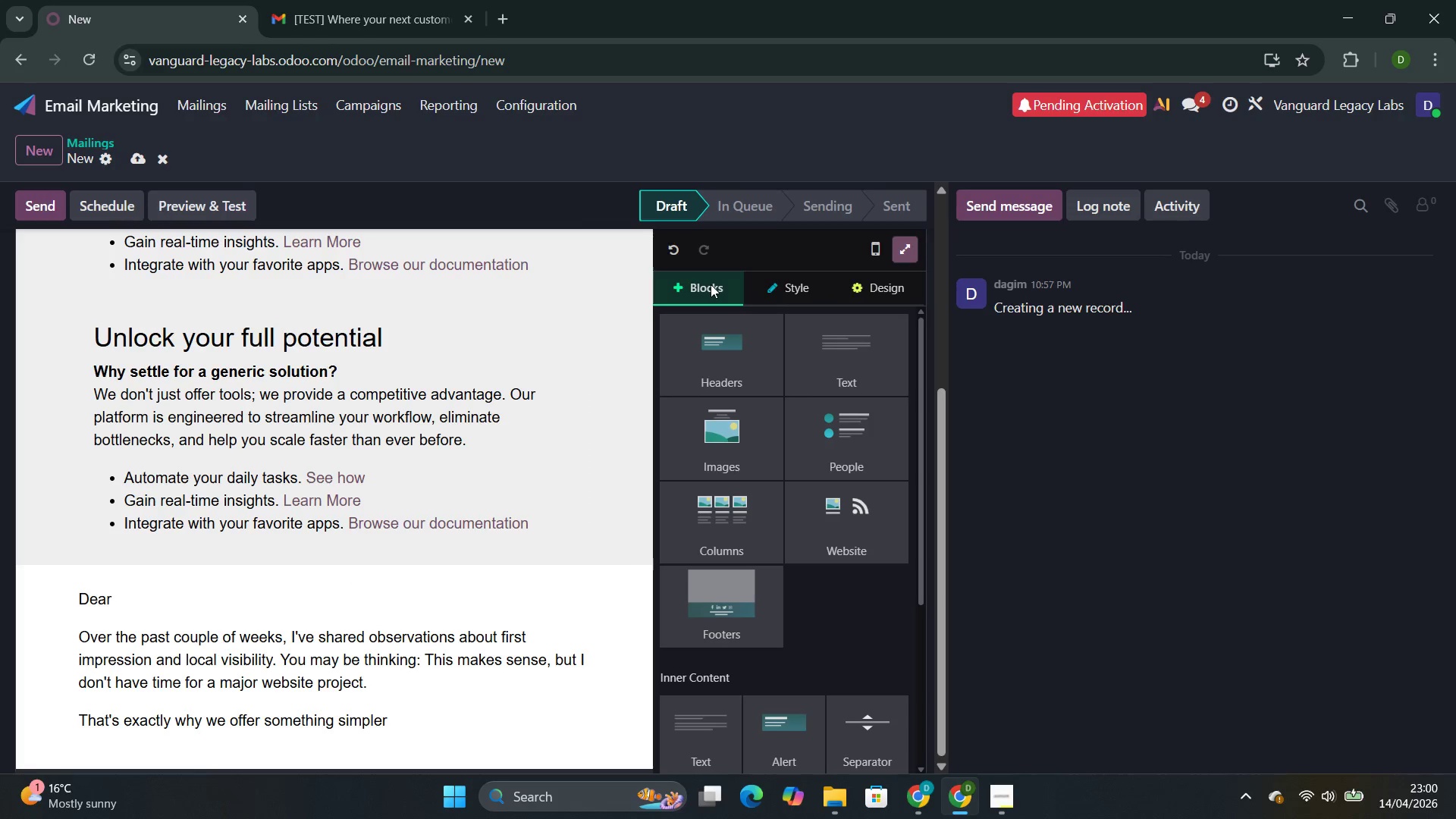 
left_click([851, 344])
 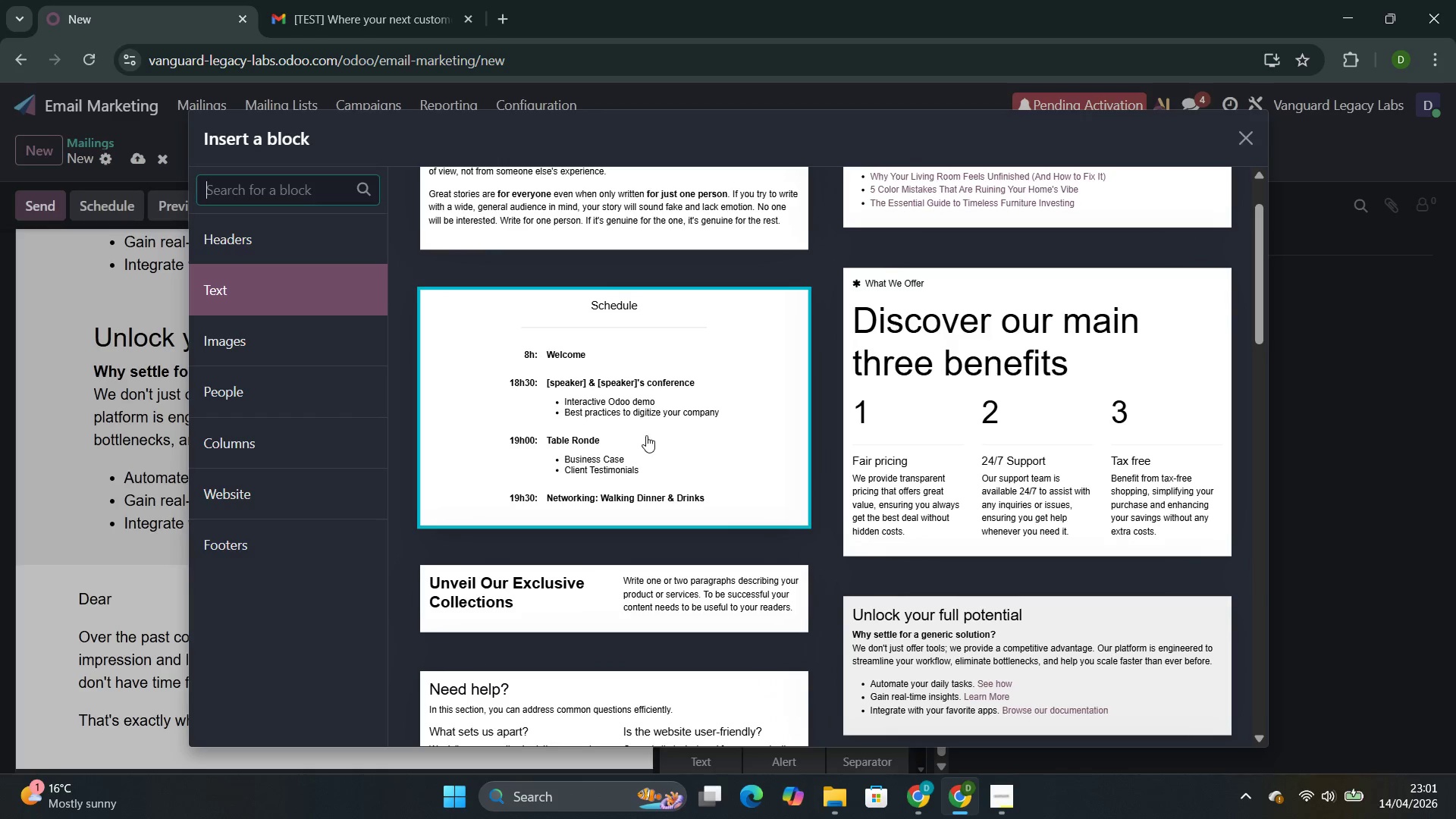 
left_click([626, 291])
 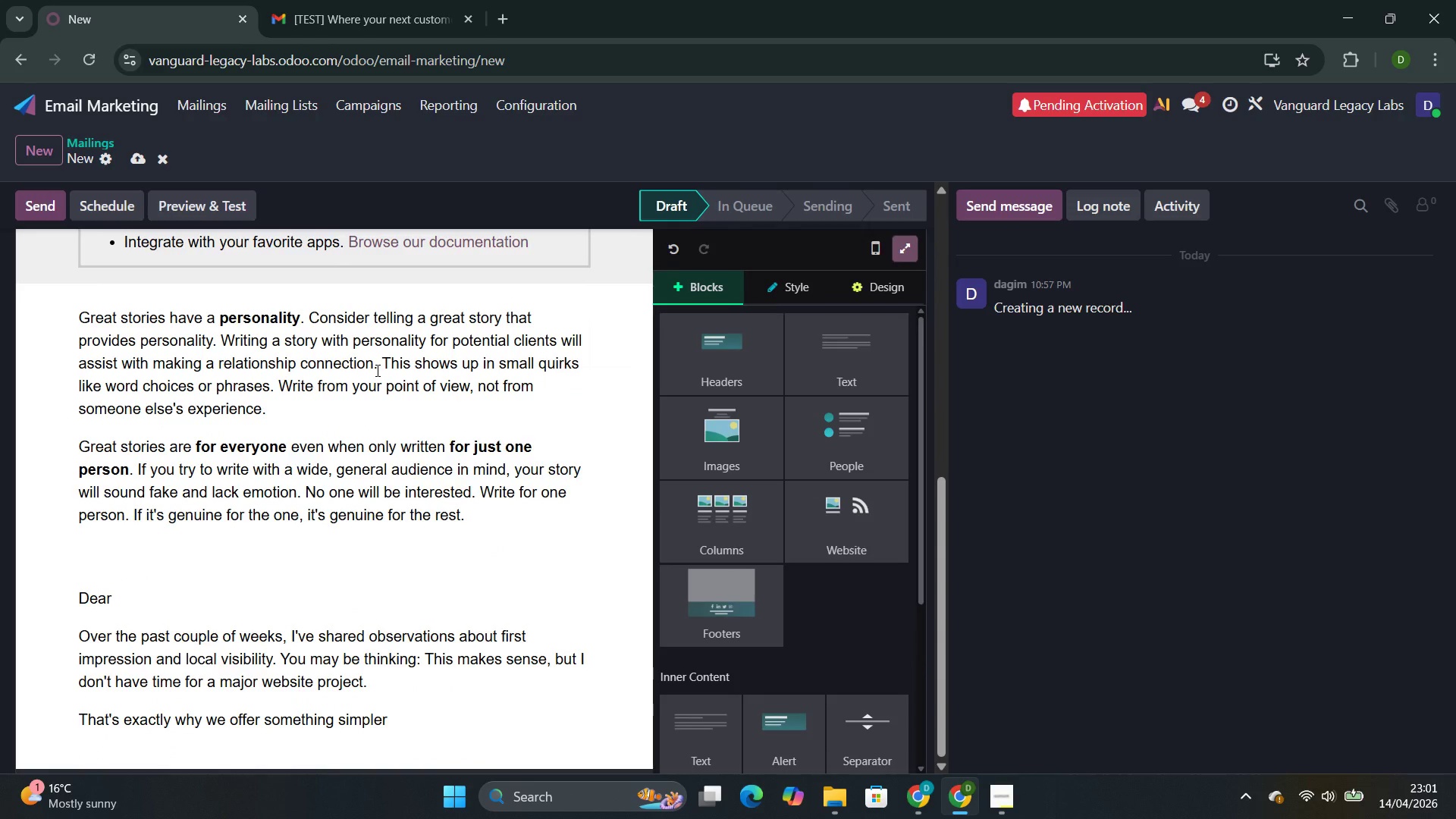 
key(Control+Z)
 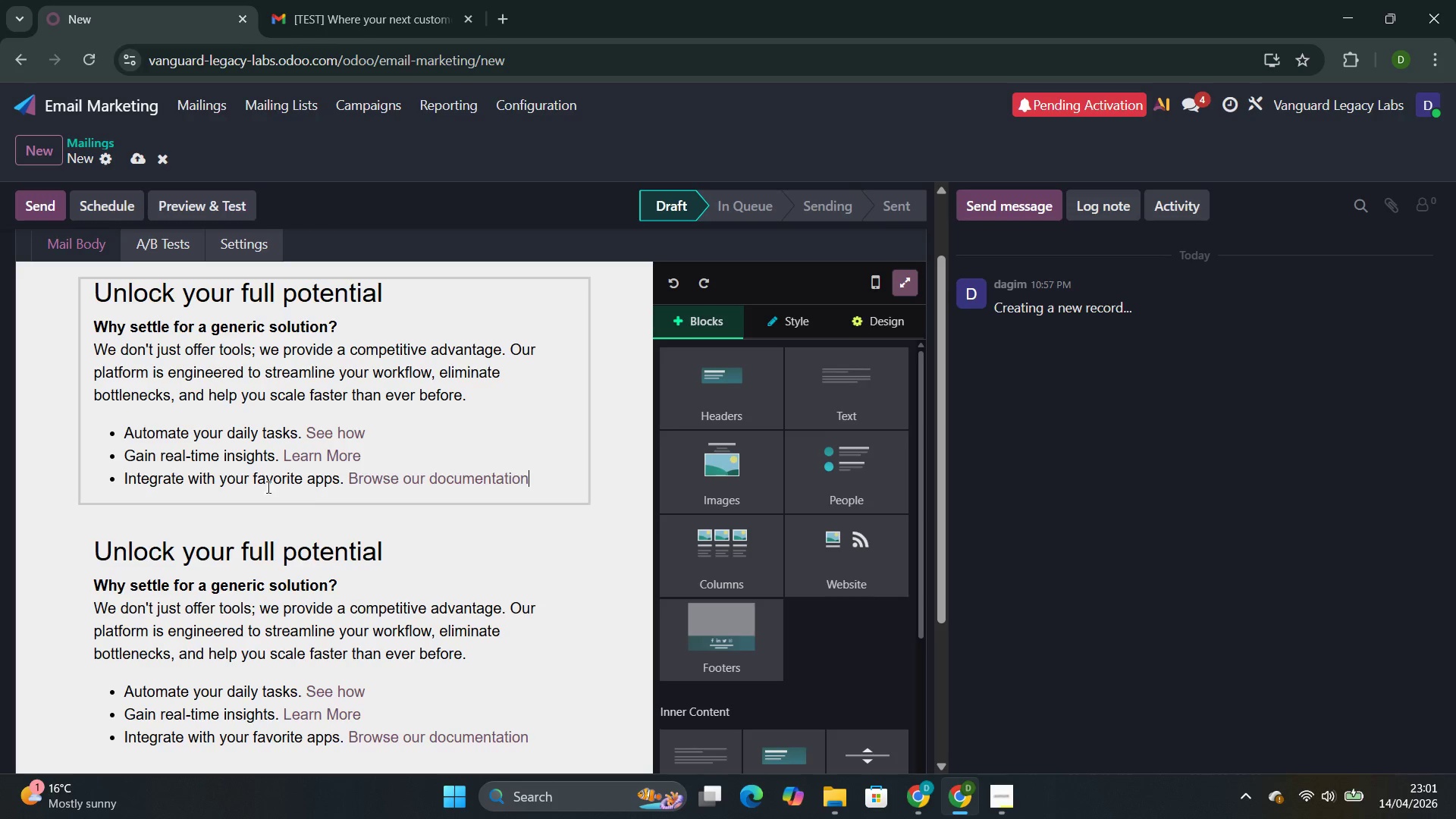 
left_click([359, 578])
 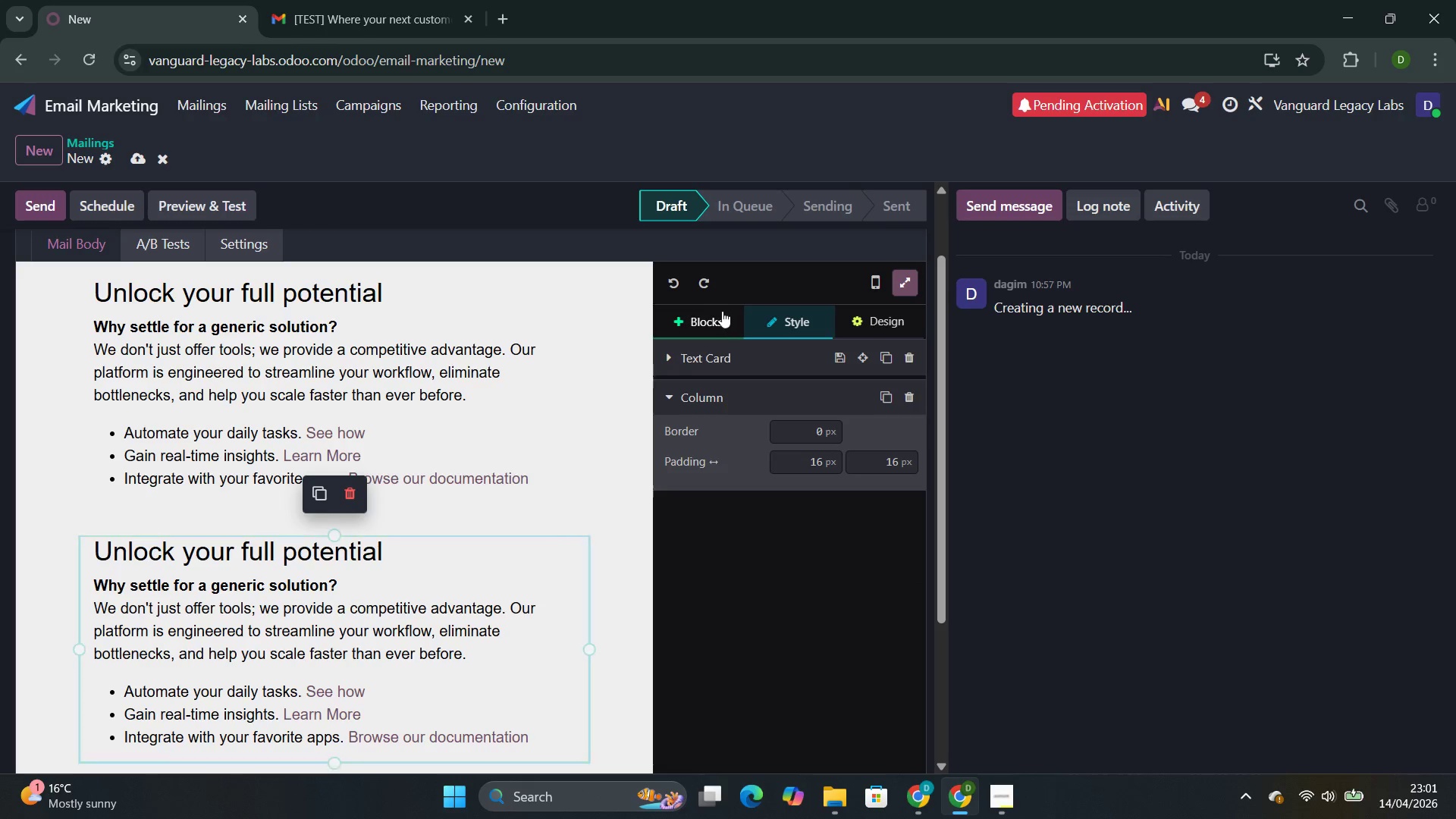 
left_click([716, 315])
 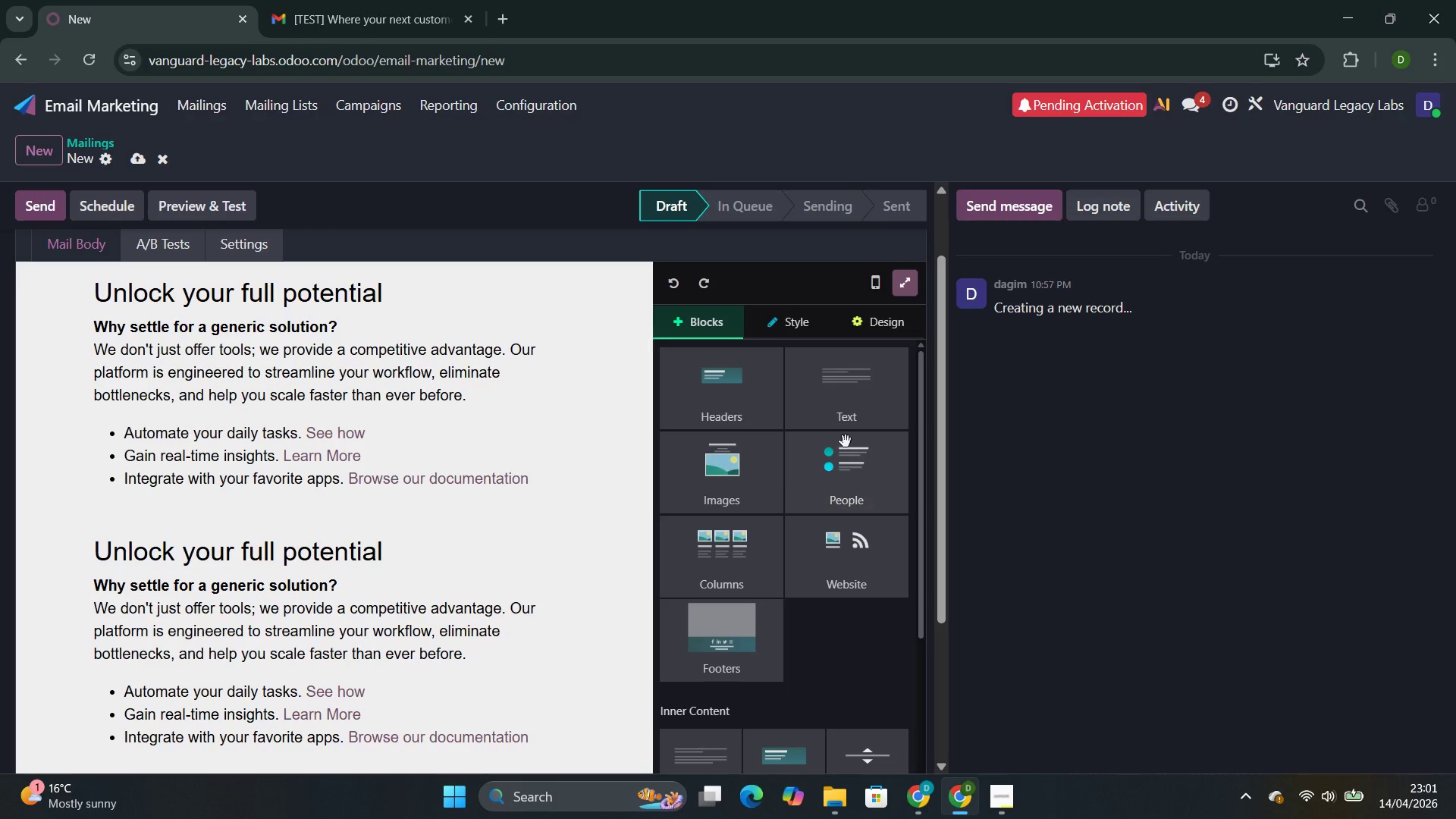 
left_click([834, 431])
 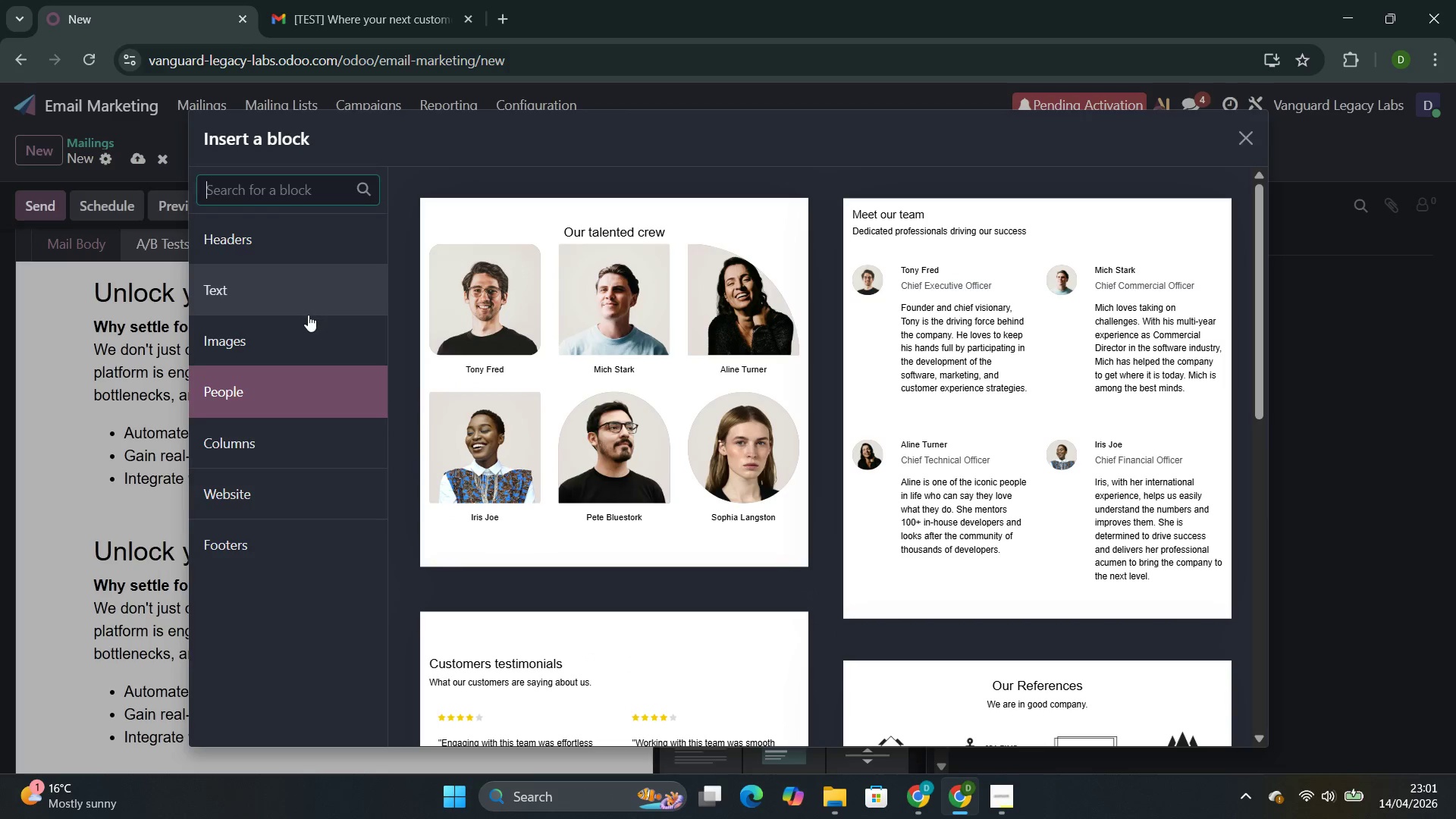 
left_click([296, 300])
 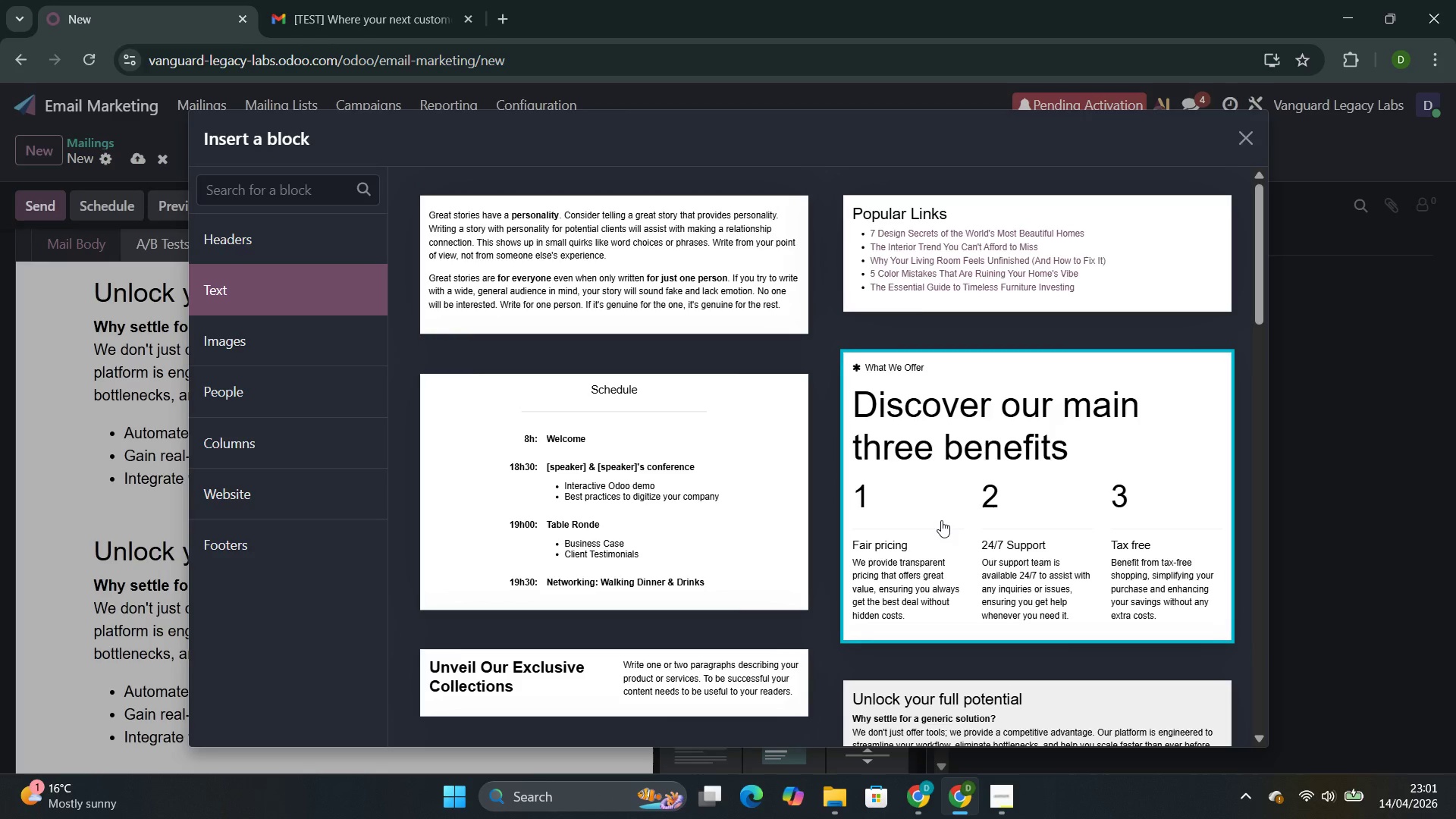 
left_click([714, 300])
 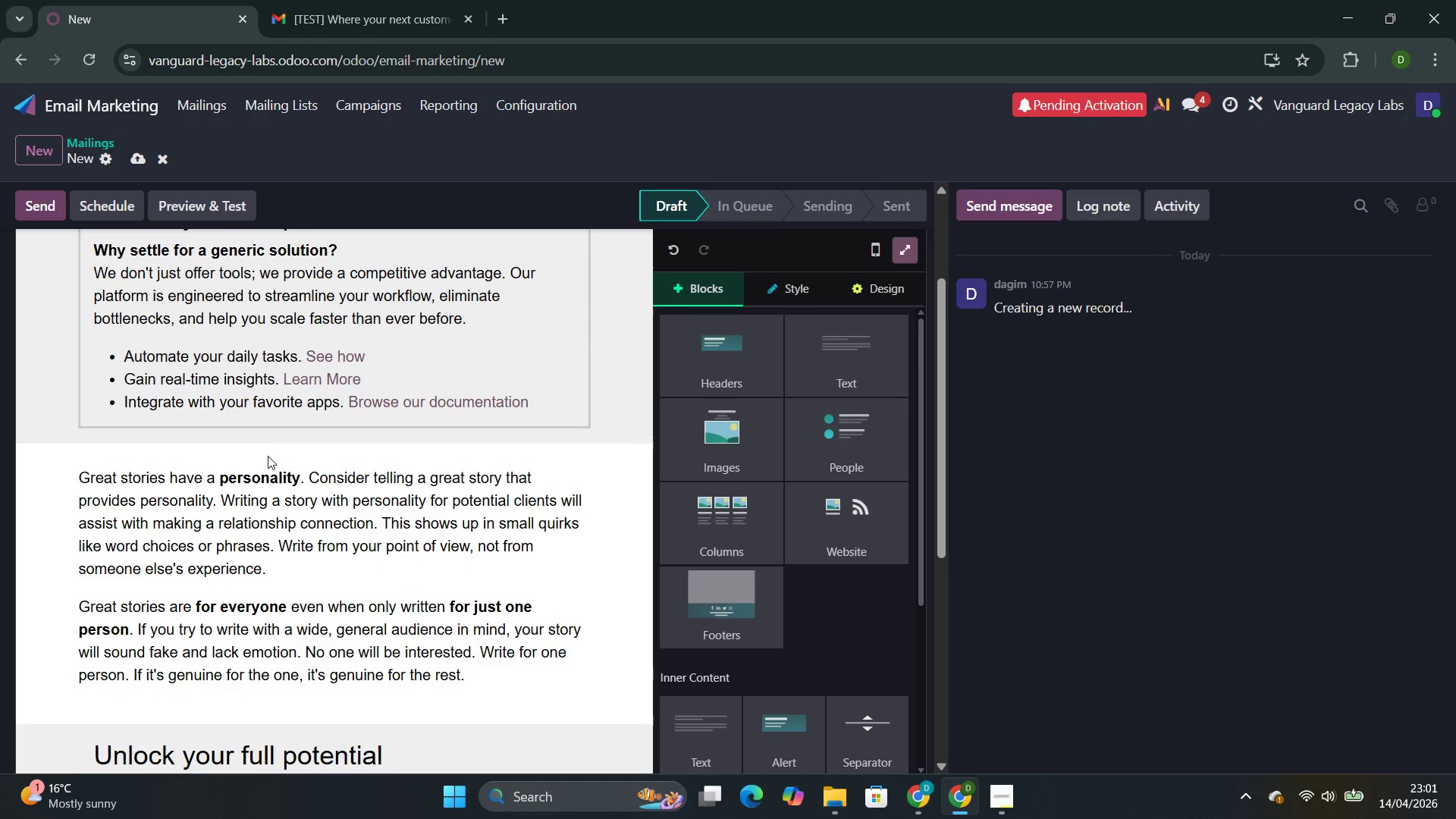 
left_click([439, 322])
 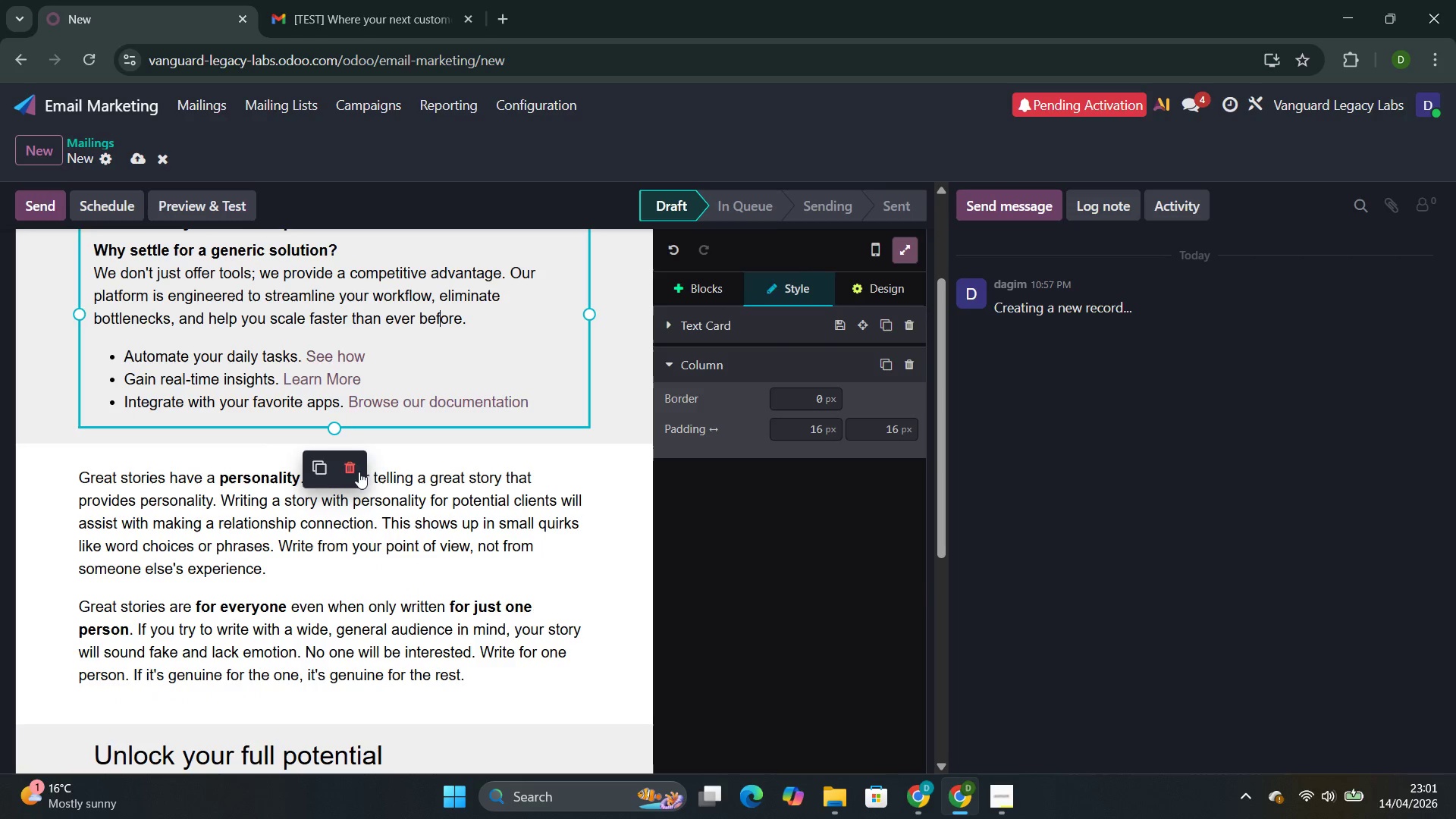 
left_click([345, 469])
 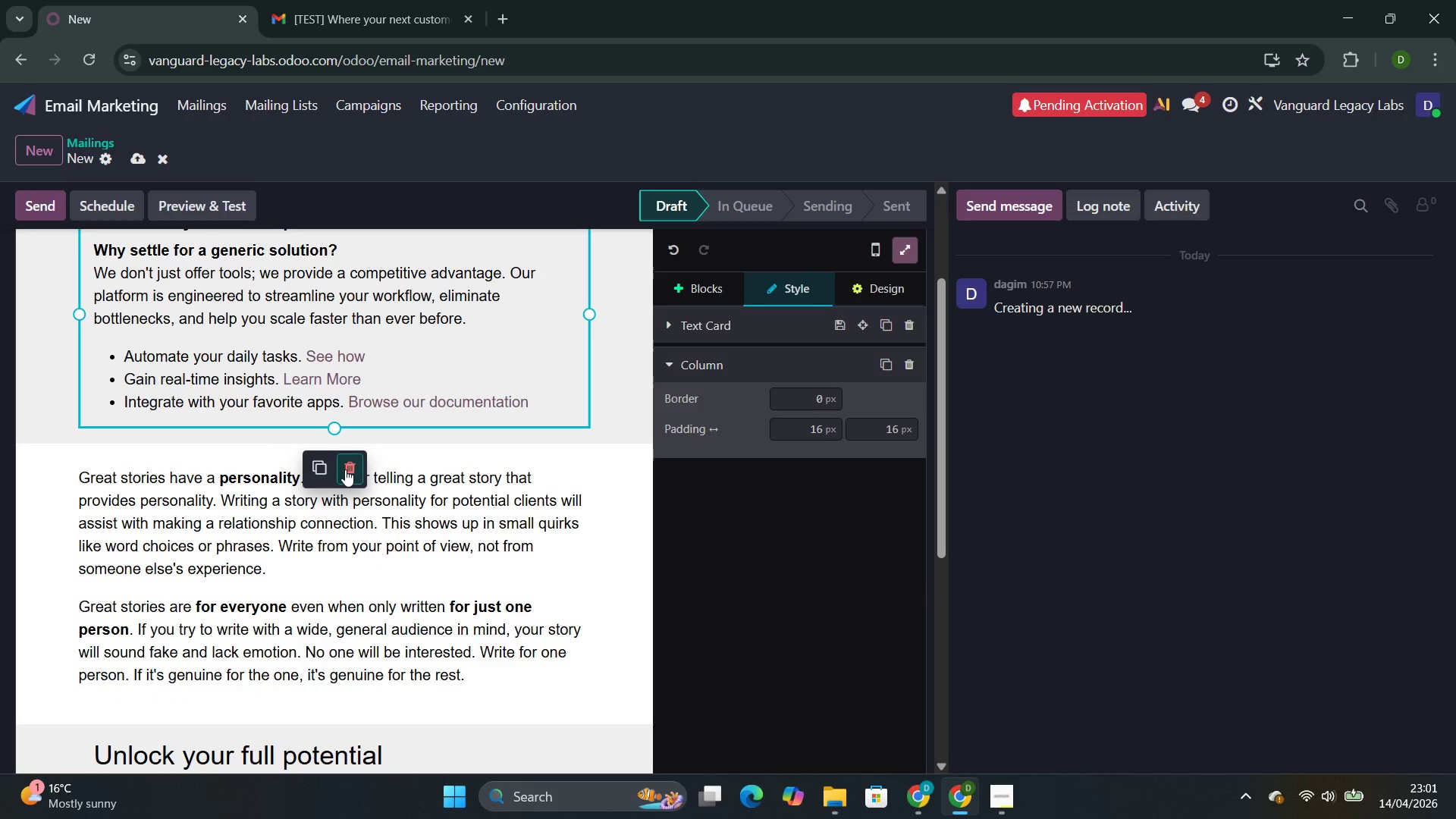 
mouse_move([344, 486])
 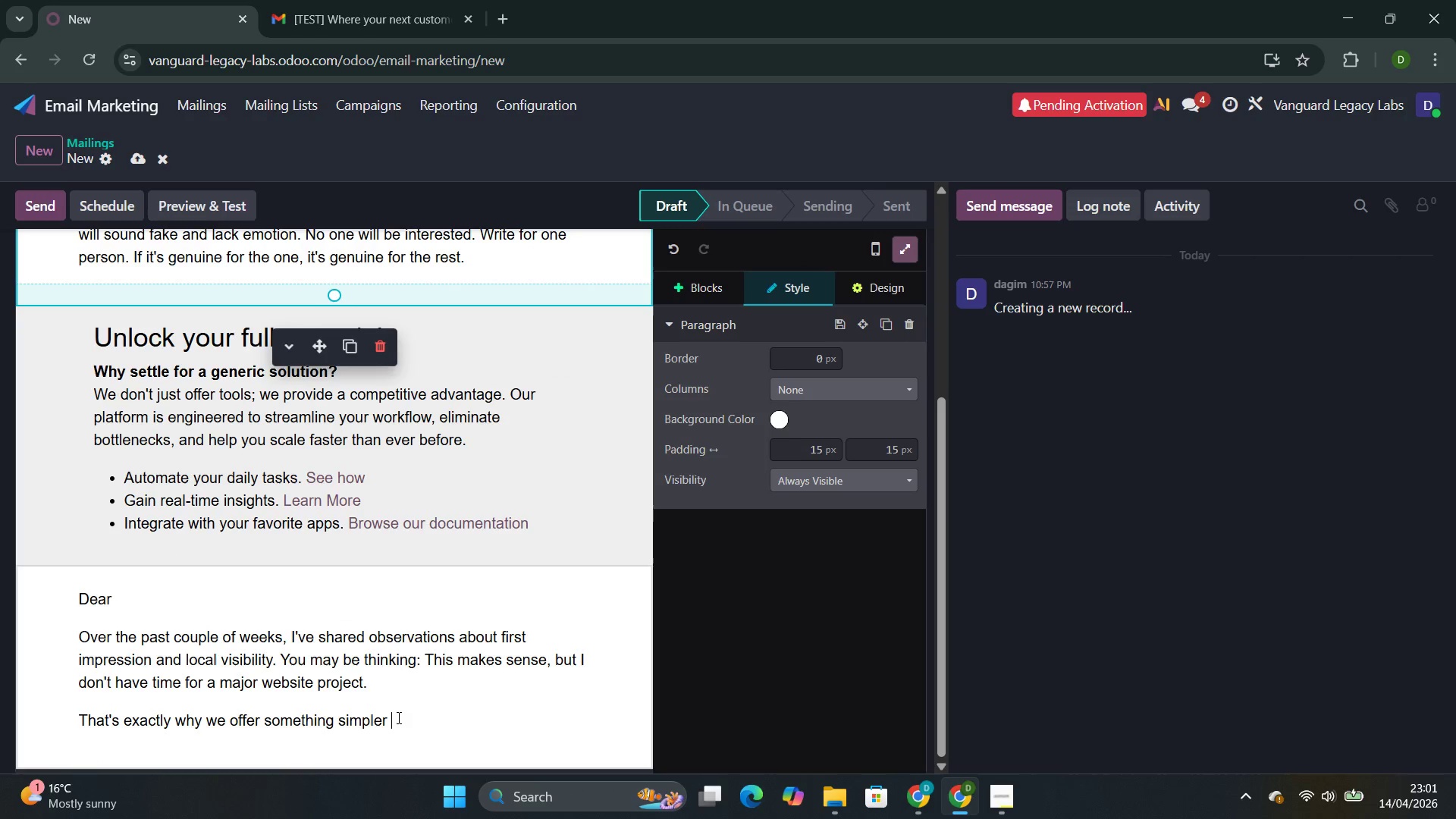 
left_click_drag(start_coordinate=[397, 717], to_coordinate=[67, 610])
 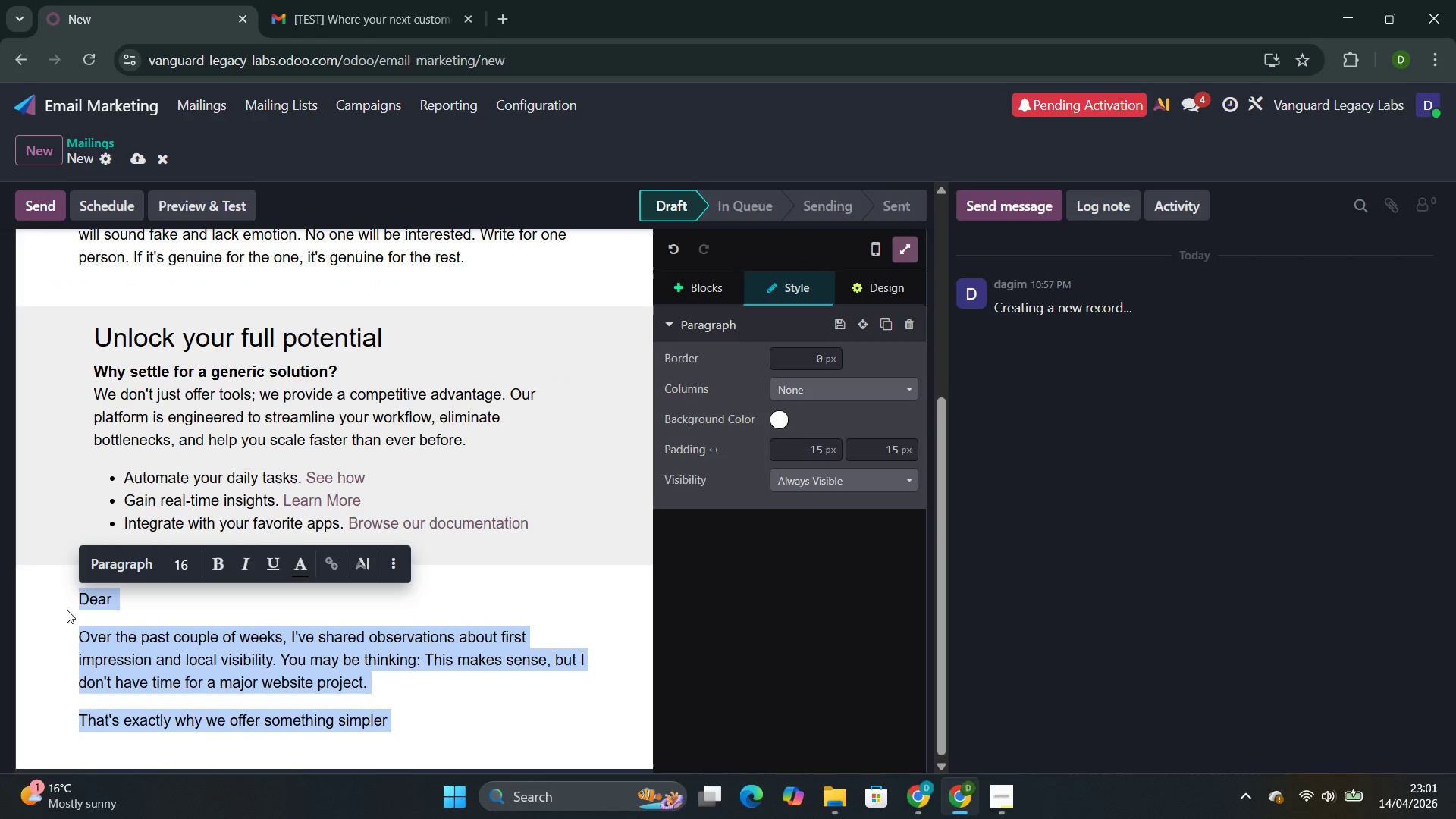 
key(Control+X)
 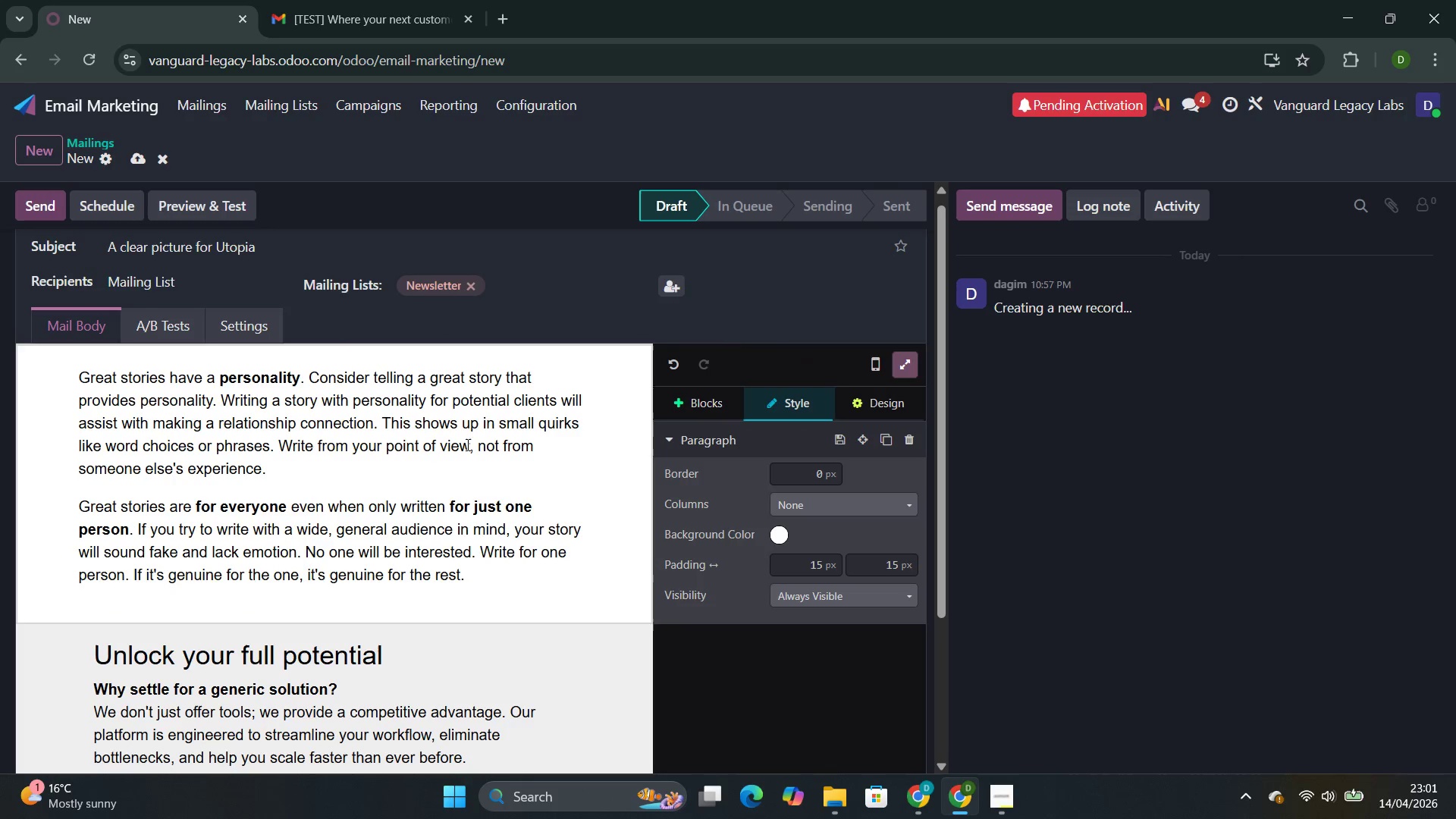 
left_click_drag(start_coordinate=[482, 578], to_coordinate=[51, 372])
 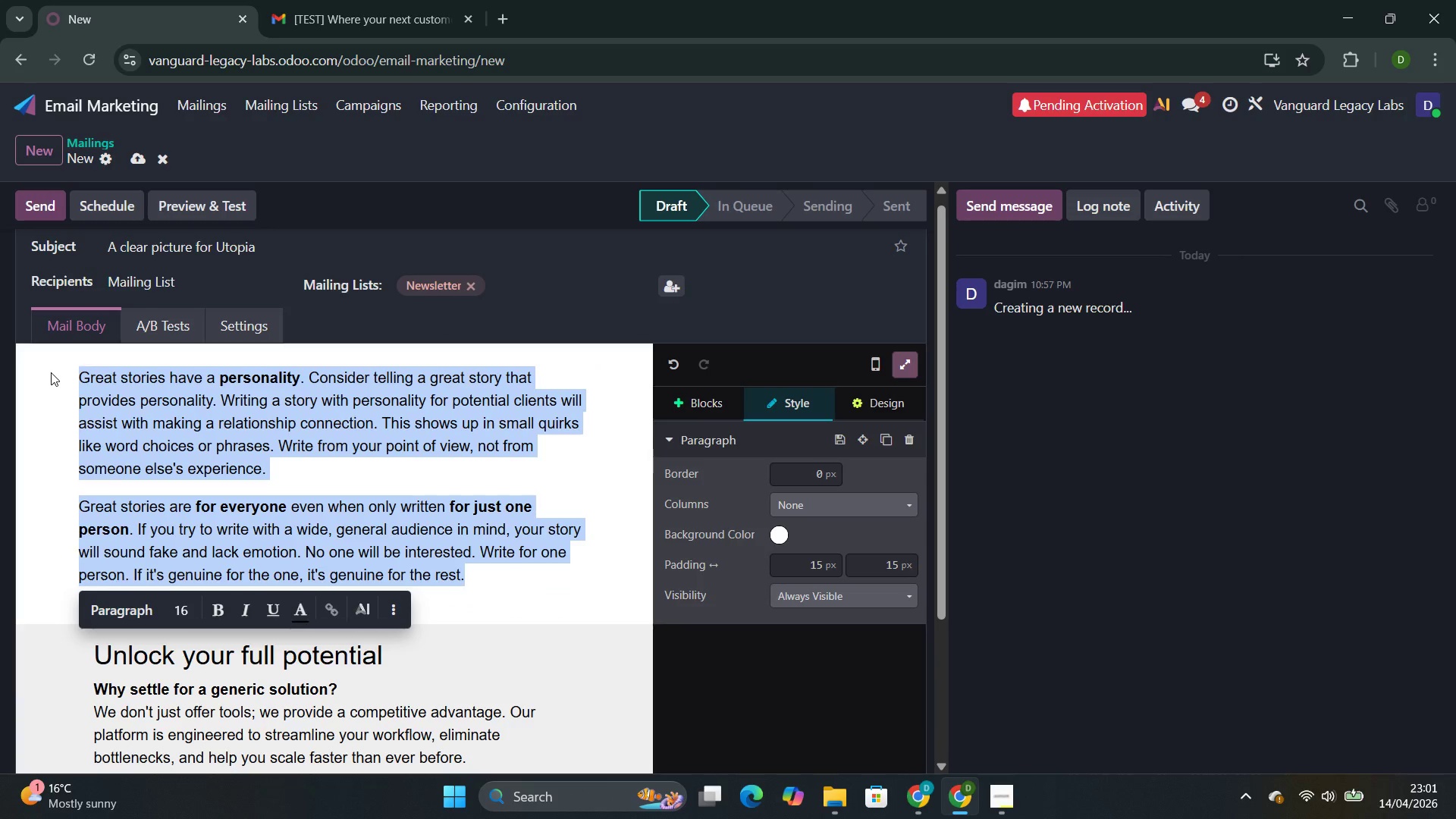 
key(Control+V)
 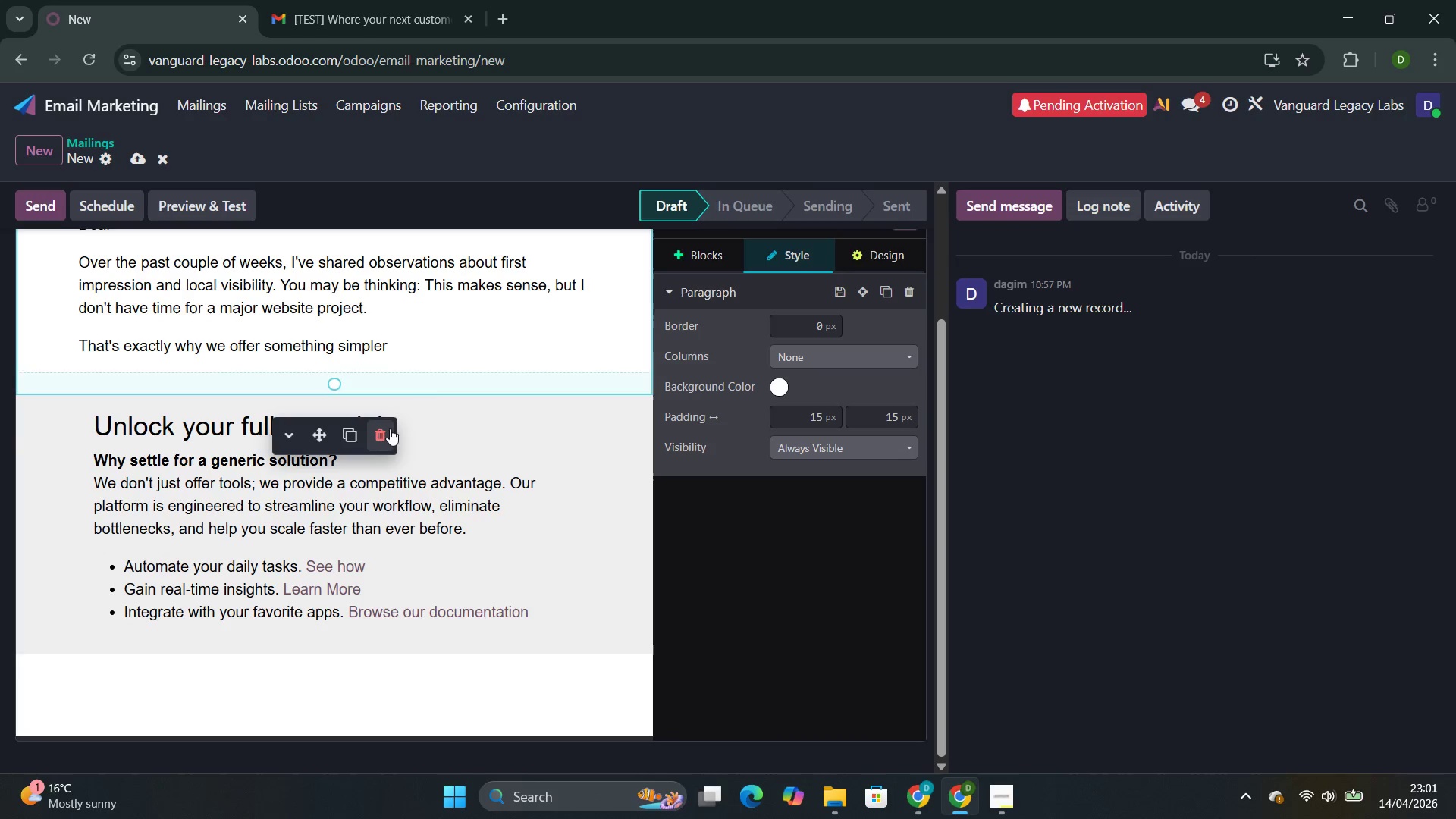 
left_click([451, 439])
 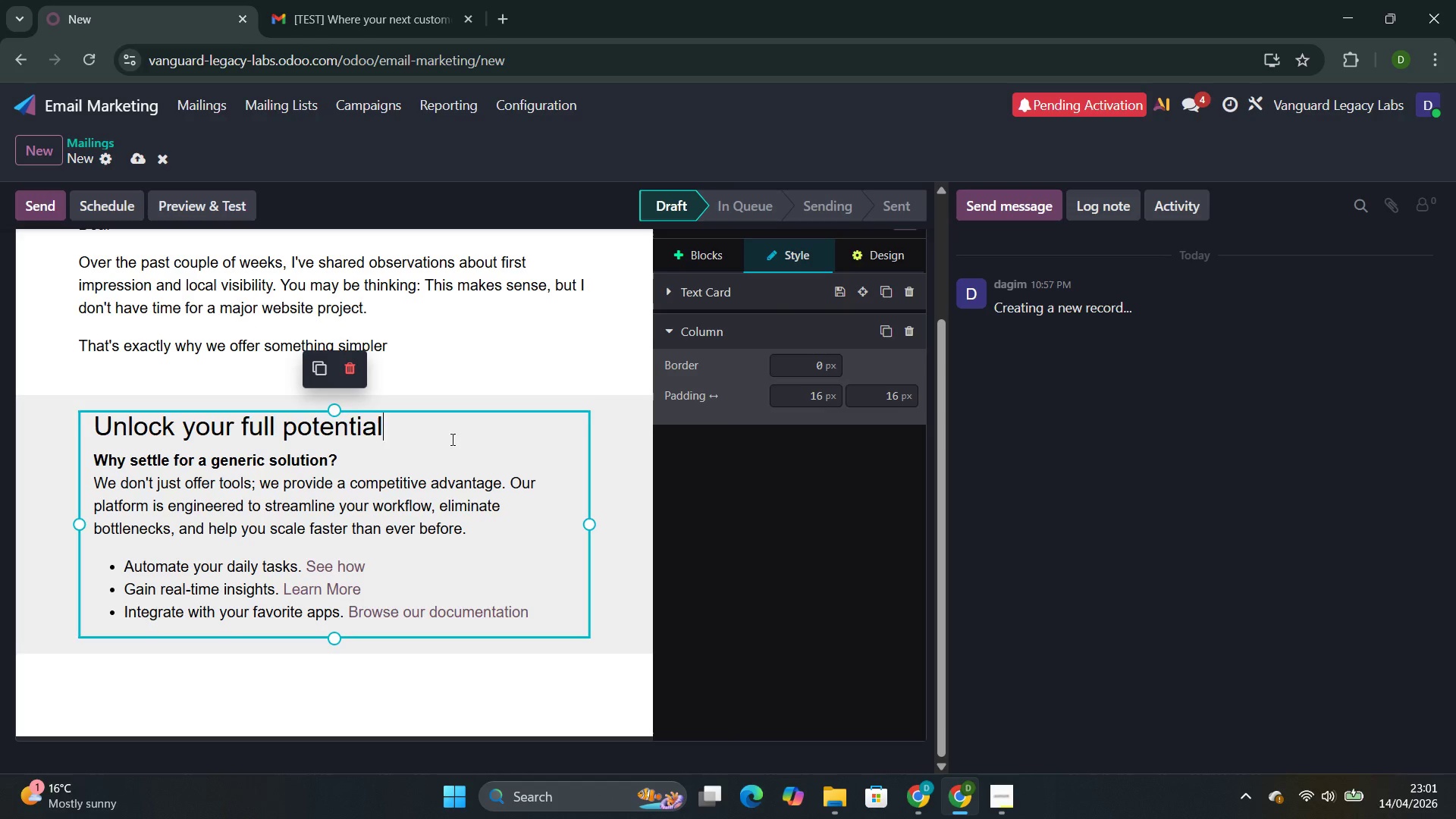 
wait(7.55)
 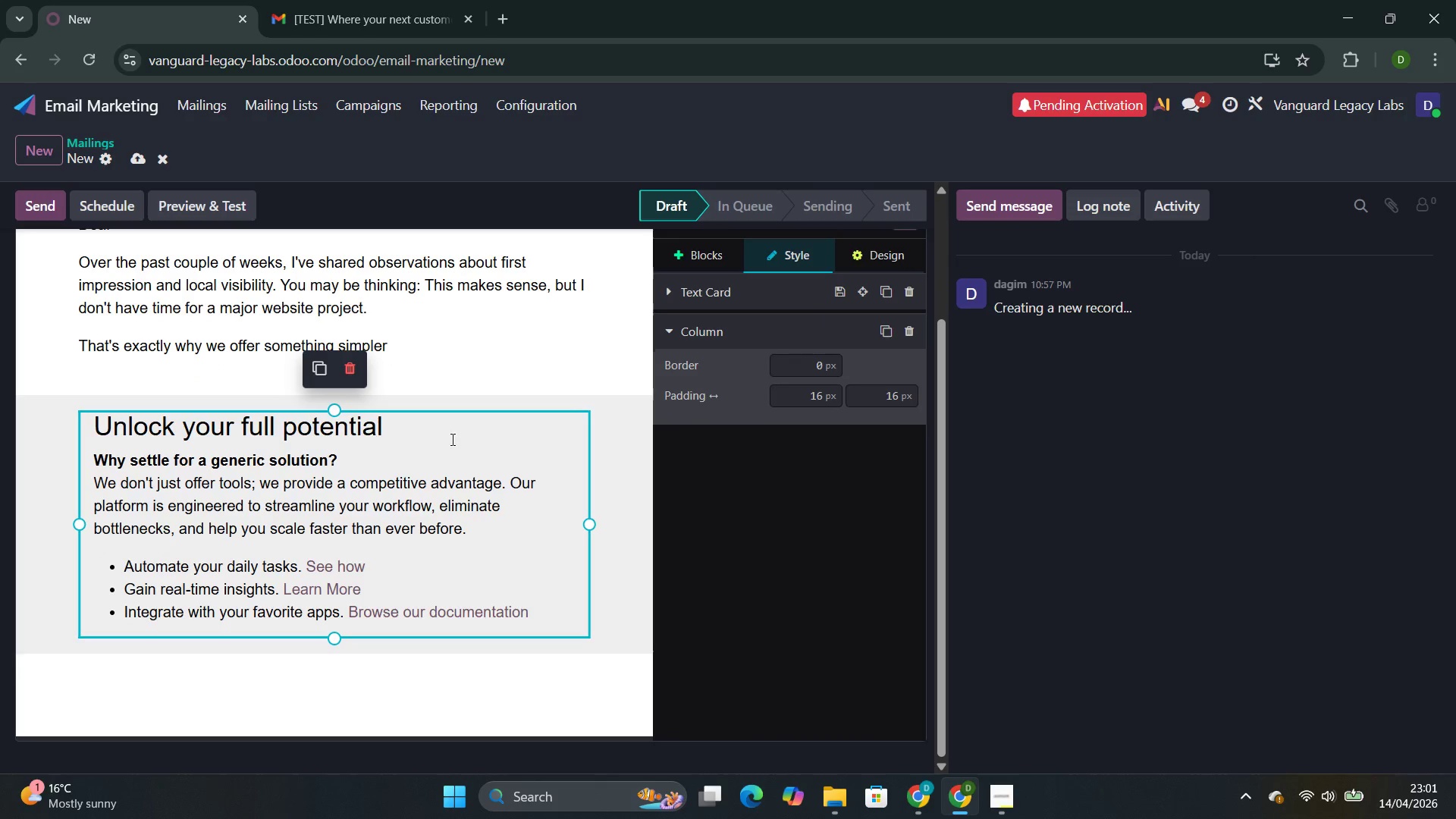 
key(Backspace)
key(Backspace)
key(Backspace)
key(Backspace)
key(Backspace)
key(Backspace)
key(Backspace)
key(Backspace)
type(the Digital )
 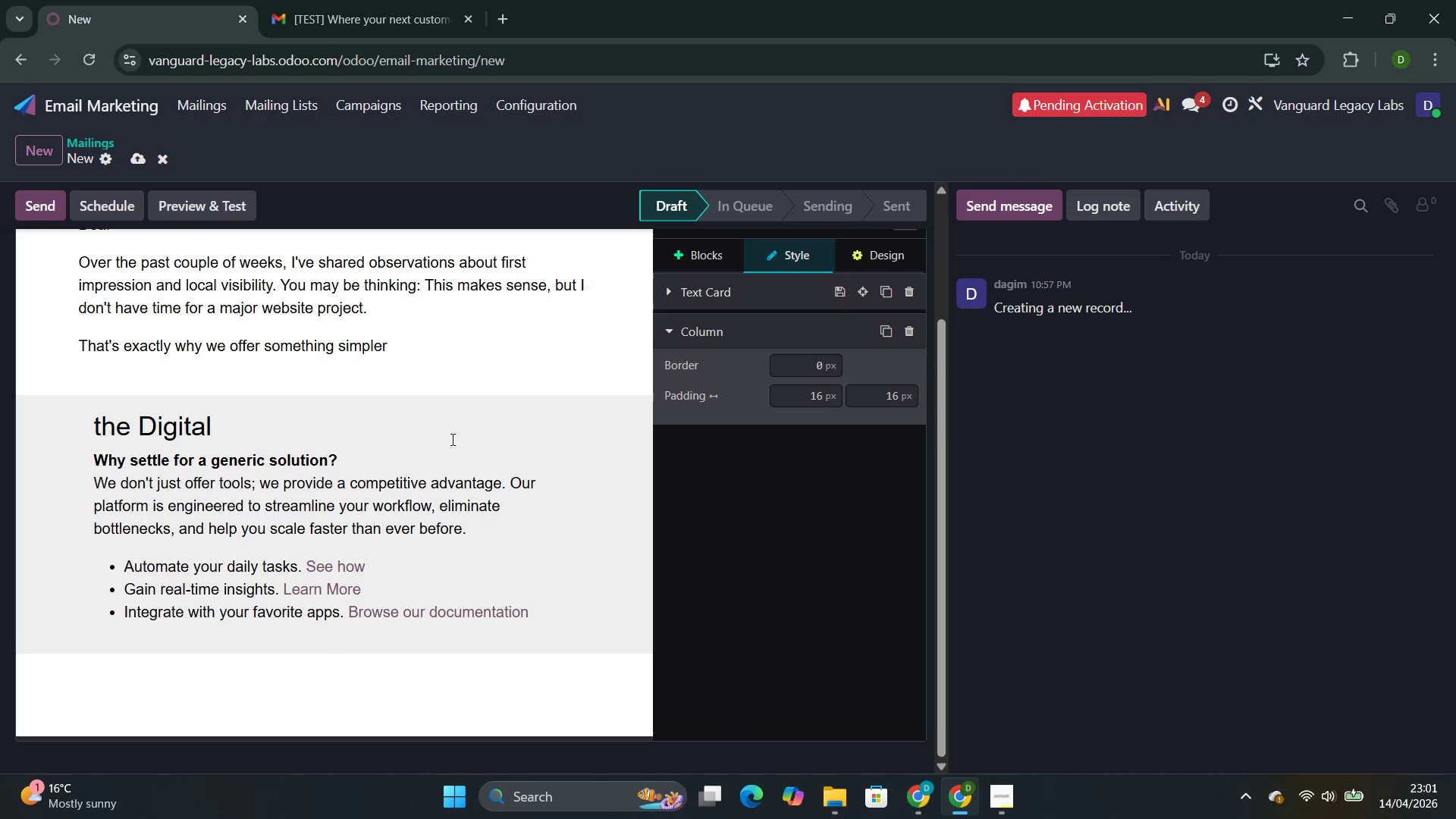 
type(HEAlth Audit )
 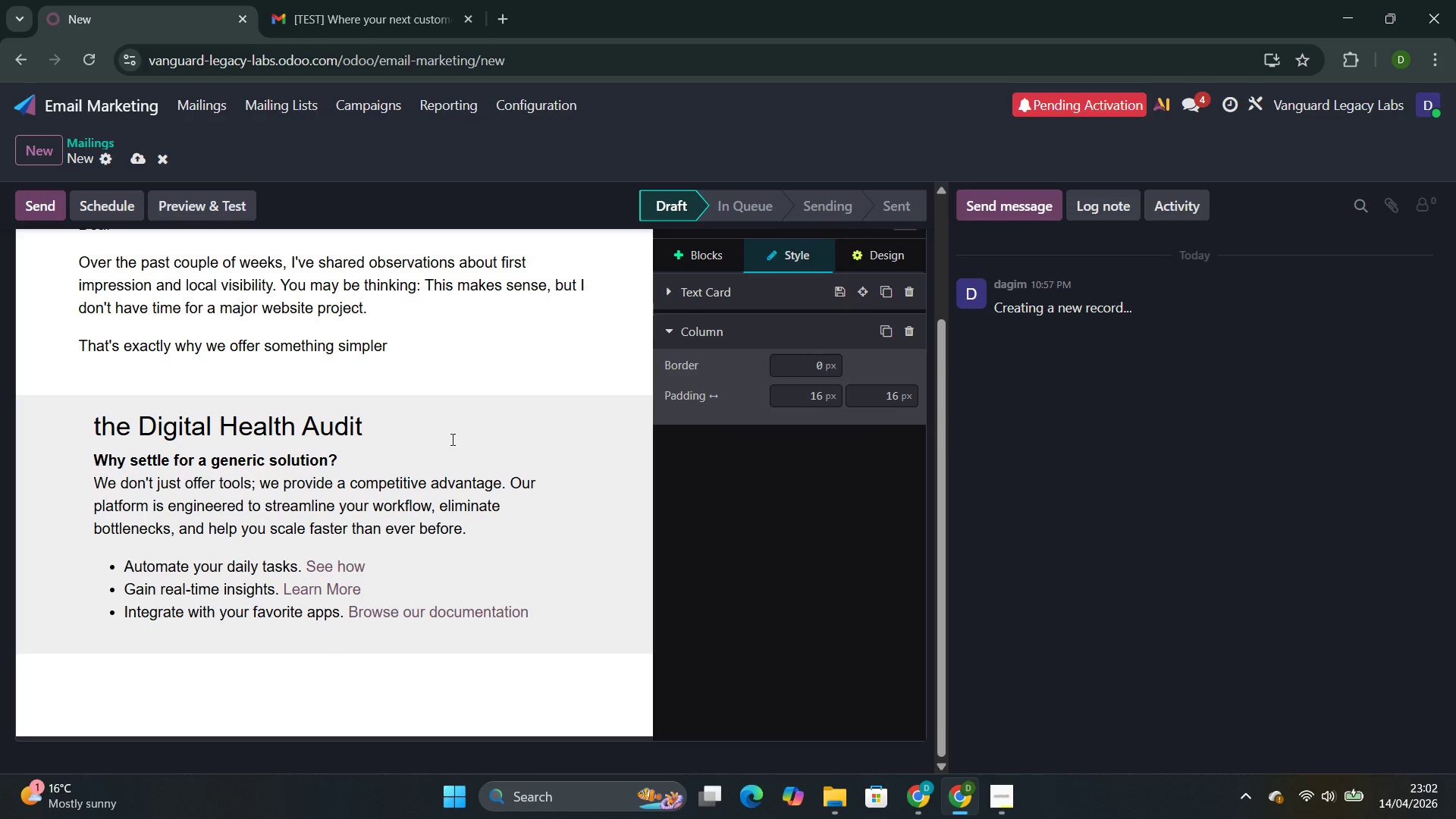 
left_click_drag(start_coordinate=[345, 457], to_coordinate=[88, 460])
 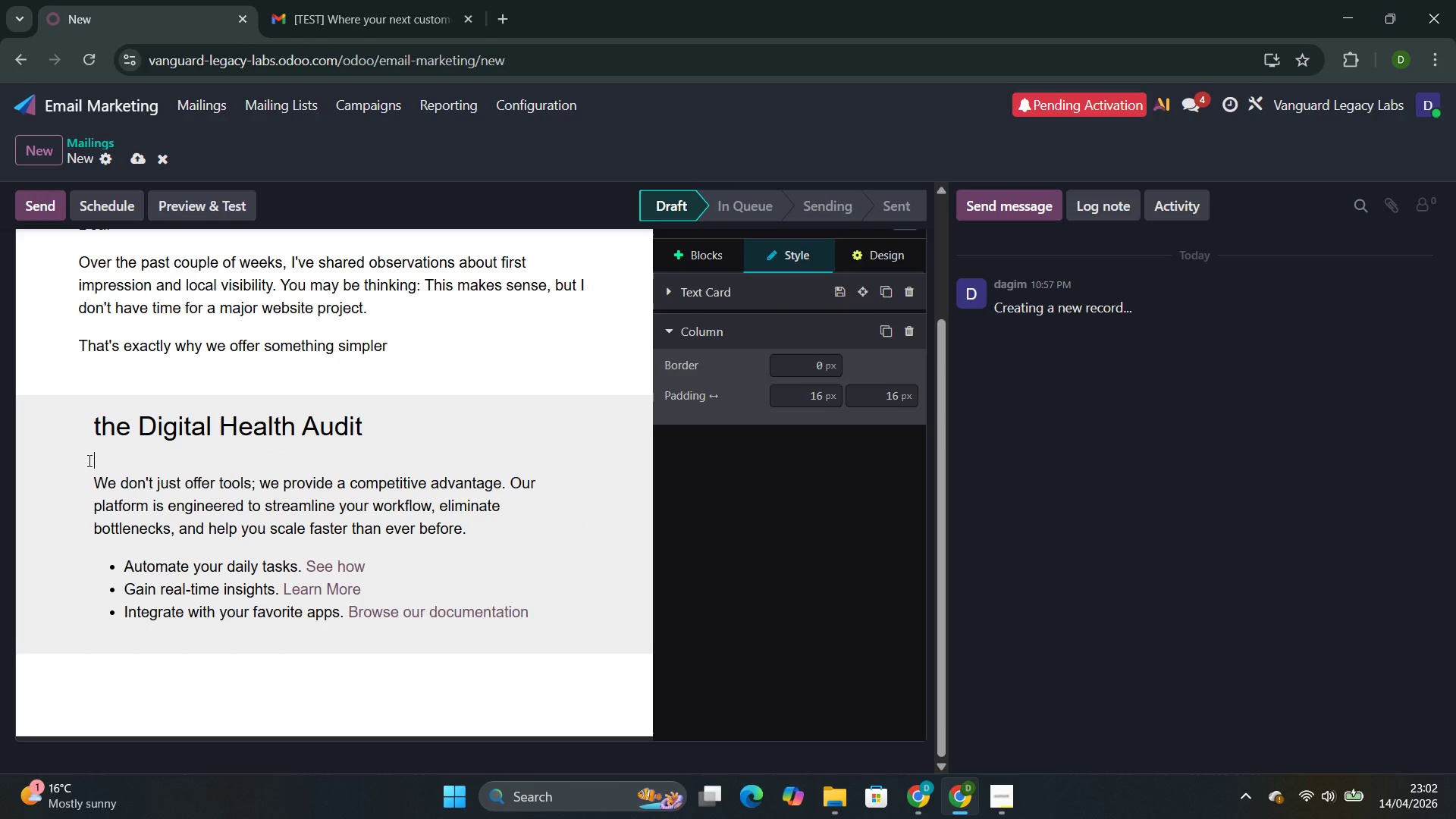 
key(Backspace)
 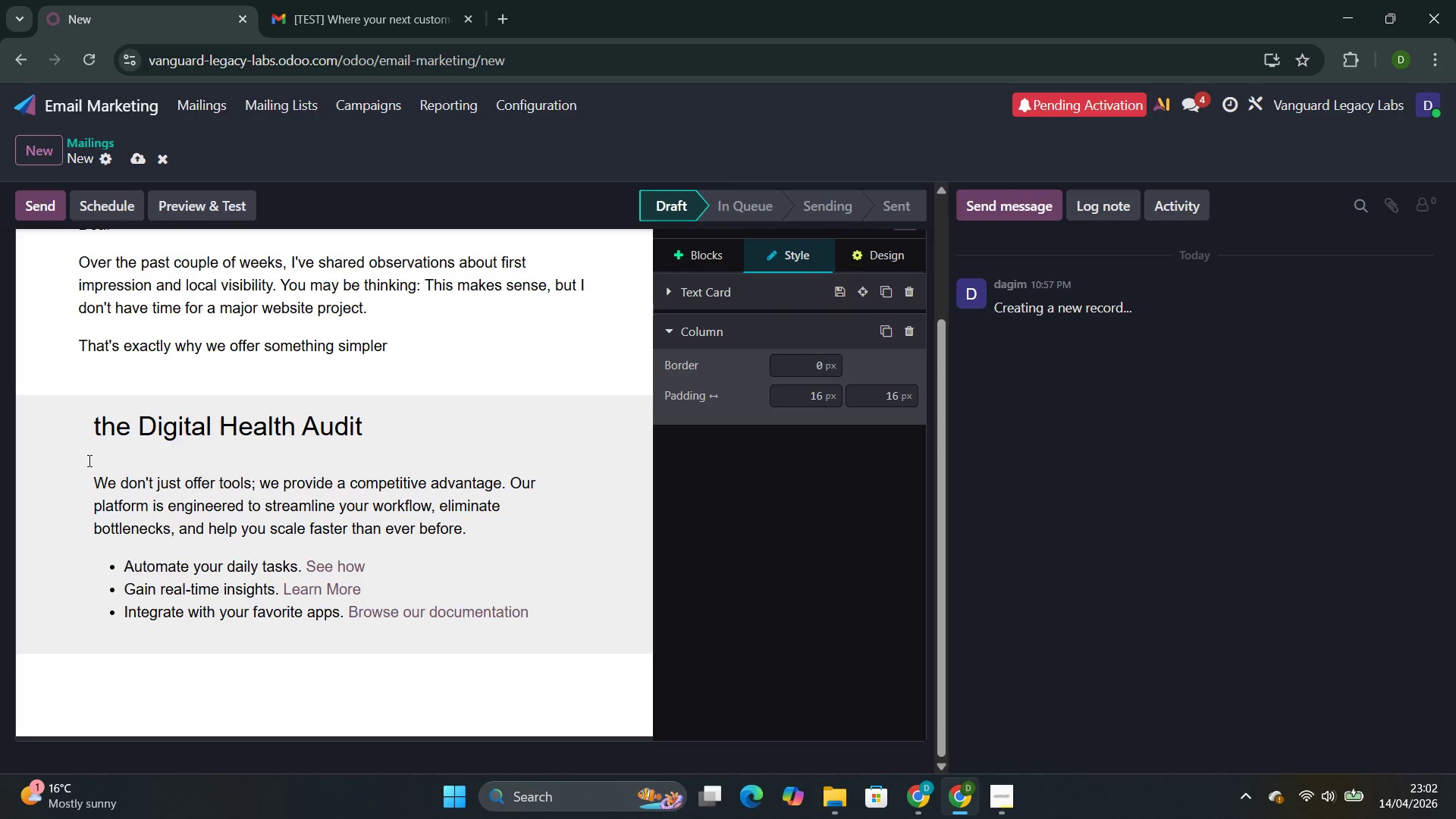 
key(Backspace)
 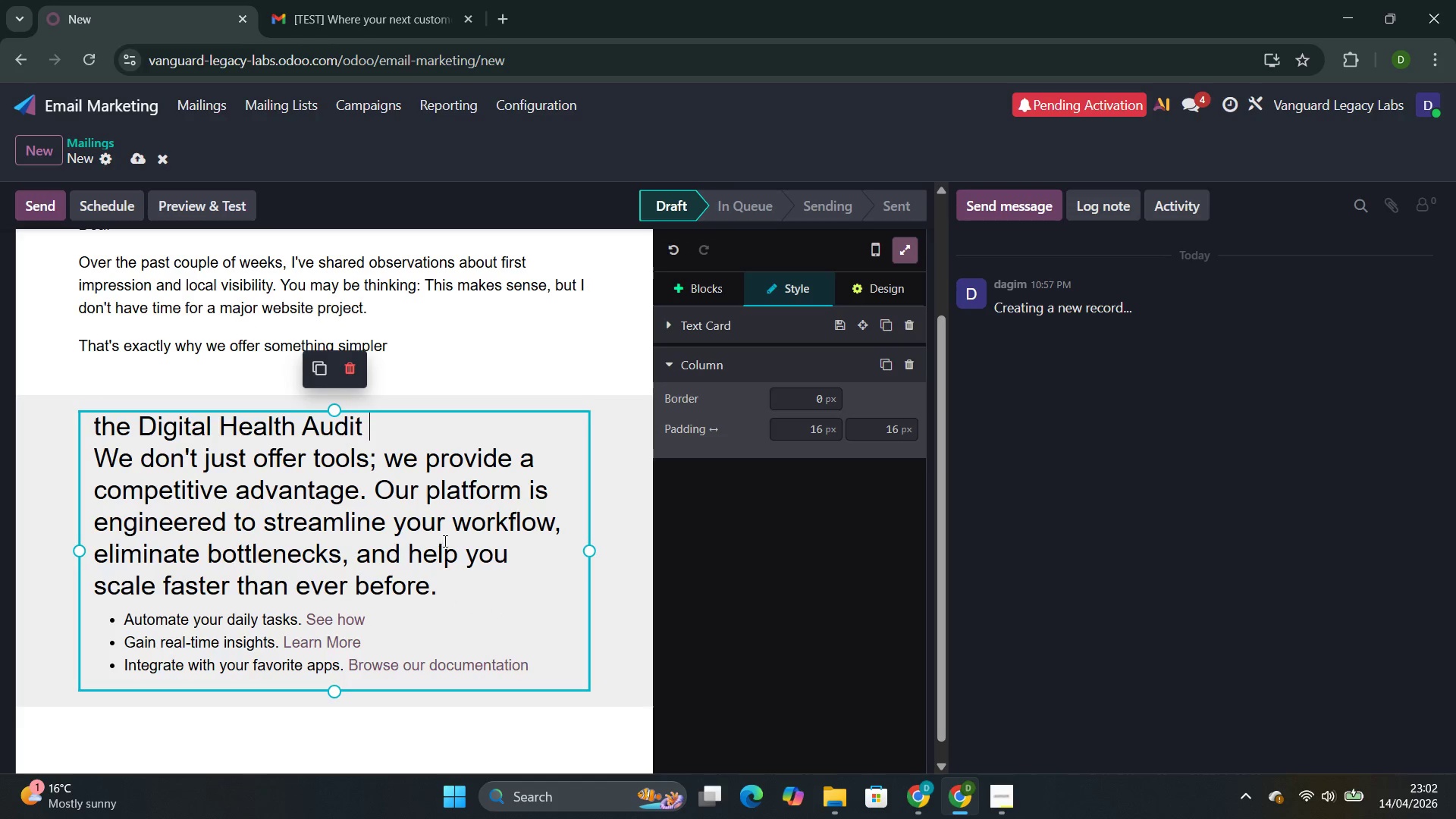 
left_click_drag(start_coordinate=[443, 586], to_coordinate=[101, 463])
 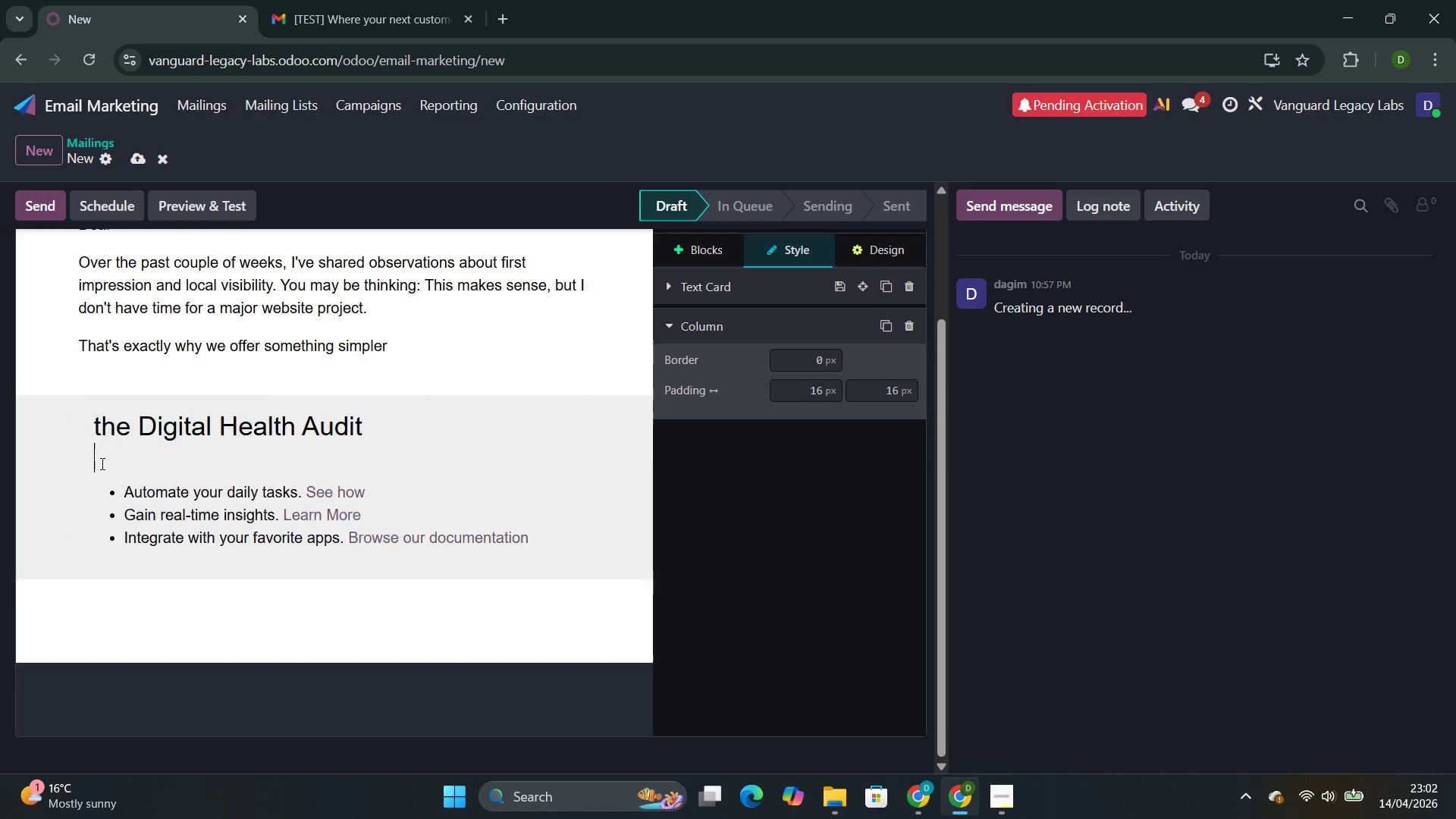 
key(Backspace)
 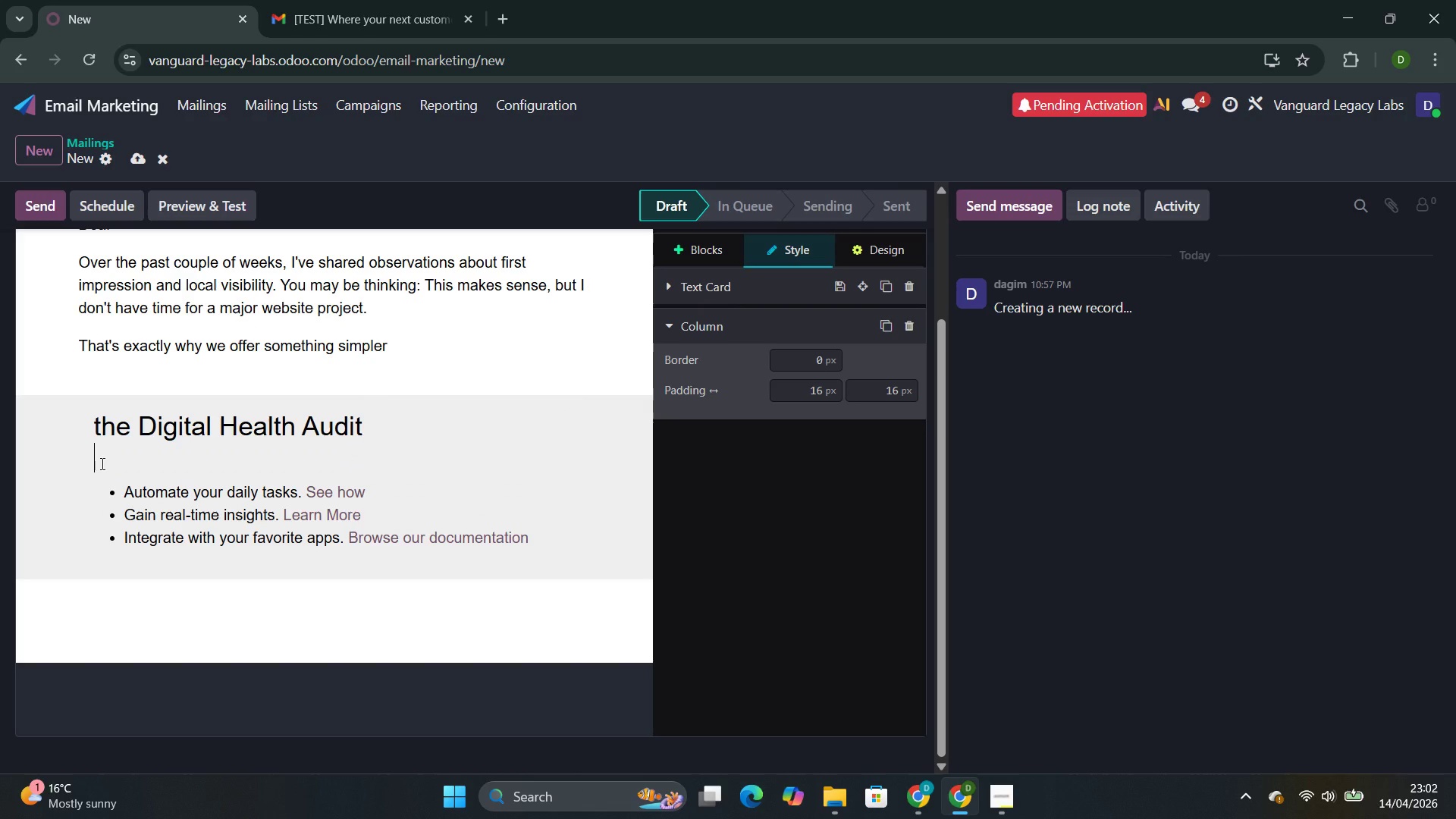 
key(A)
 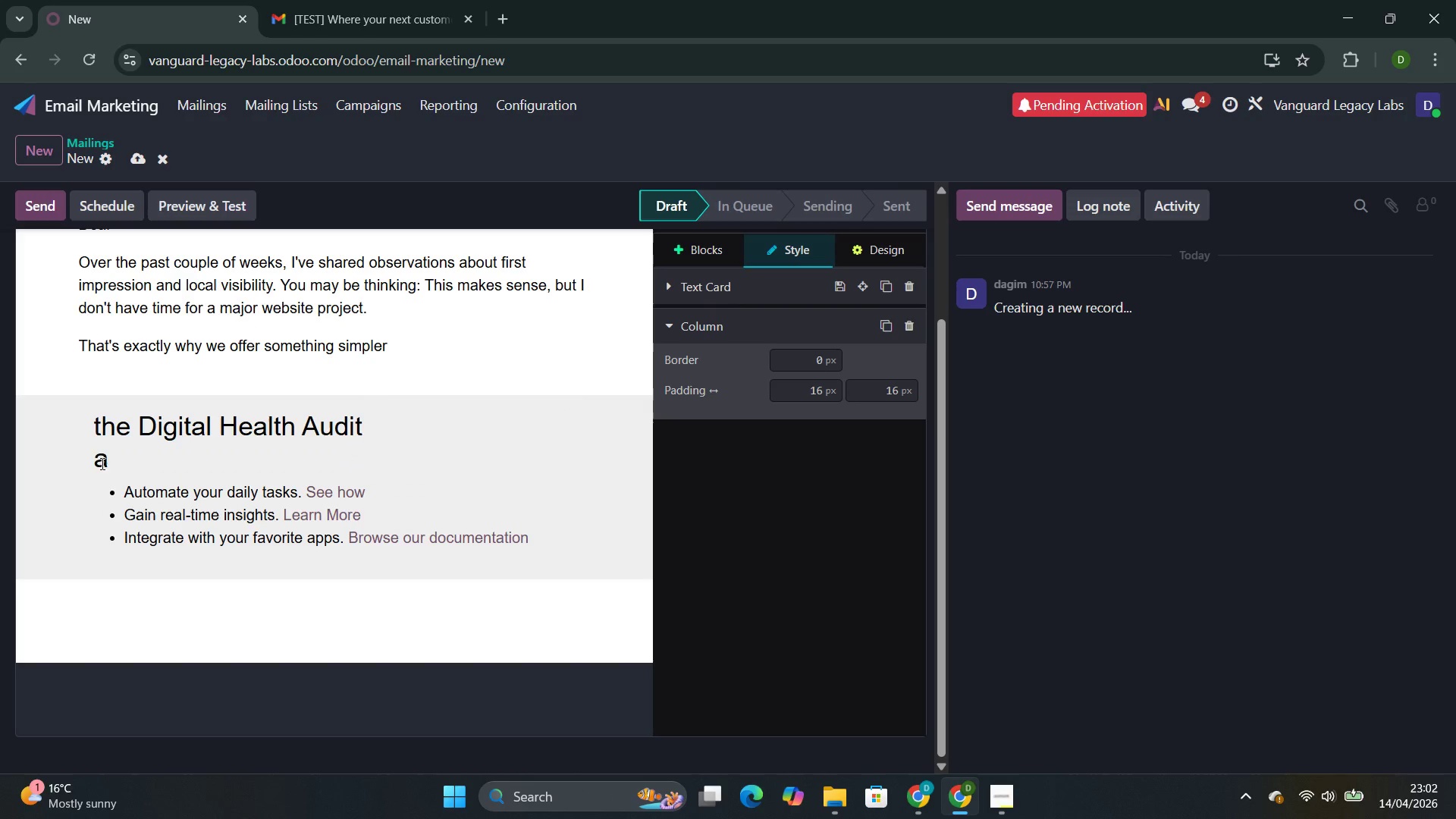 
key(Backspace)
 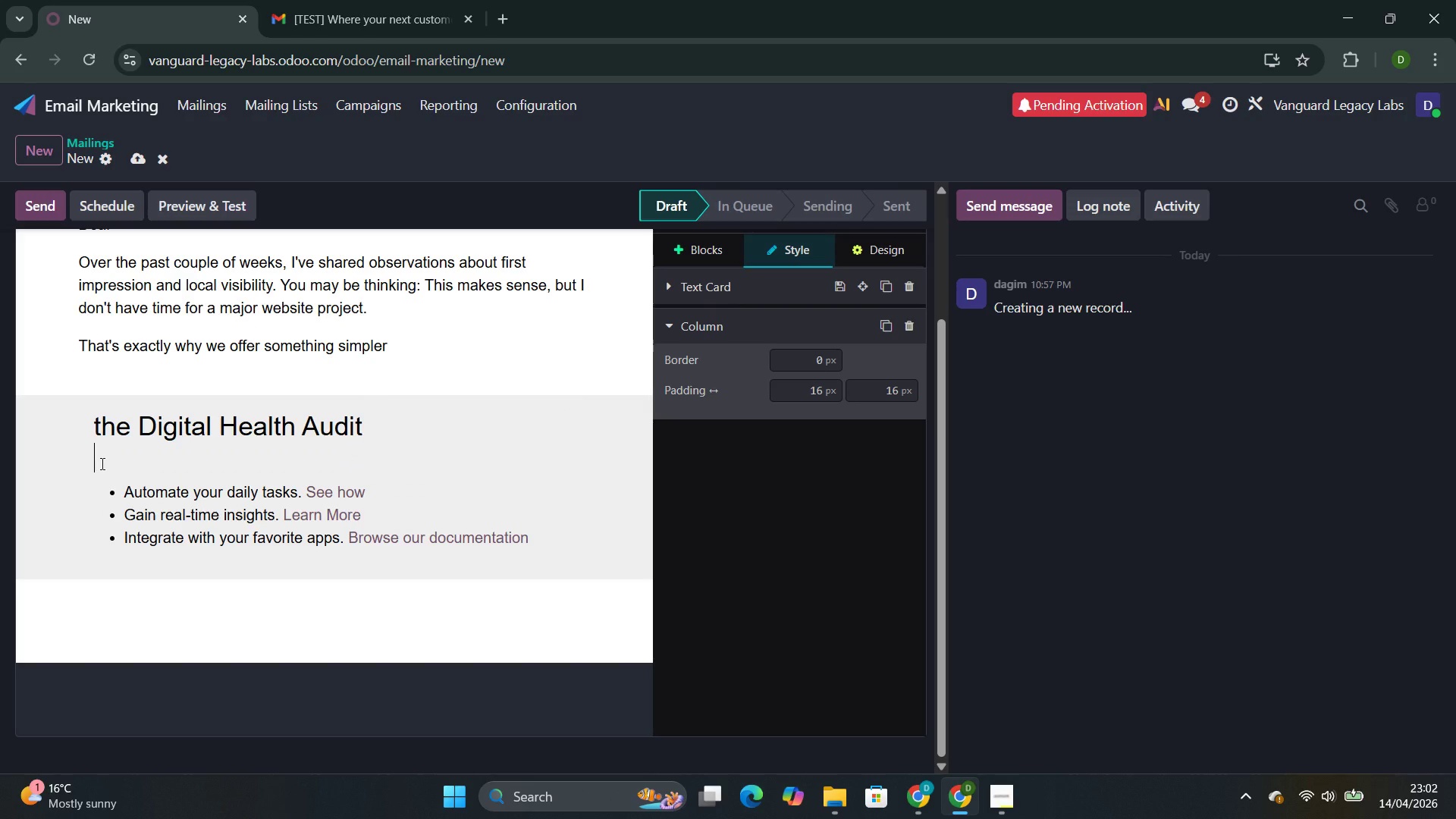 
key(Shift+A)
 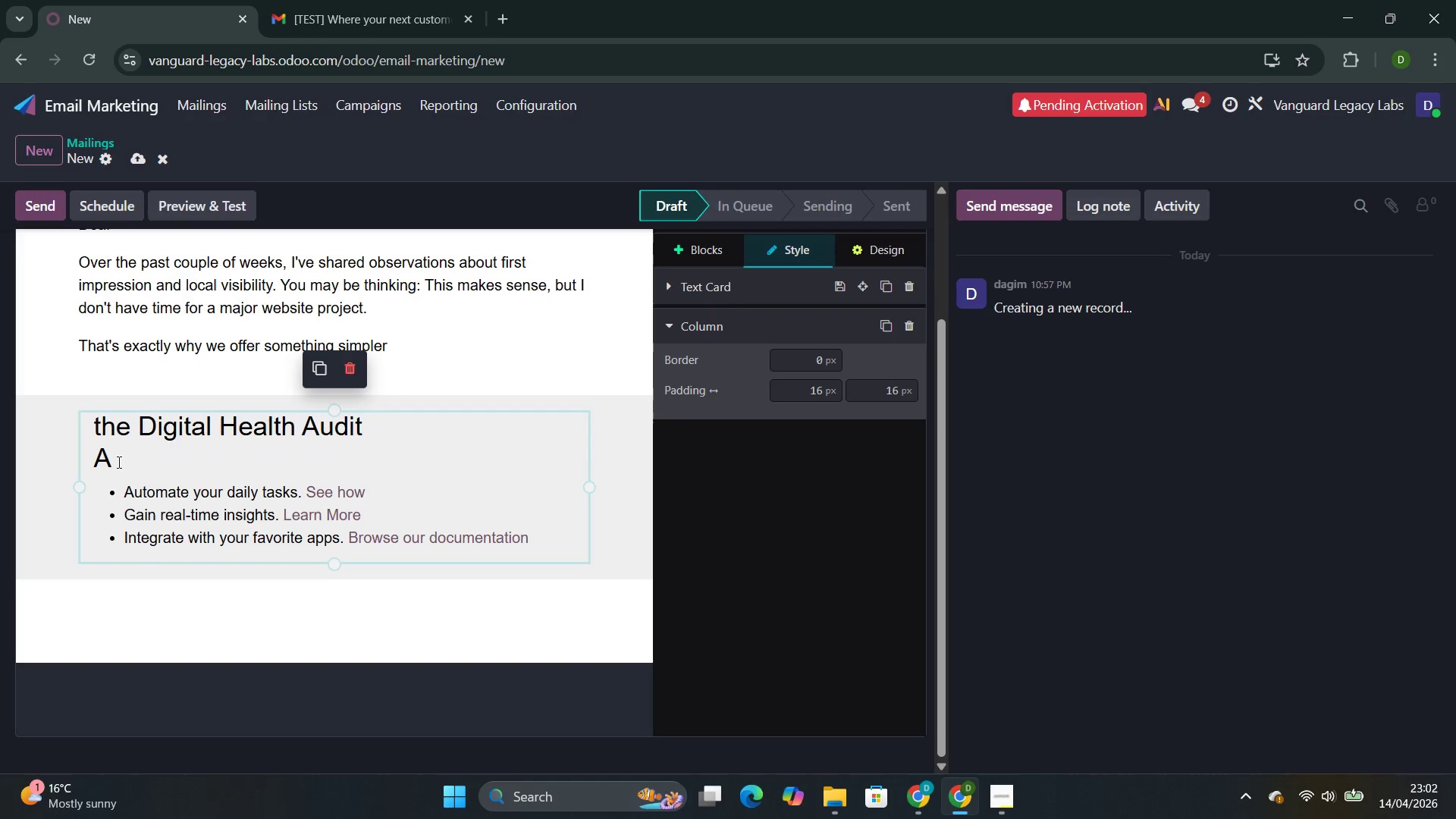 
left_click_drag(start_coordinate=[125, 461], to_coordinate=[83, 455])
 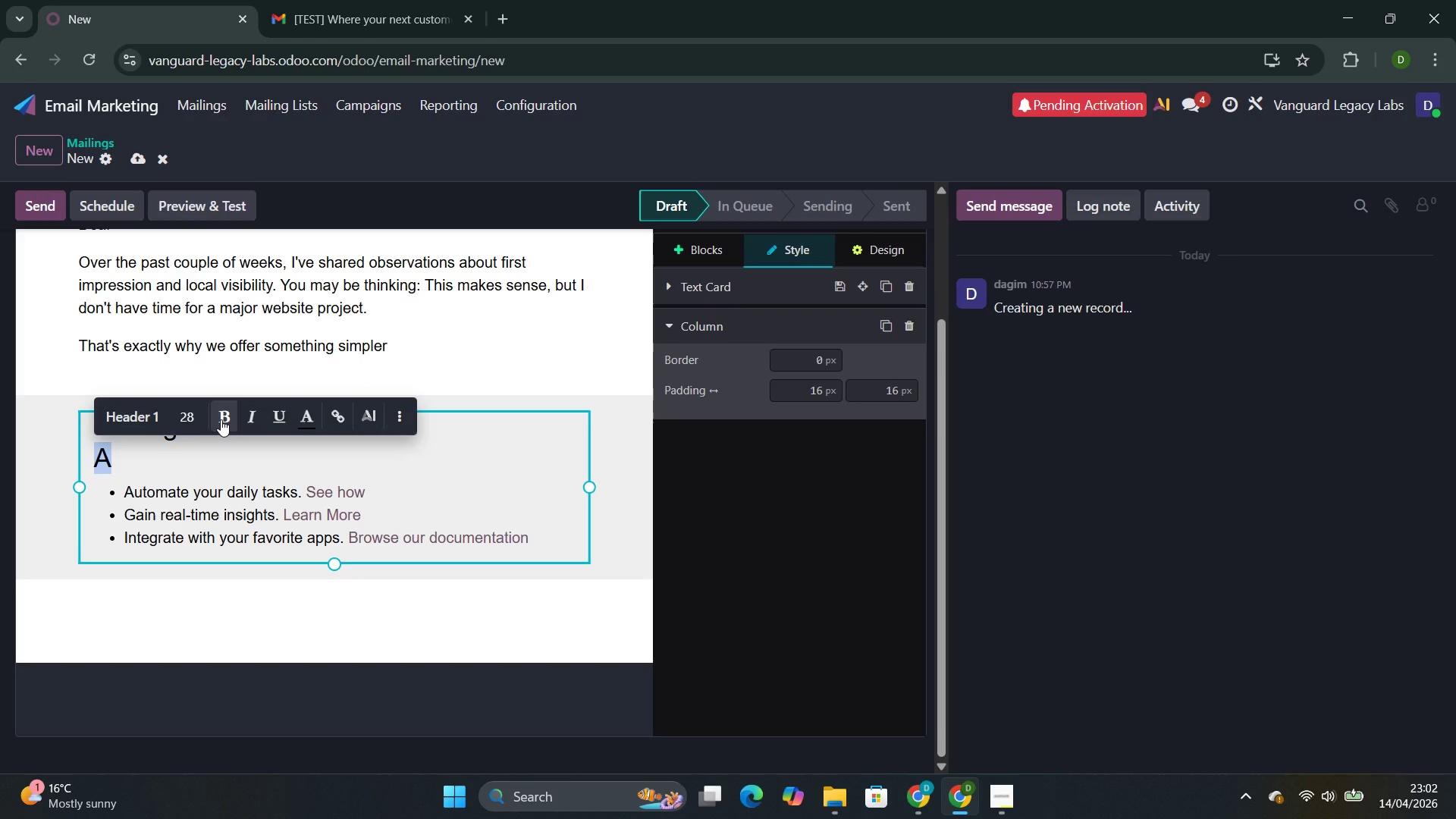 
left_click([221, 419])
 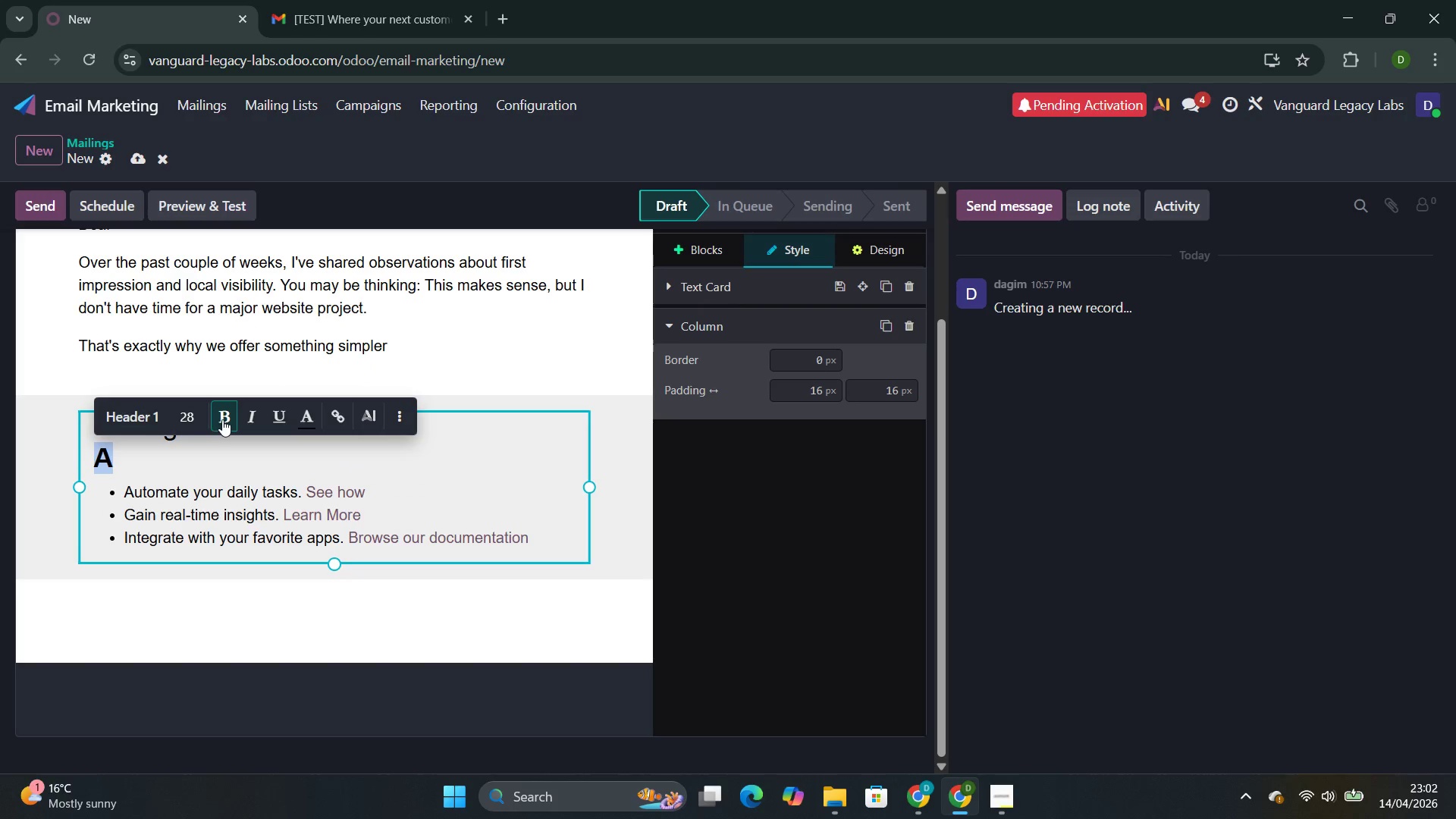 
left_click([223, 419])
 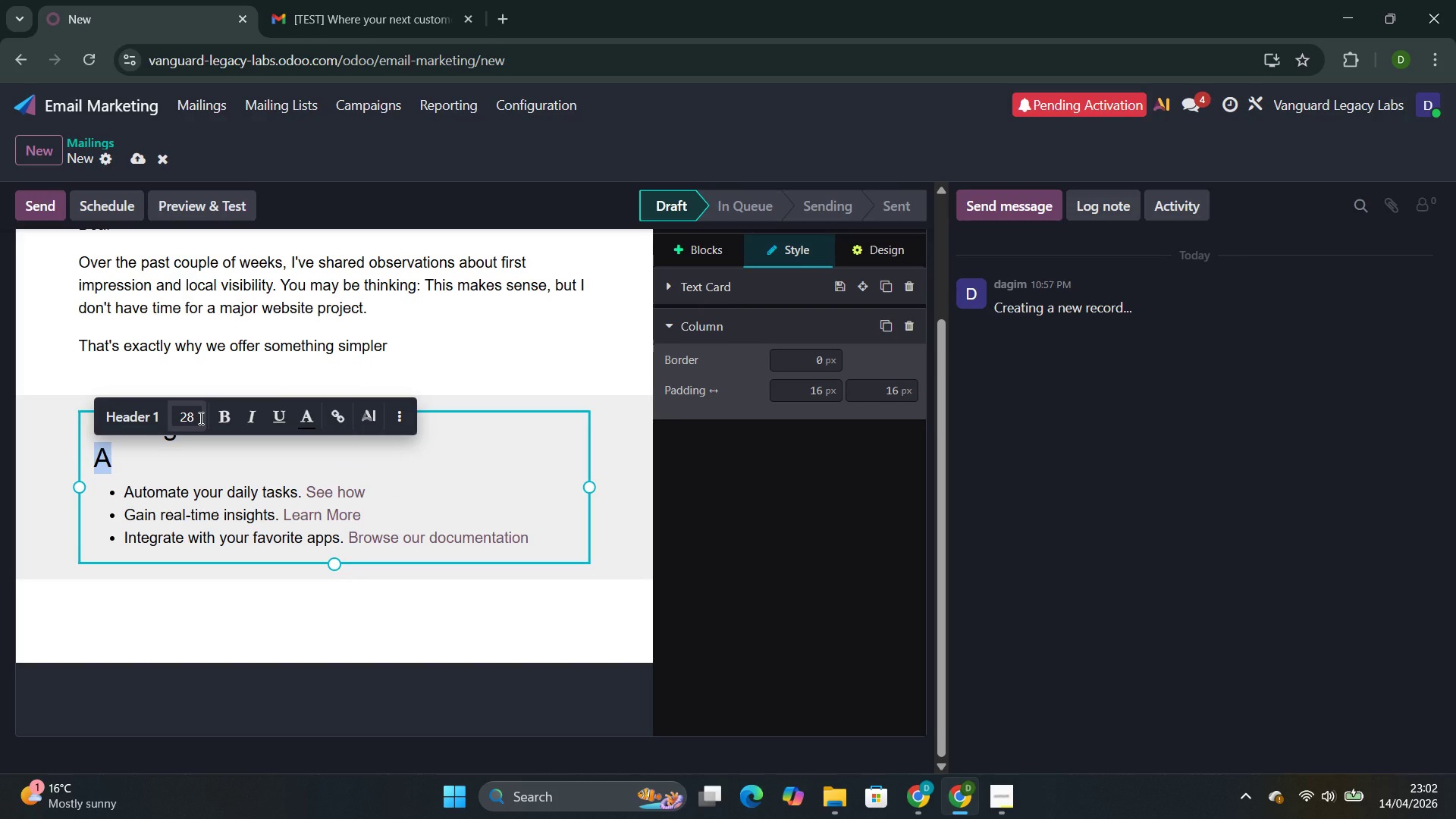 
left_click([199, 418])
 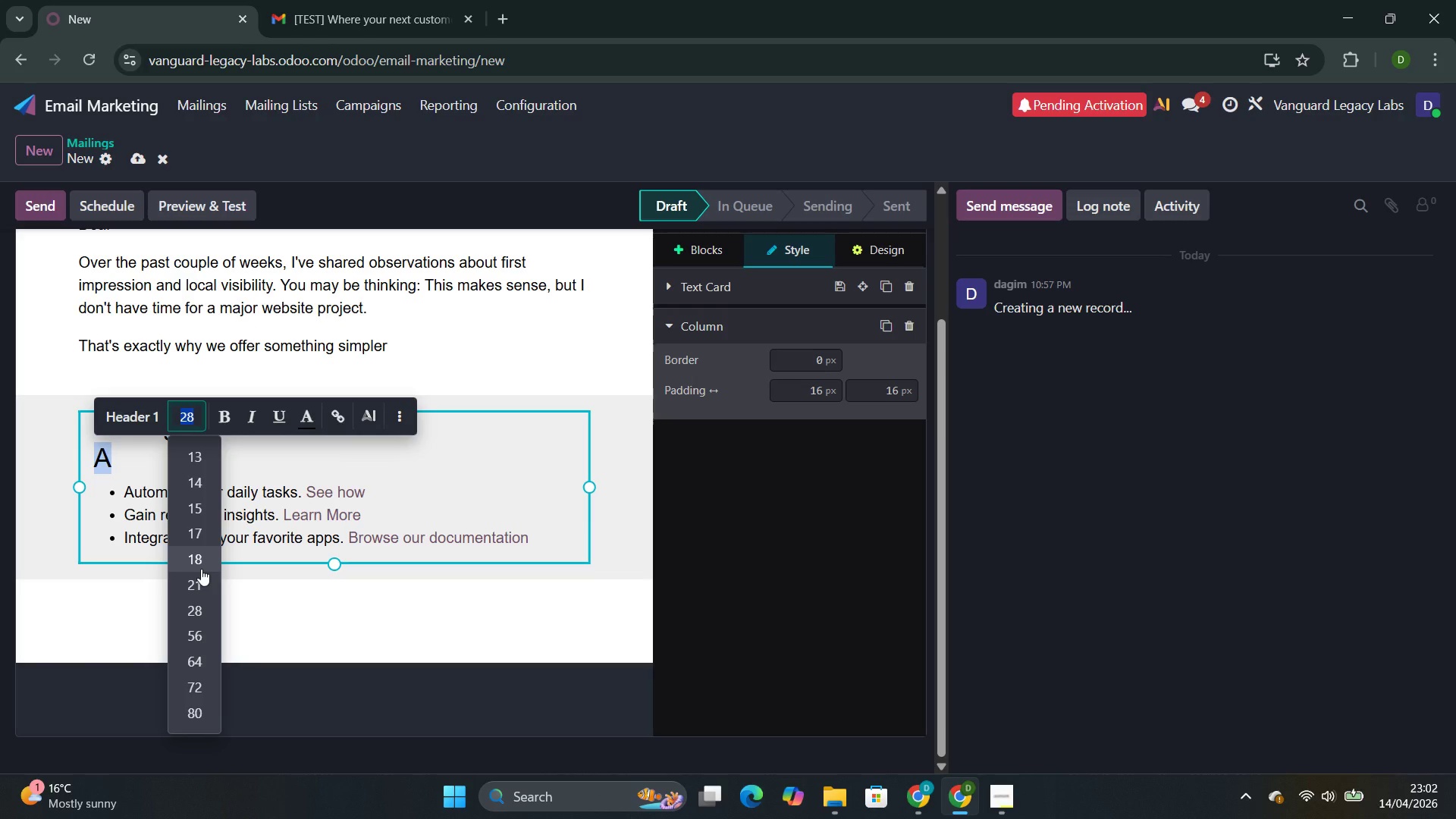 
left_click([201, 569])
 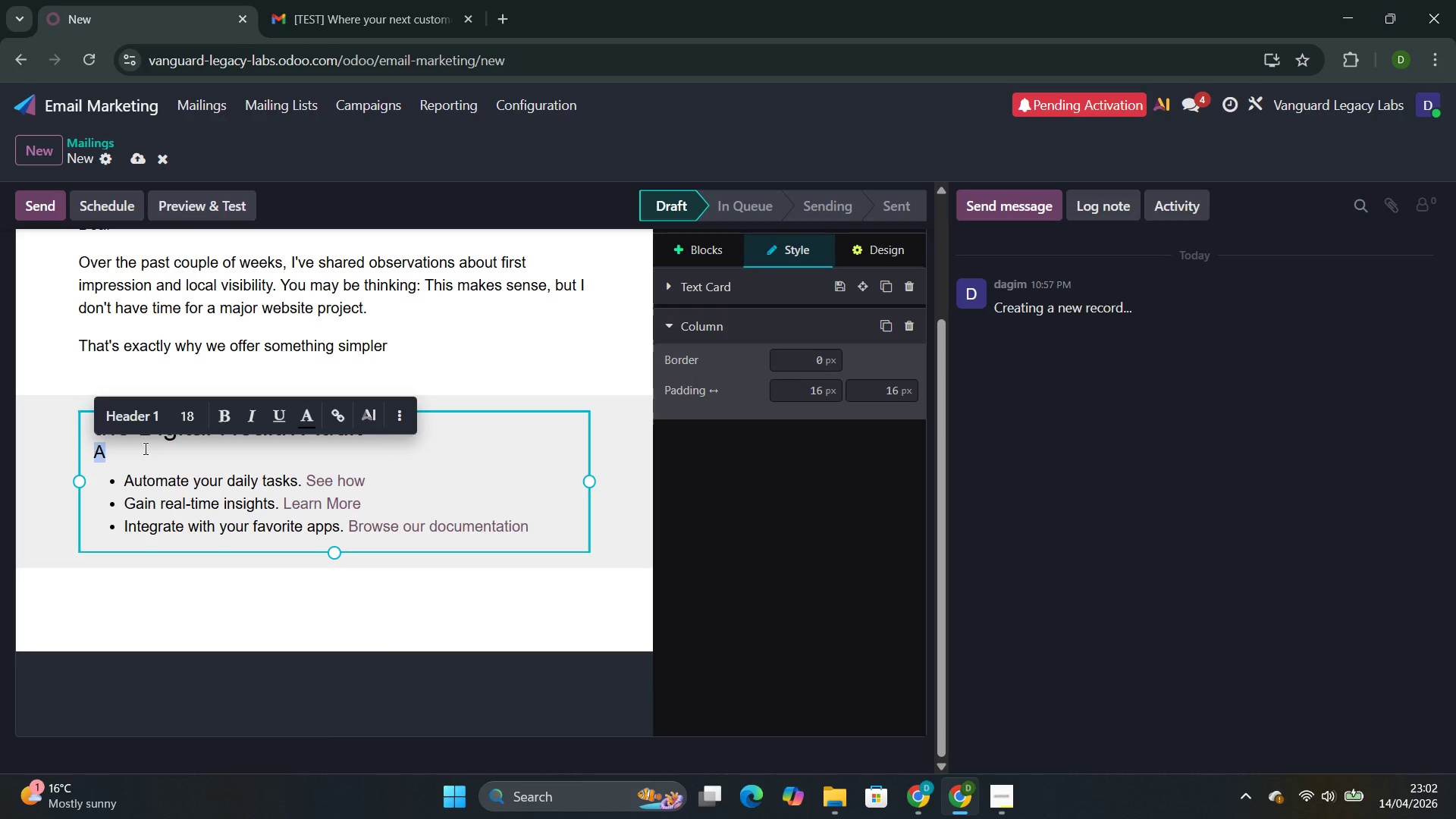 
left_click([140, 452])
 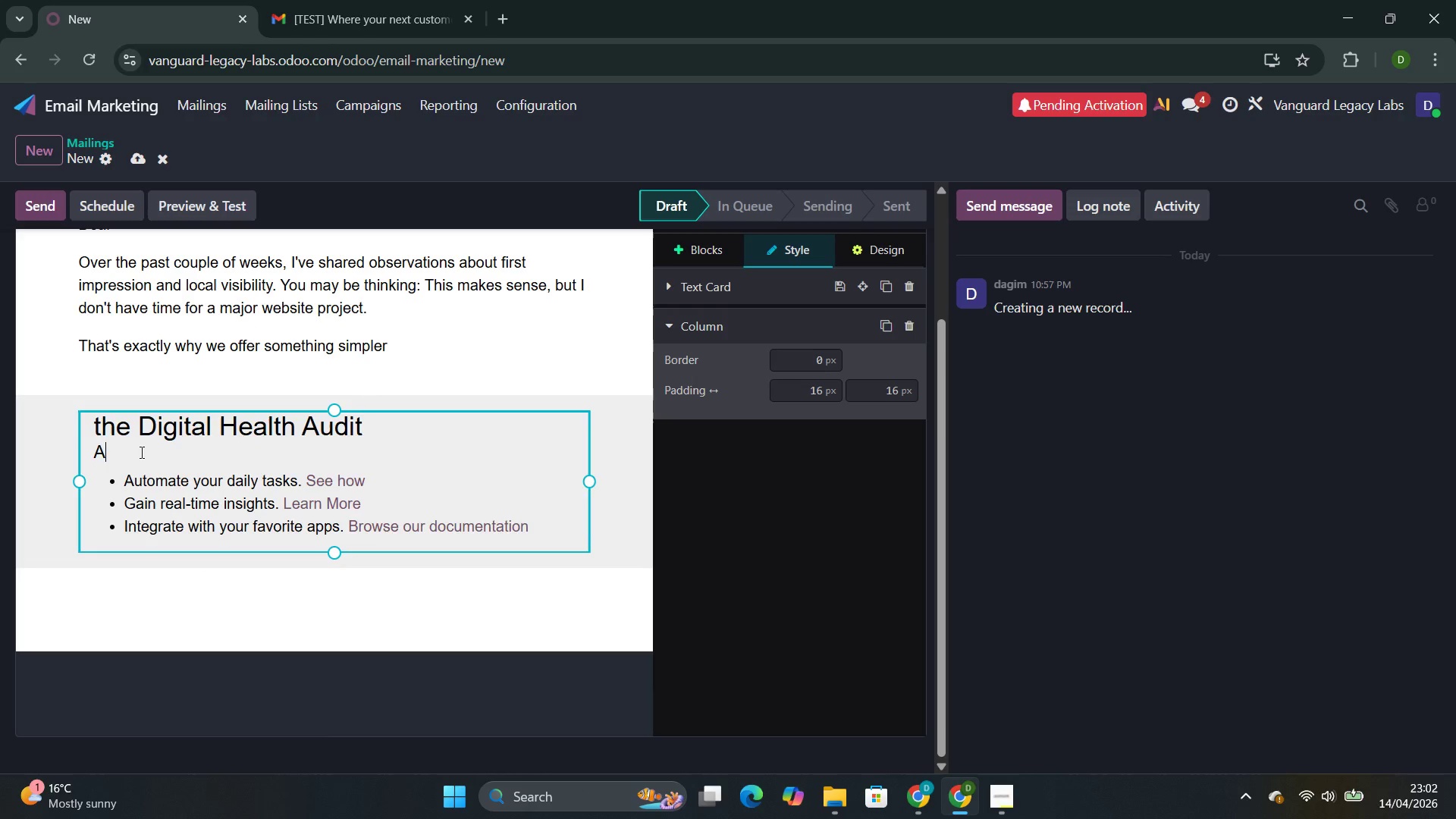 
key(Space)
 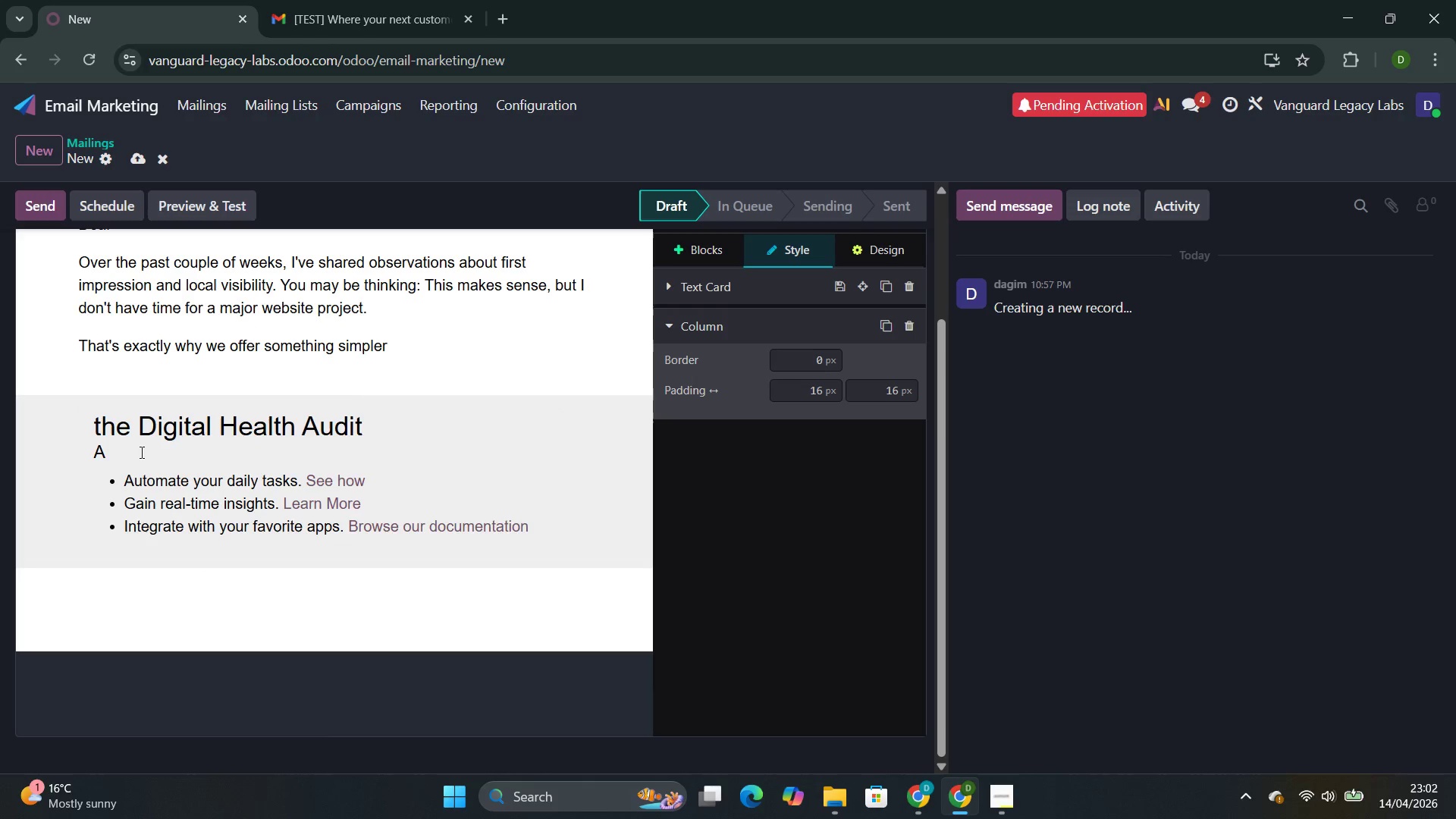 
key(ArrowUp)
 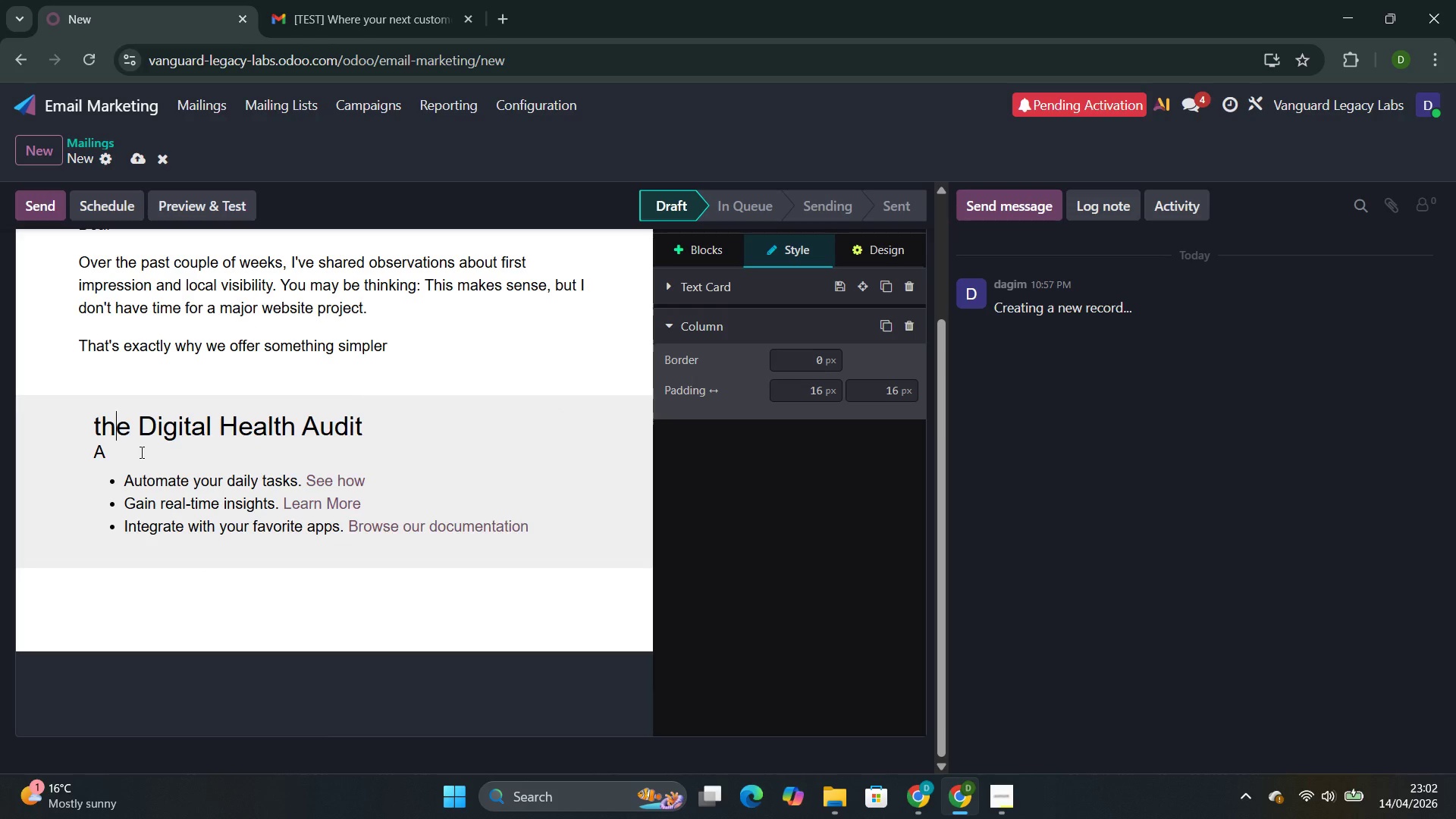 
key(ArrowLeft)
 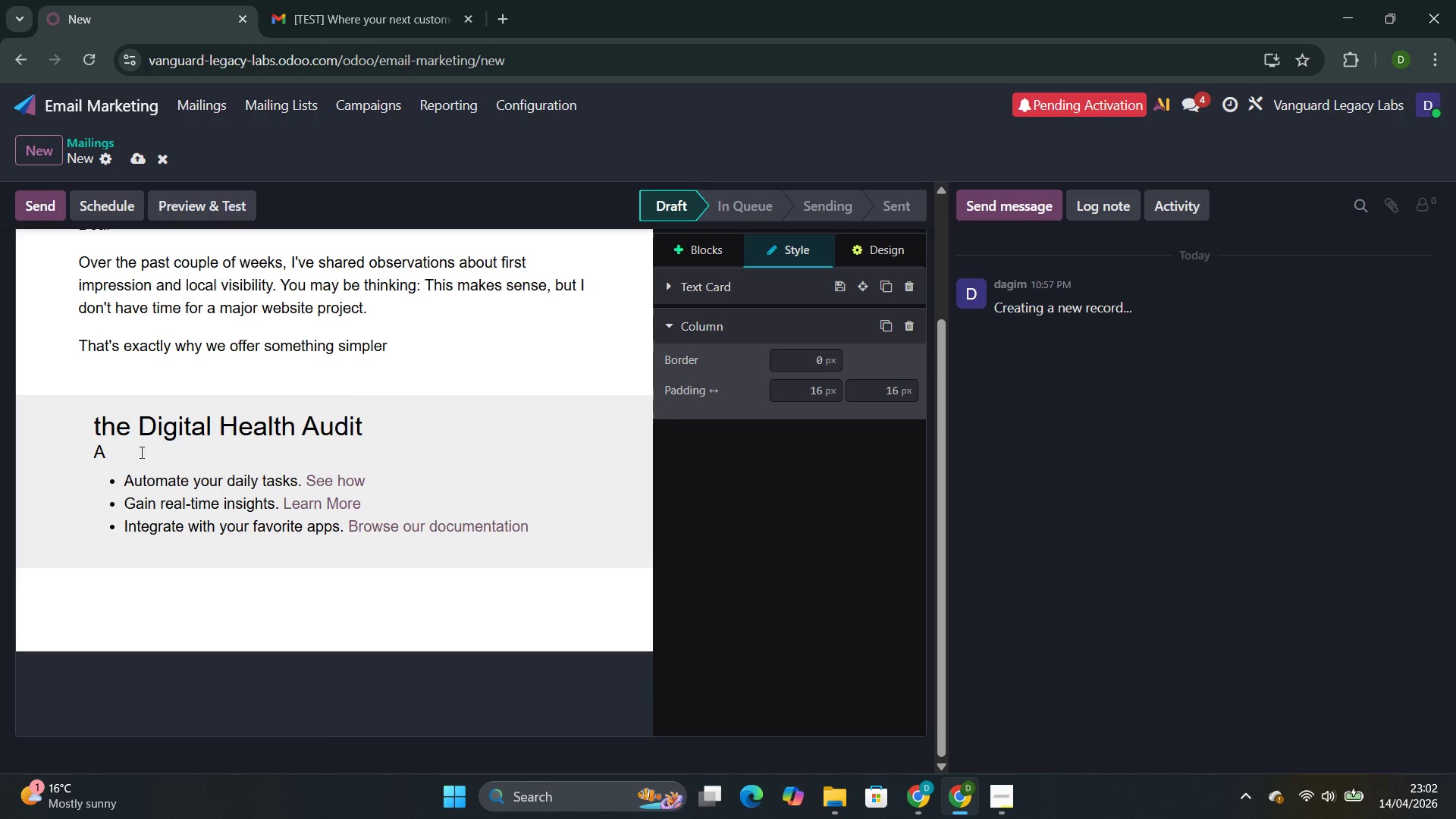 
key(Backspace)
 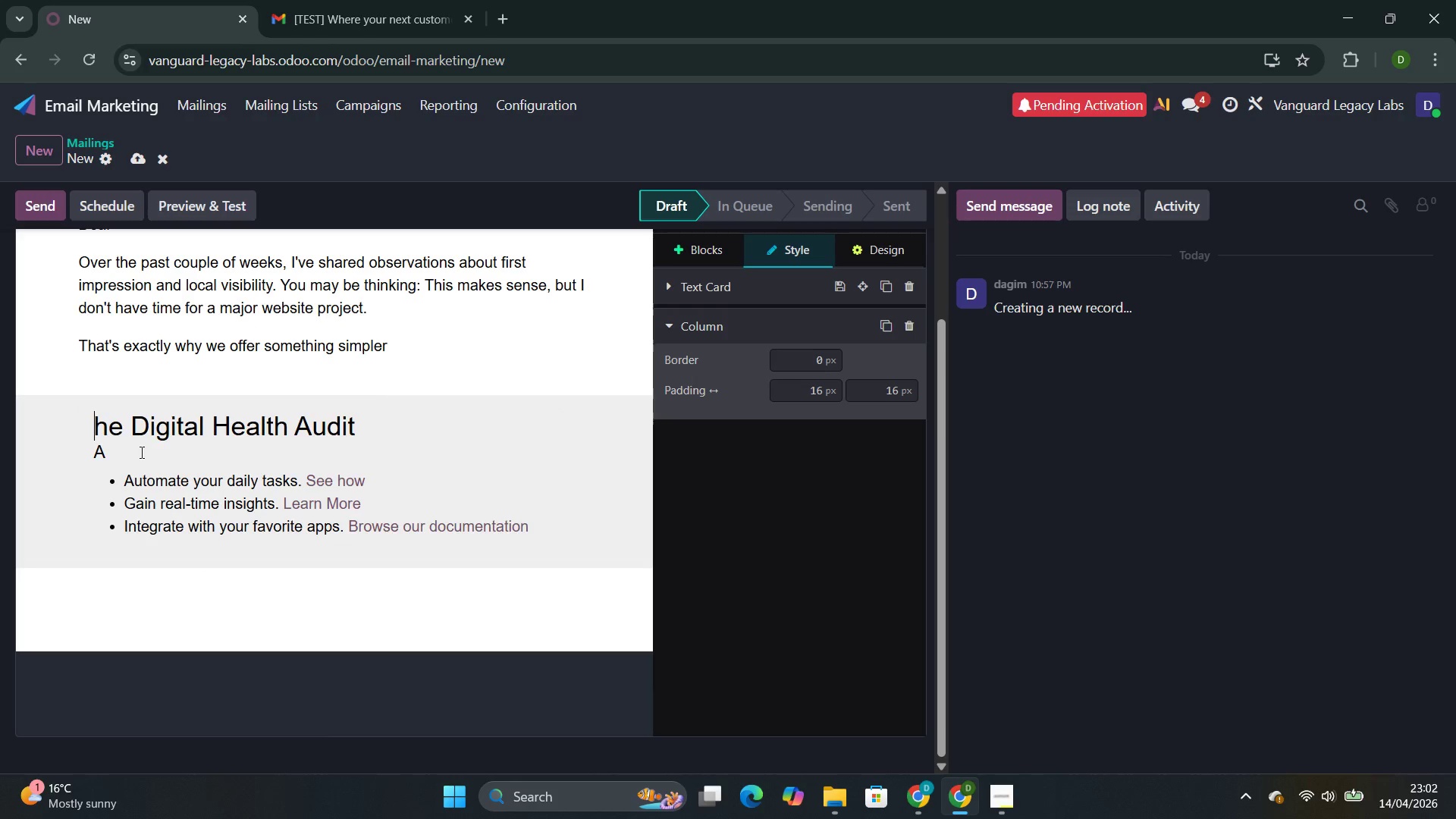 
key(Shift+T)
 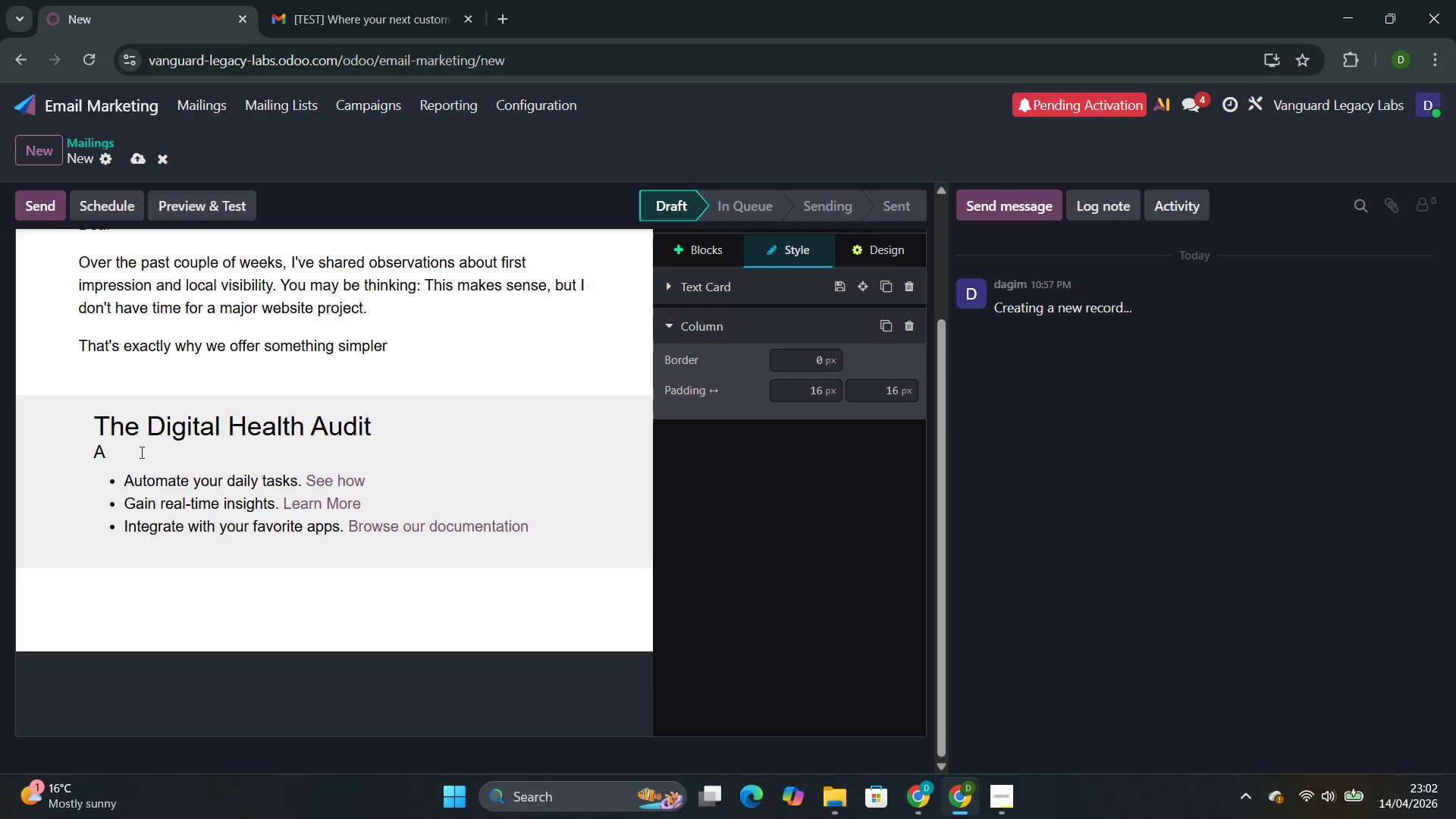 
key(Shift+ArrowDown)
 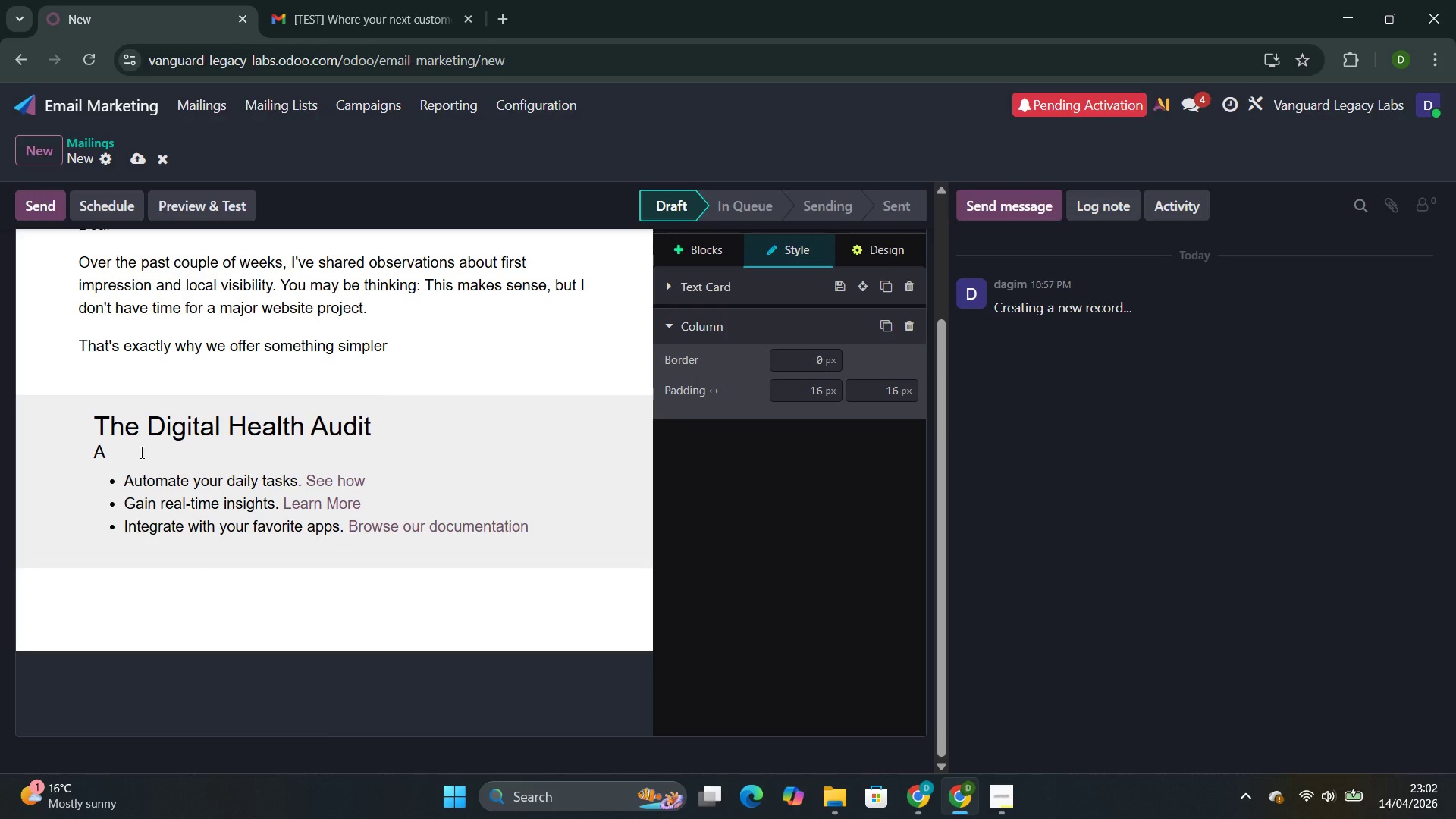 
type(20-mi)
 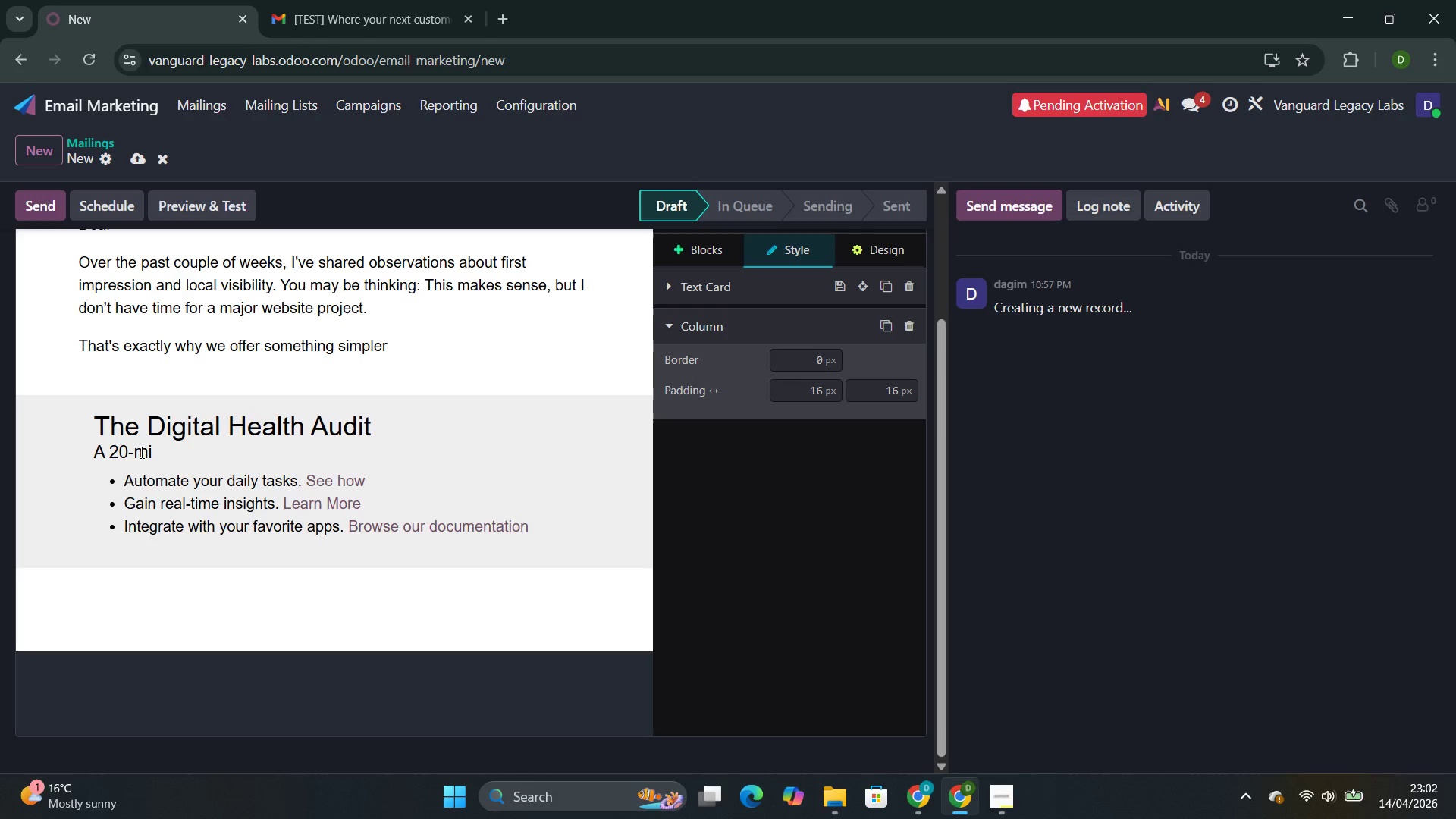 
type(nur)
key(Backspace)
type(te conversation )
key(Backspace)
type(.No commitment >)
key(Backspace)
type(. Nom)
key(Backspace)
type( salespitch. Just a clear picture of )
key(Backspace)
type(:)
 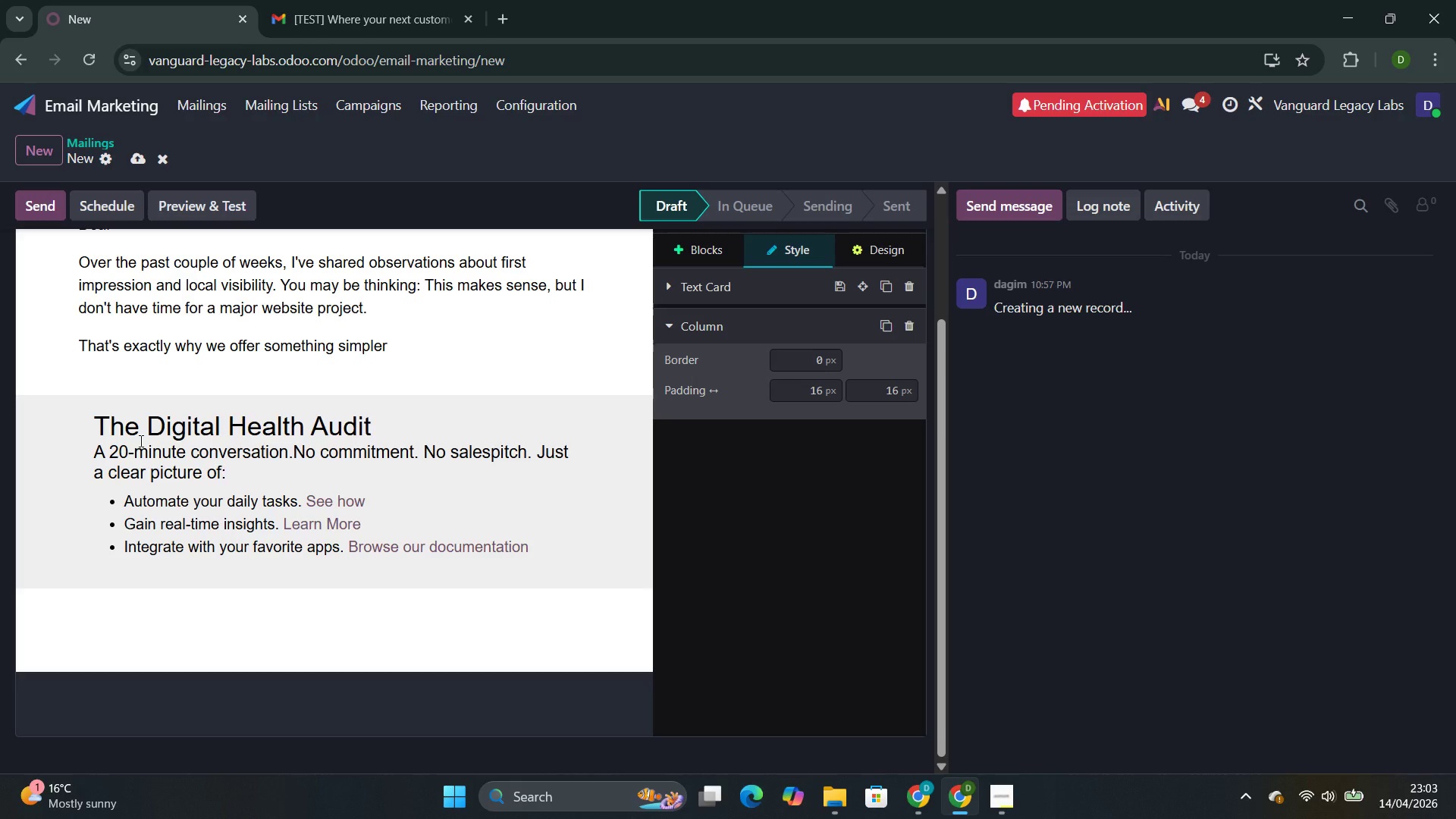 
left_click([296, 451])
 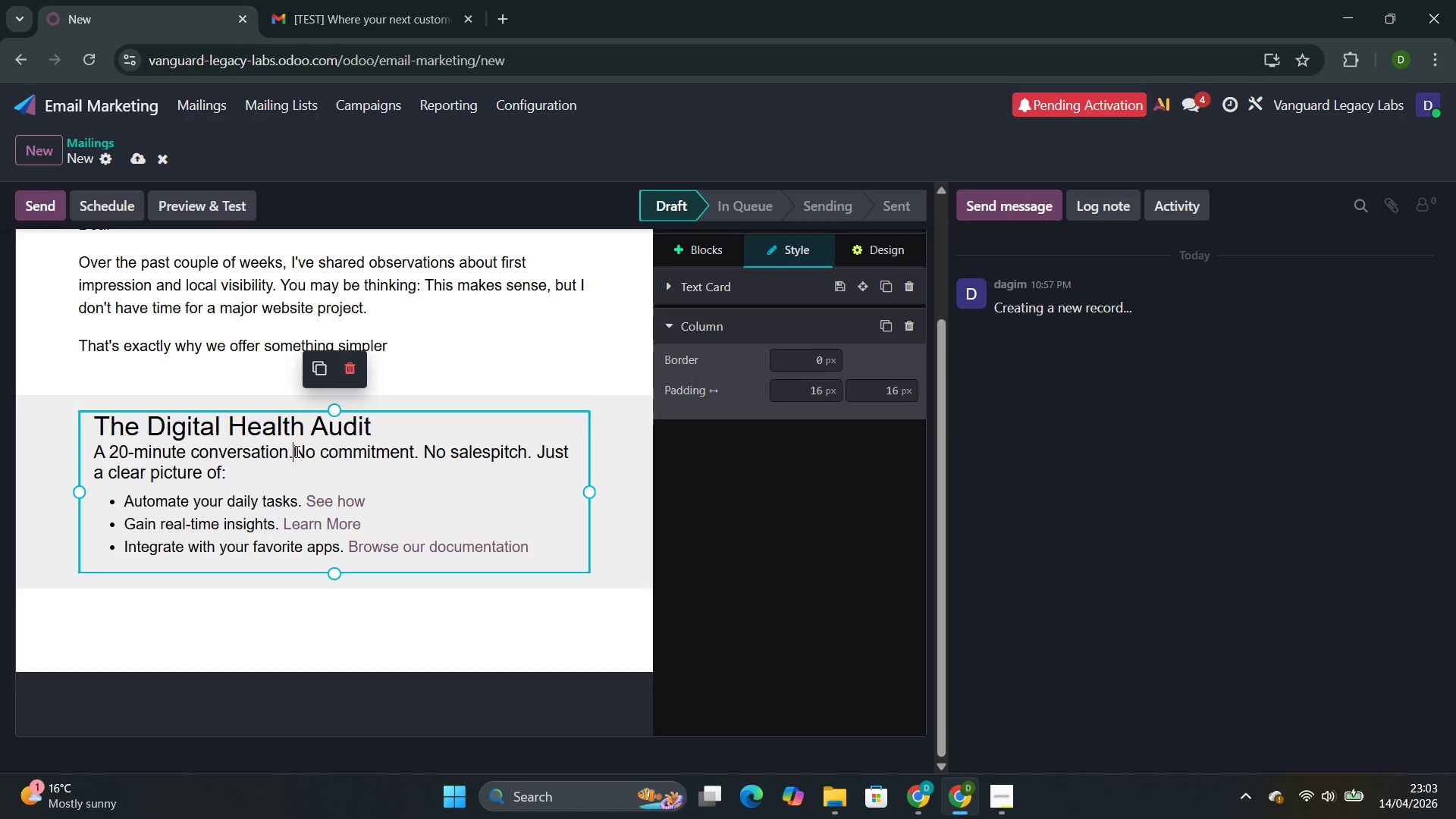 
key(Space)
 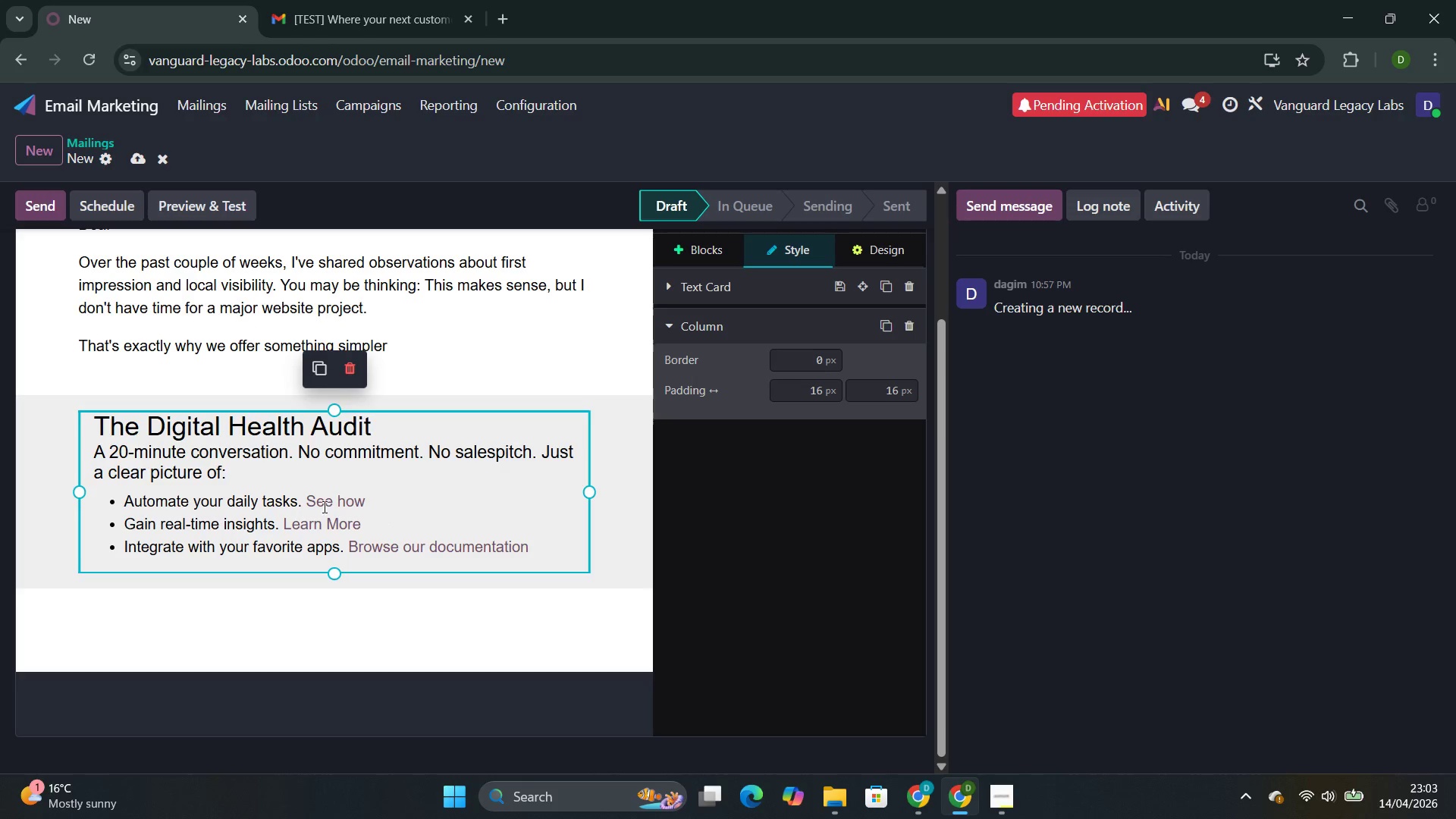 
left_click_drag(start_coordinate=[370, 503], to_coordinate=[124, 504])
 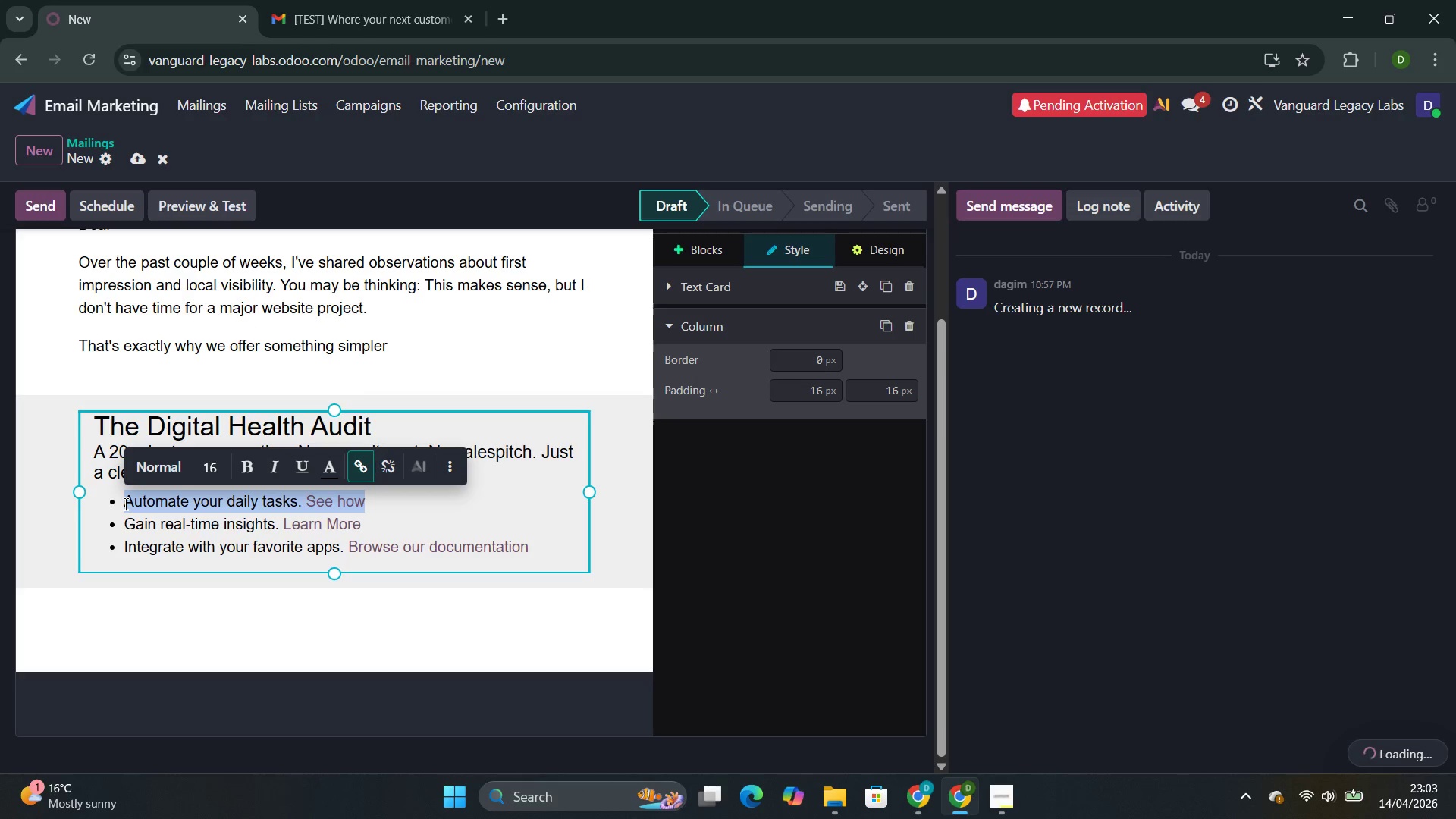 
key(Backspace)
type(whee)
key(Backspace)
key(Backspace)
key(Backspace)
key(Backspace)
type(HERE )
 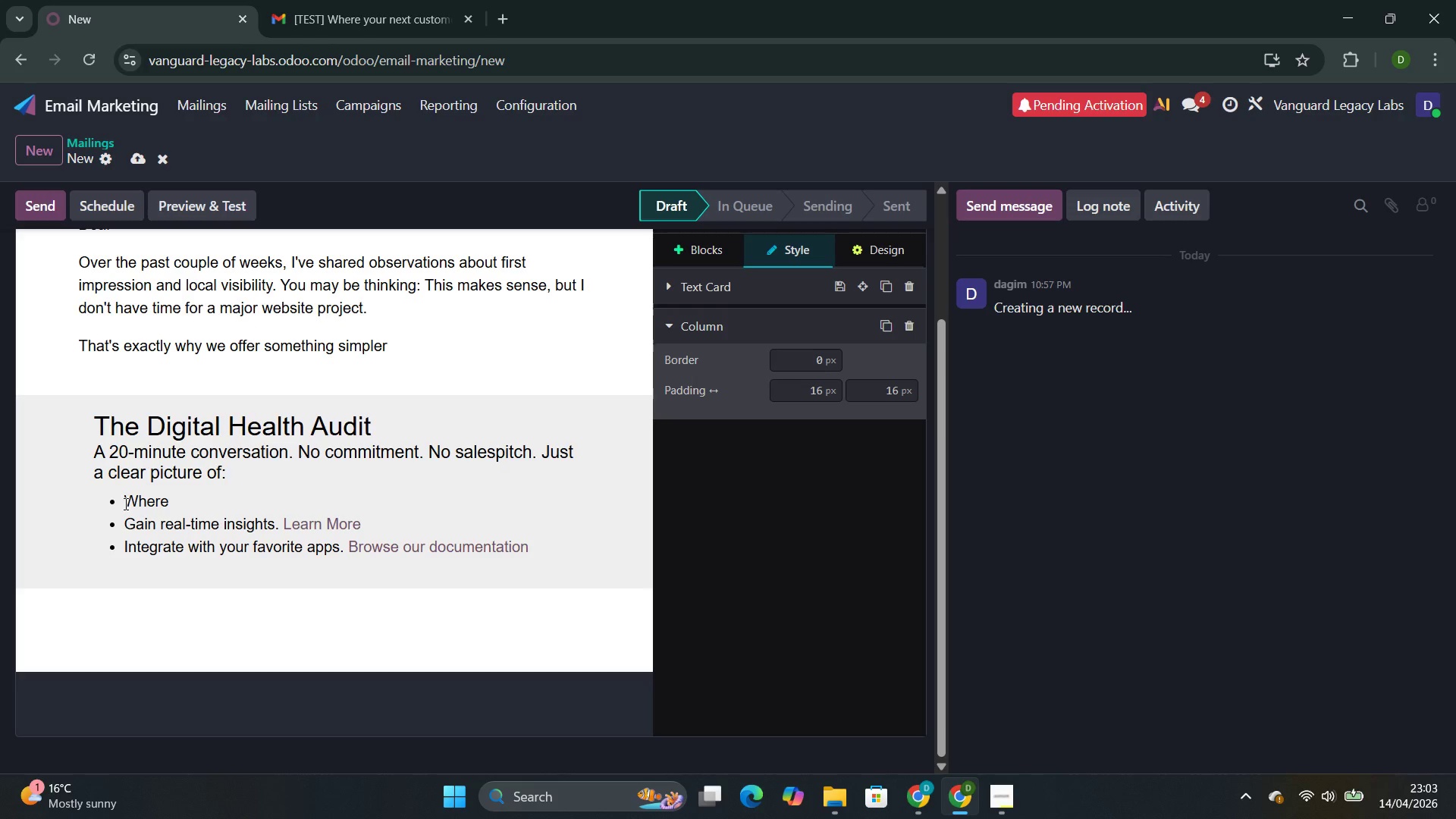 
hold_key(key=CapsLock, duration=0.38)
 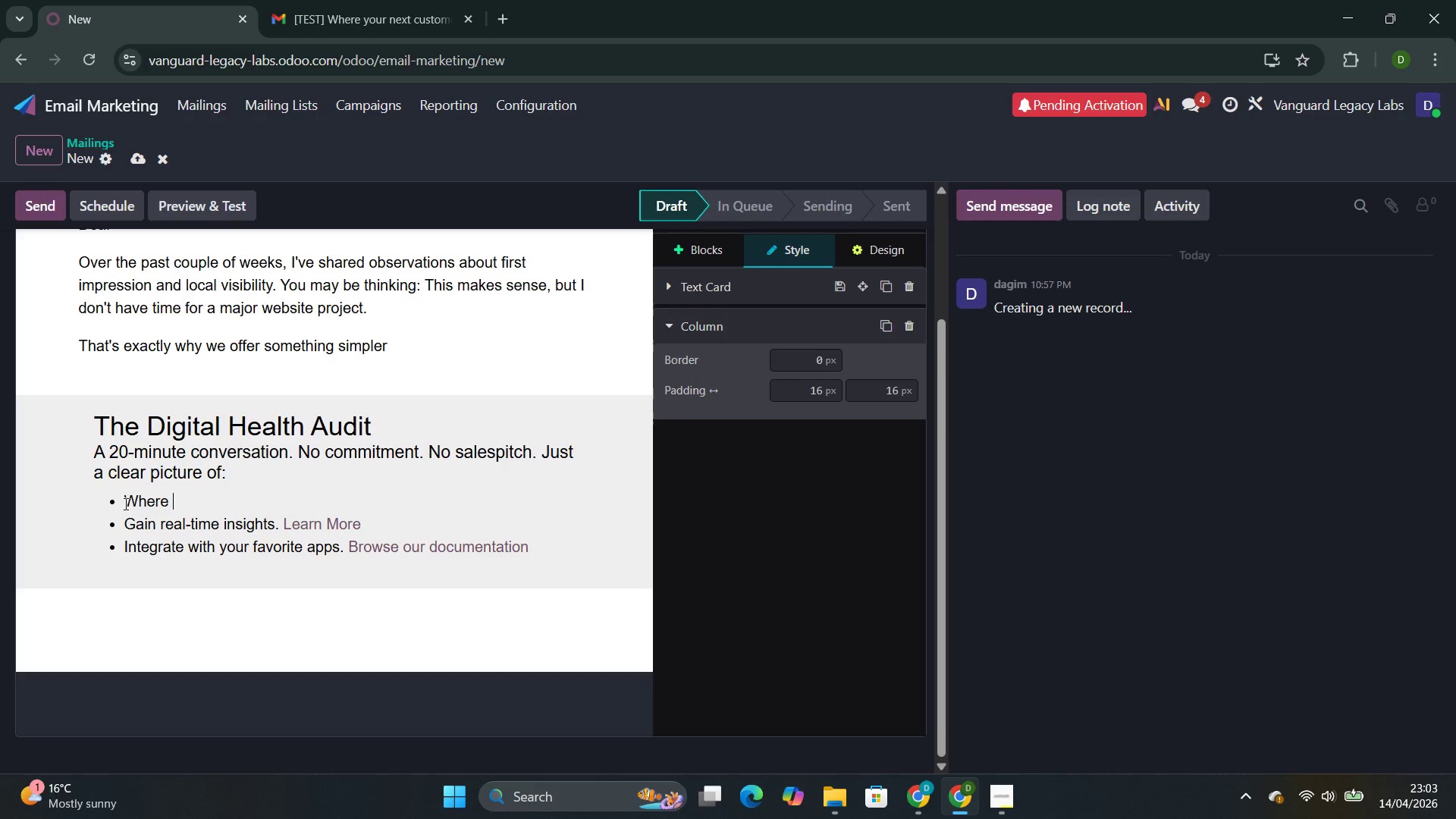 
type(you stand: h)
key(Backspace)
type(How your  current site performs on thr meaasures )
 